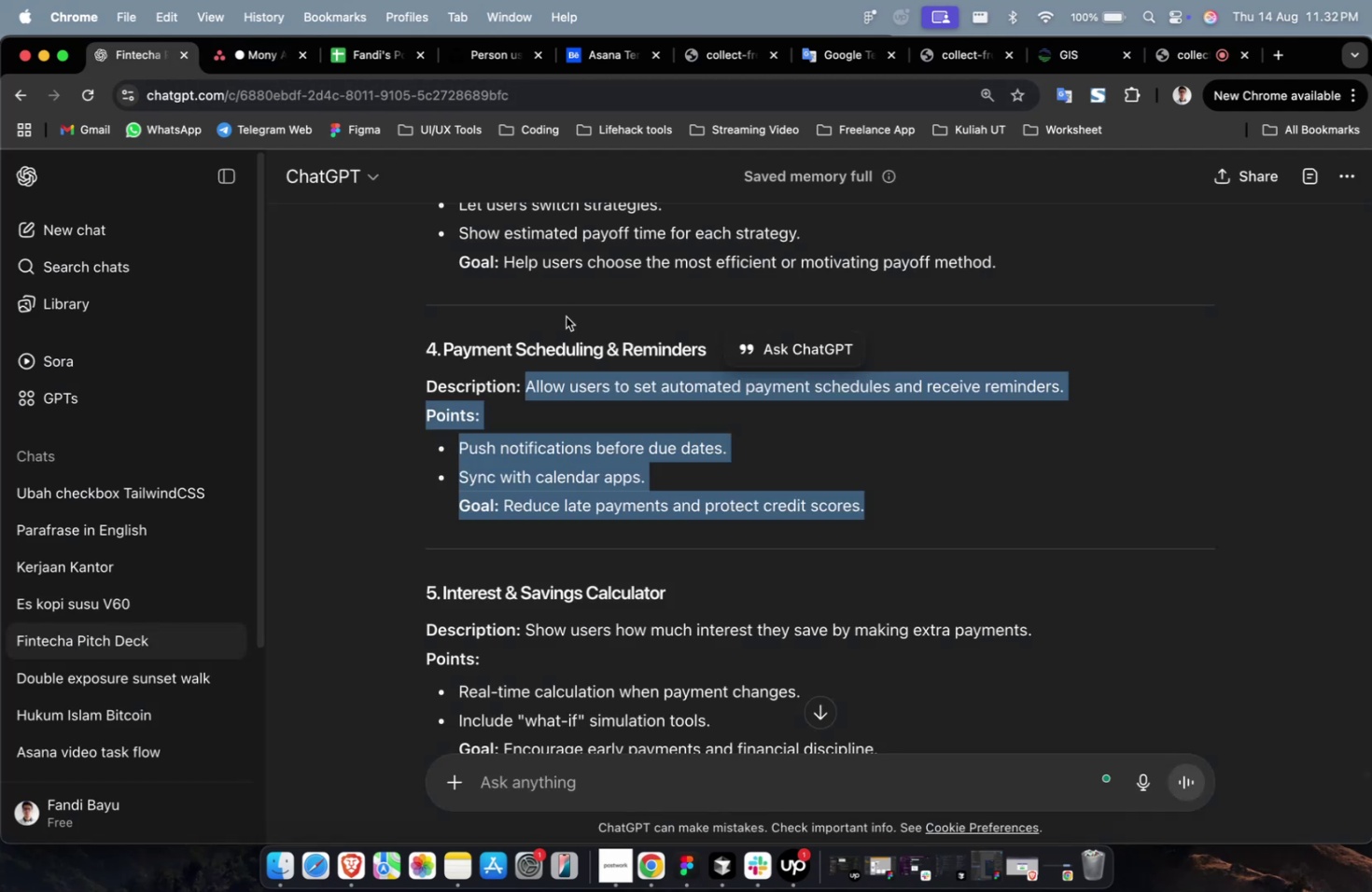 
left_click([566, 316])
 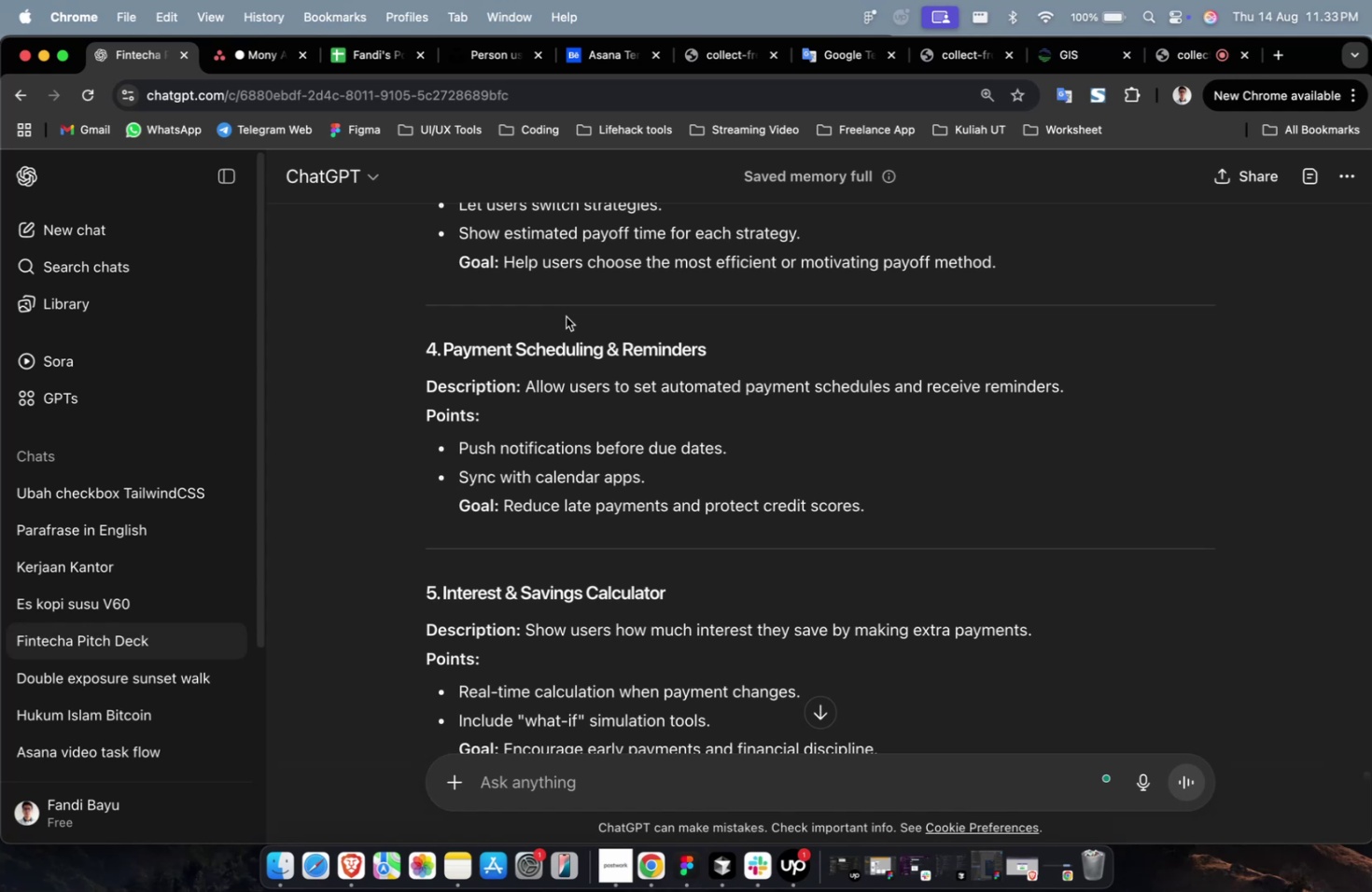 
wait(14.28)
 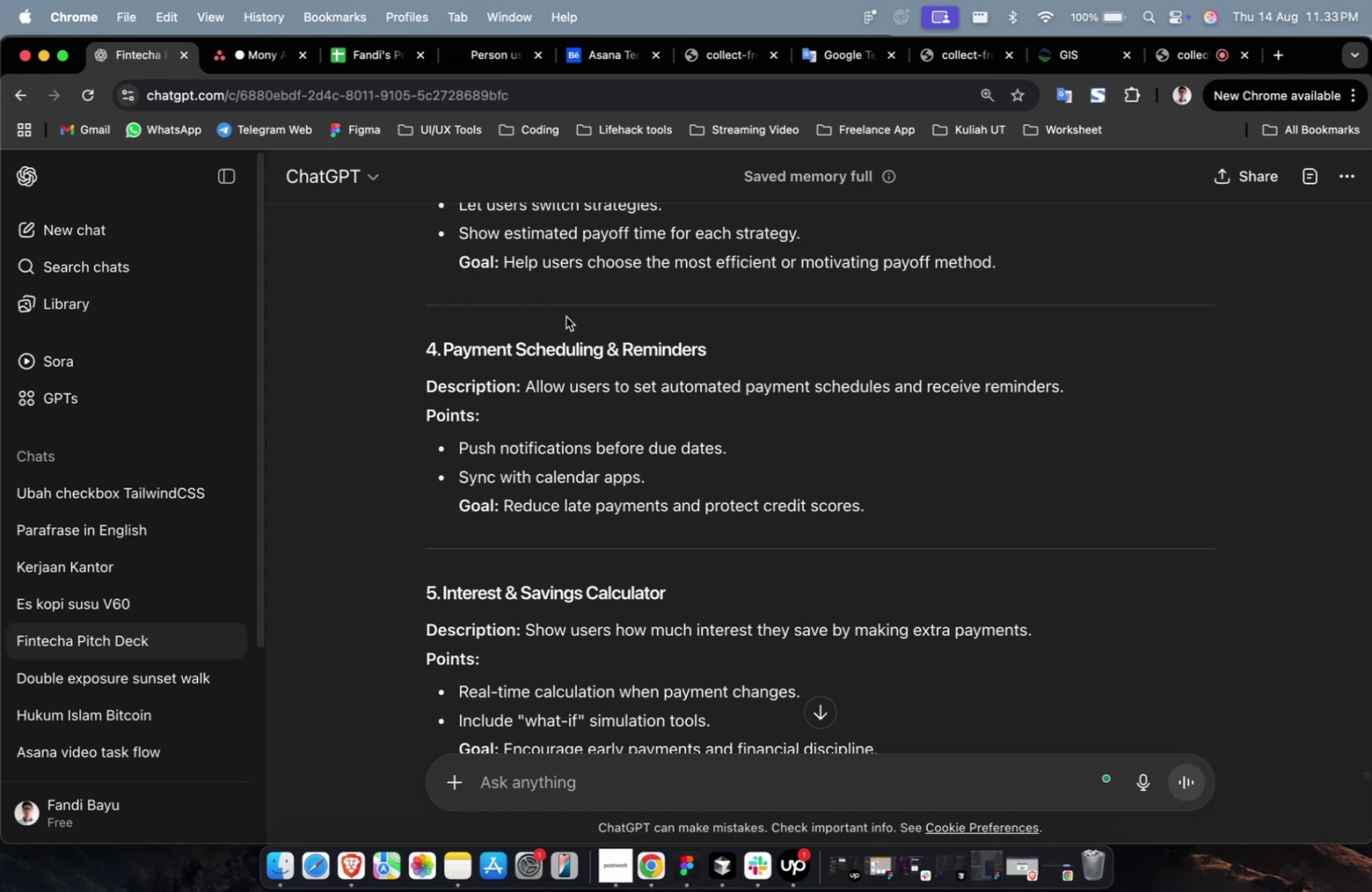 
scroll: coordinate [566, 316], scroll_direction: down, amount: 2.0
 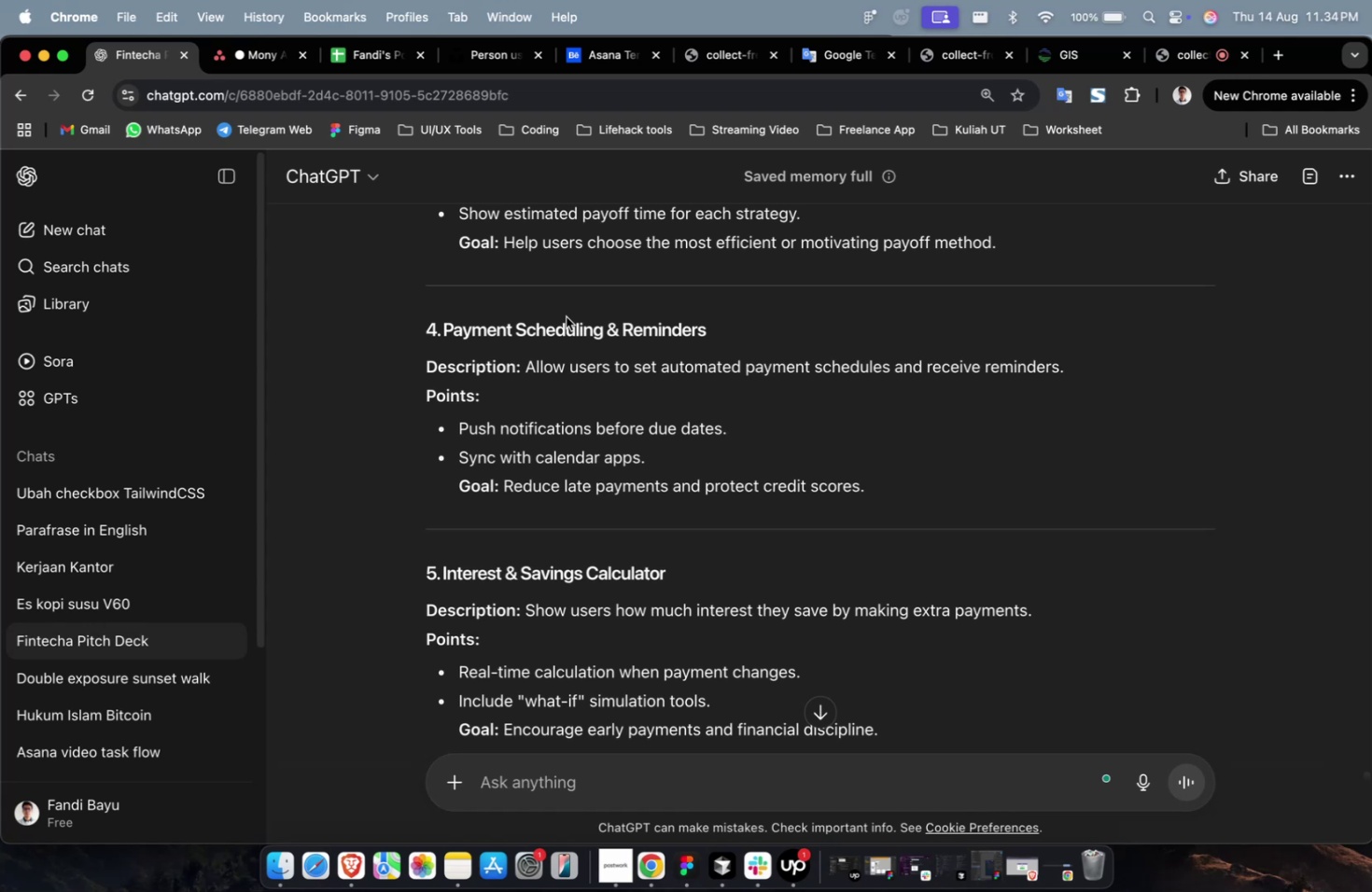 
wait(88.59)
 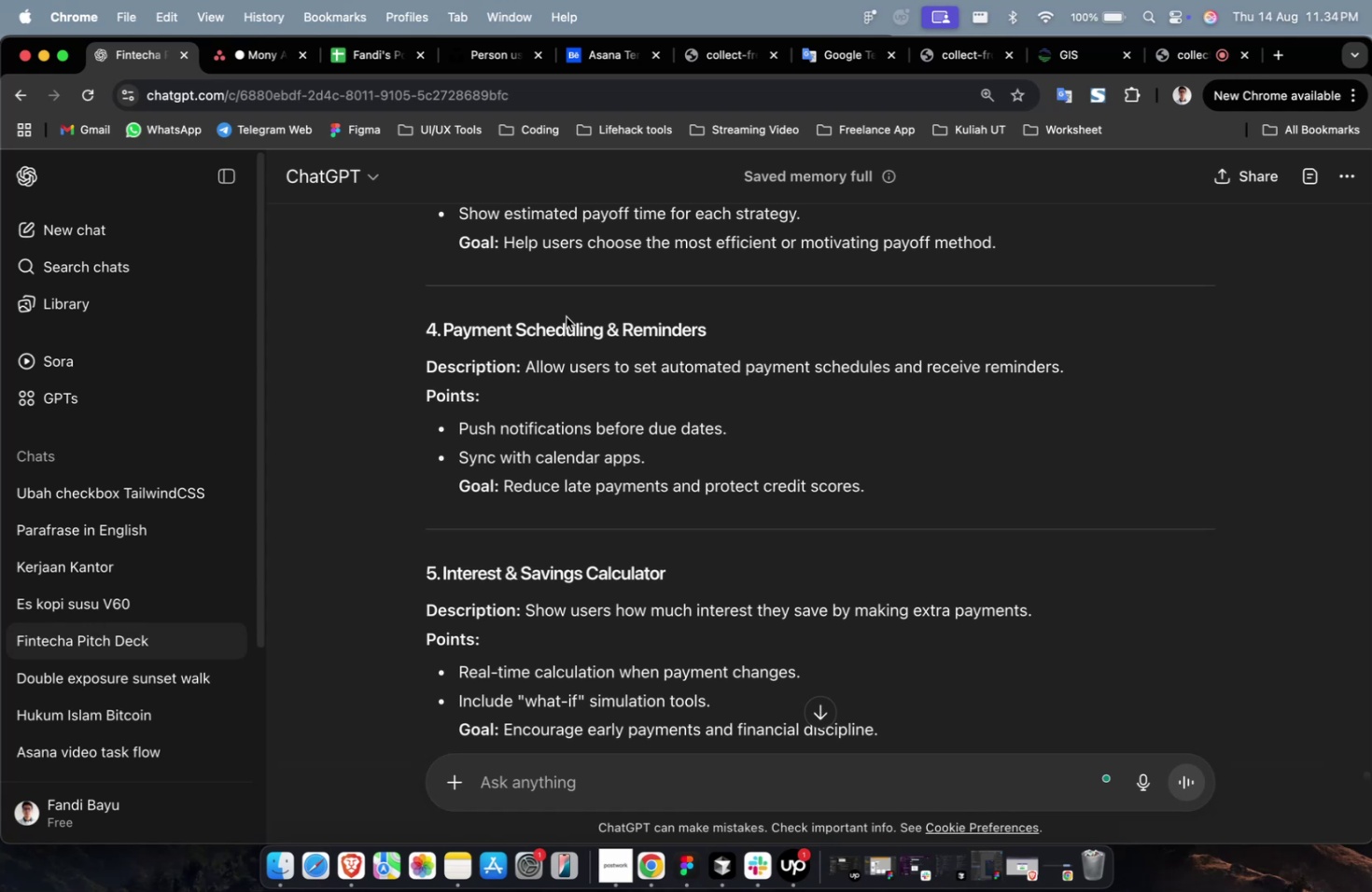 
scroll: coordinate [566, 316], scroll_direction: up, amount: 4.0
 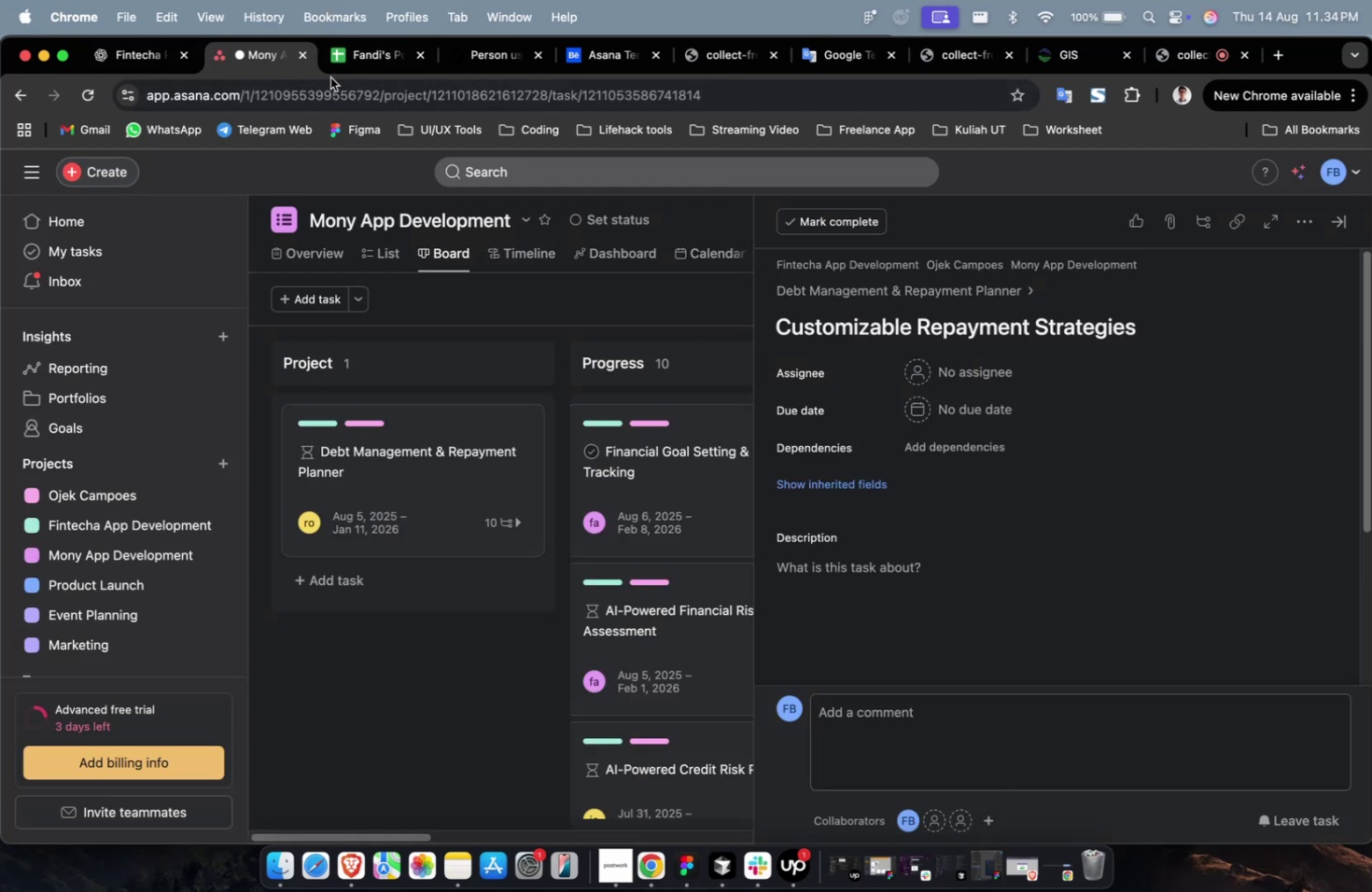 
left_click([159, 74])
 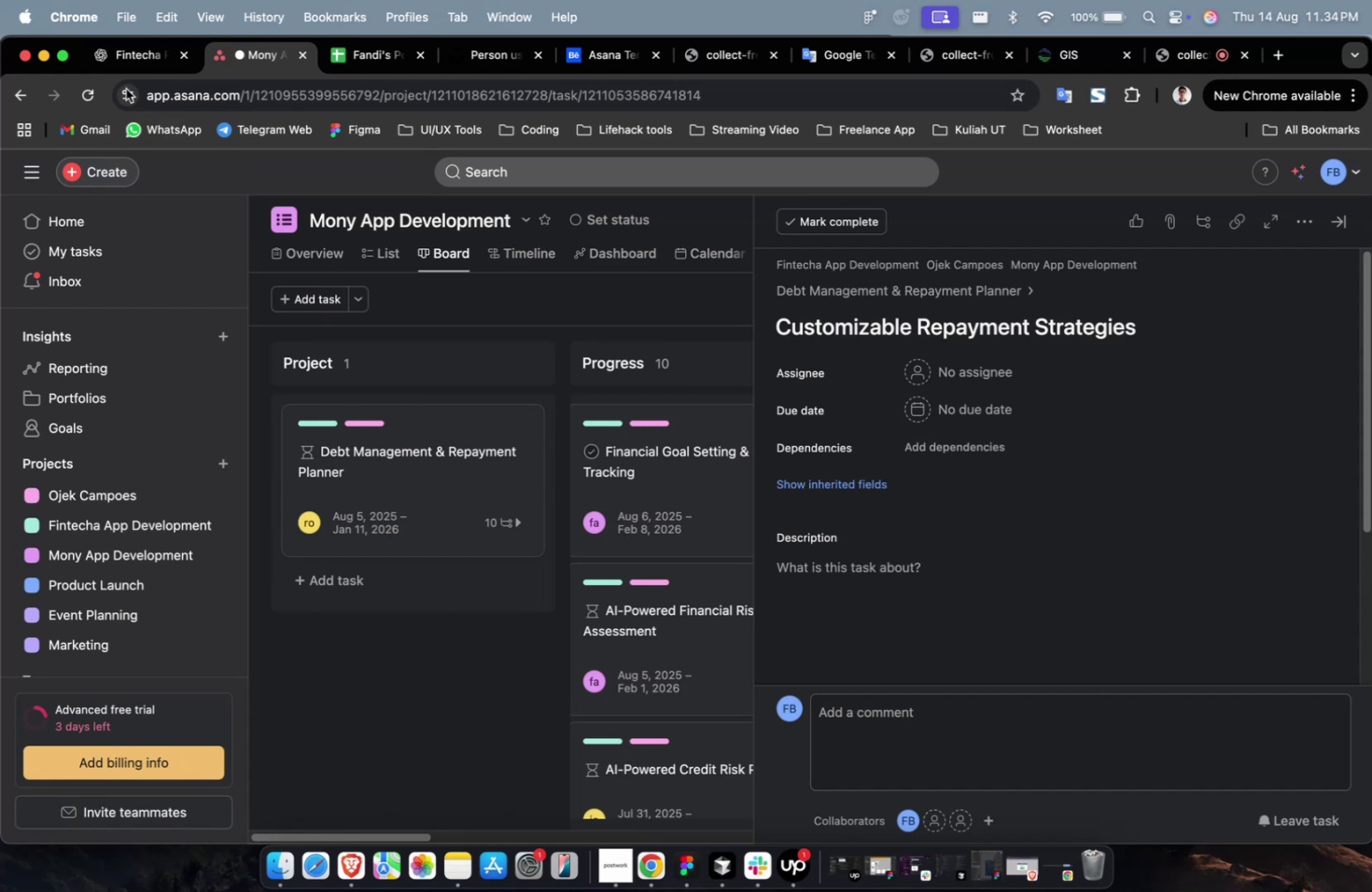 
left_click([134, 54])
 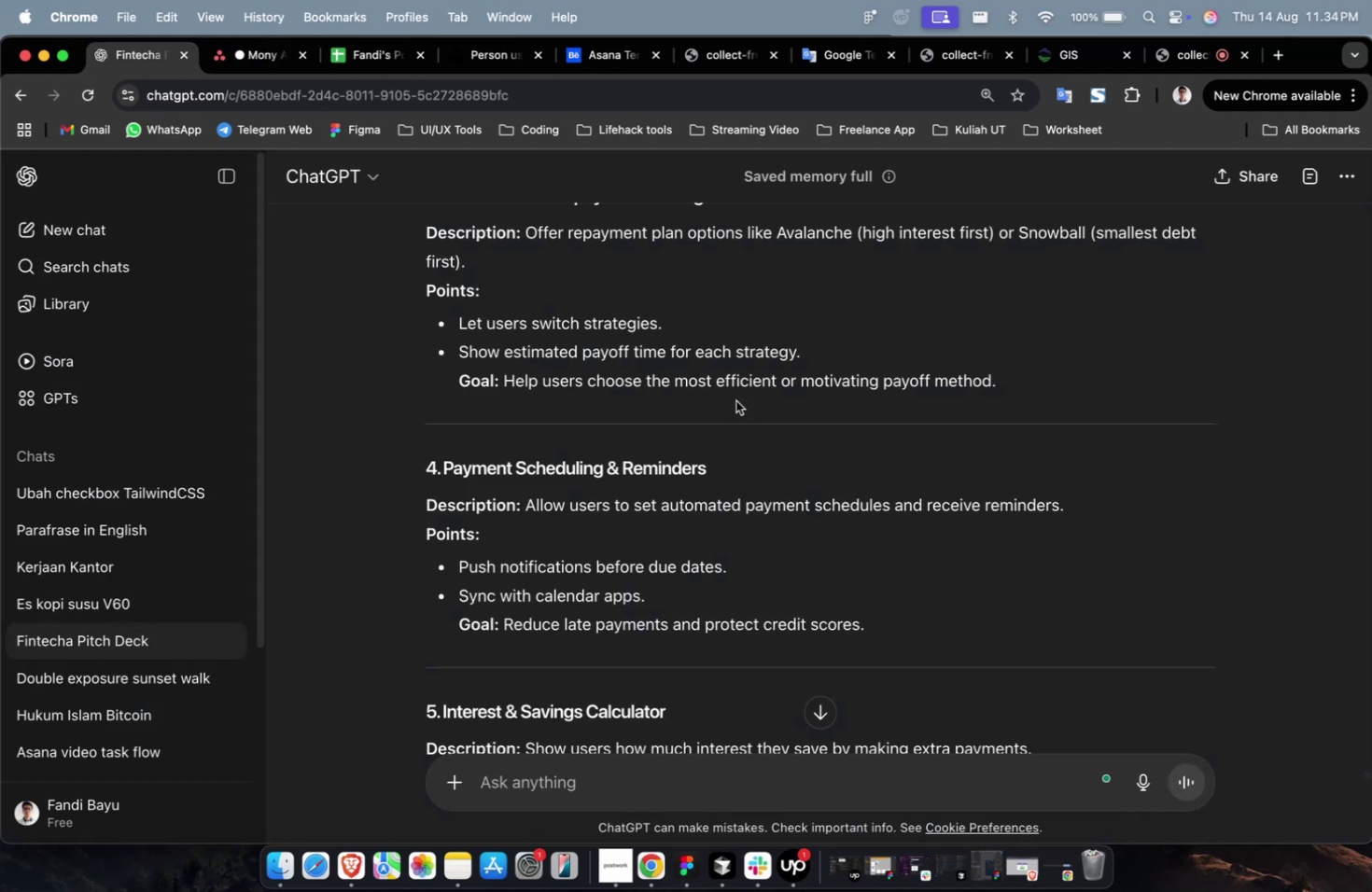 
scroll: coordinate [860, 420], scroll_direction: up, amount: 2.0
 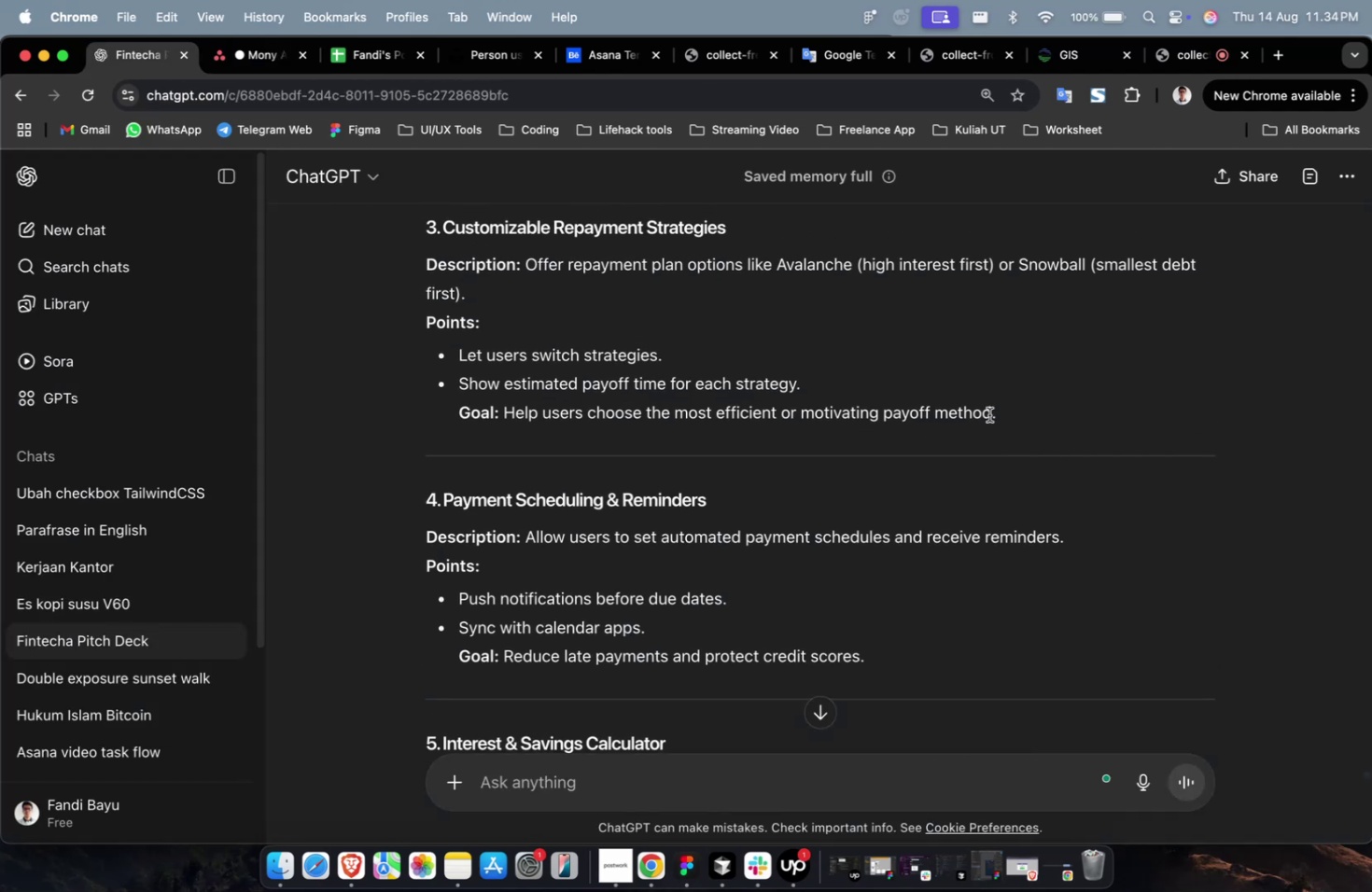 
left_click_drag(start_coordinate=[1021, 407], to_coordinate=[528, 272])
 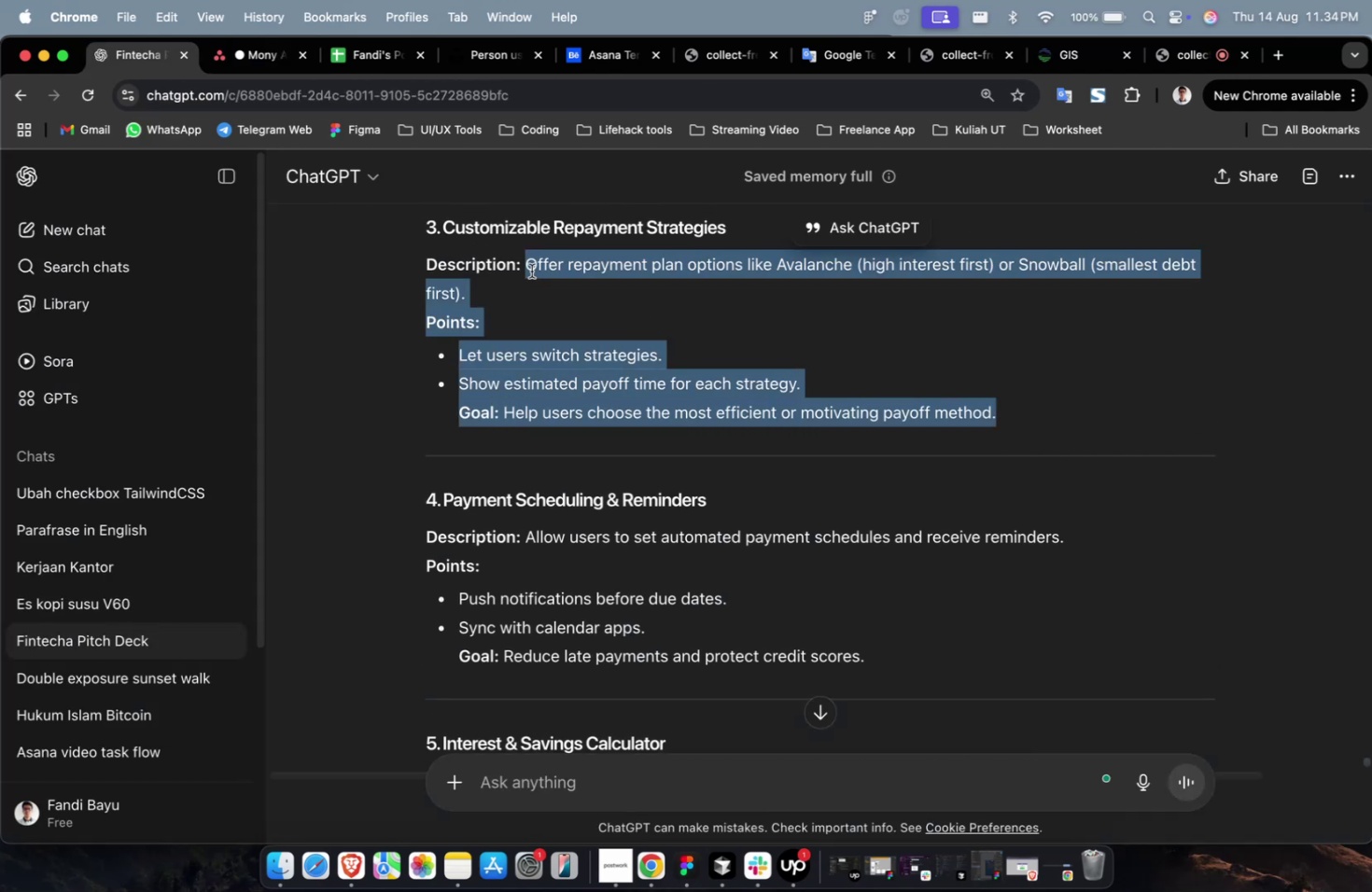 
right_click([531, 271])
 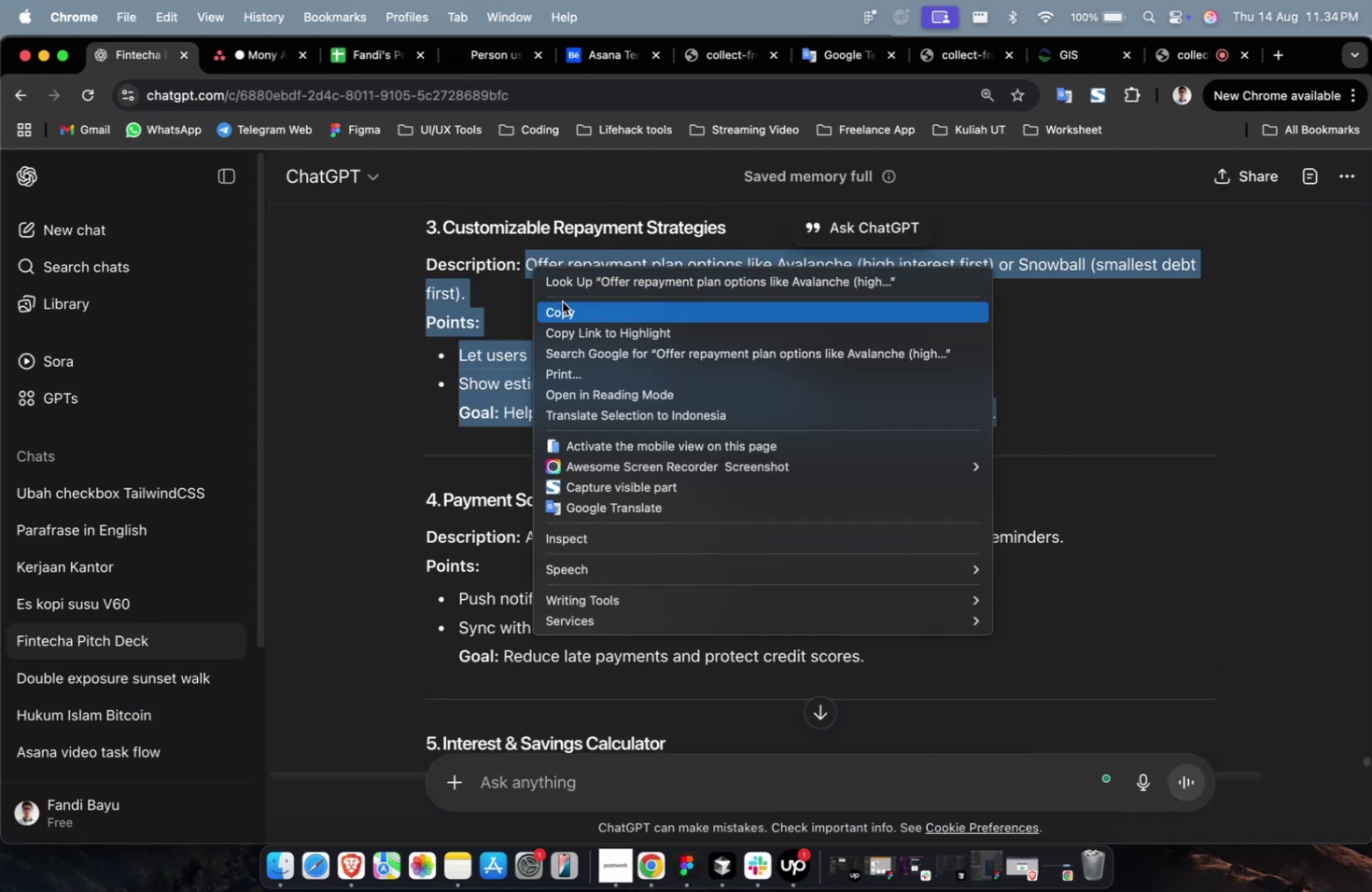 
left_click([562, 308])
 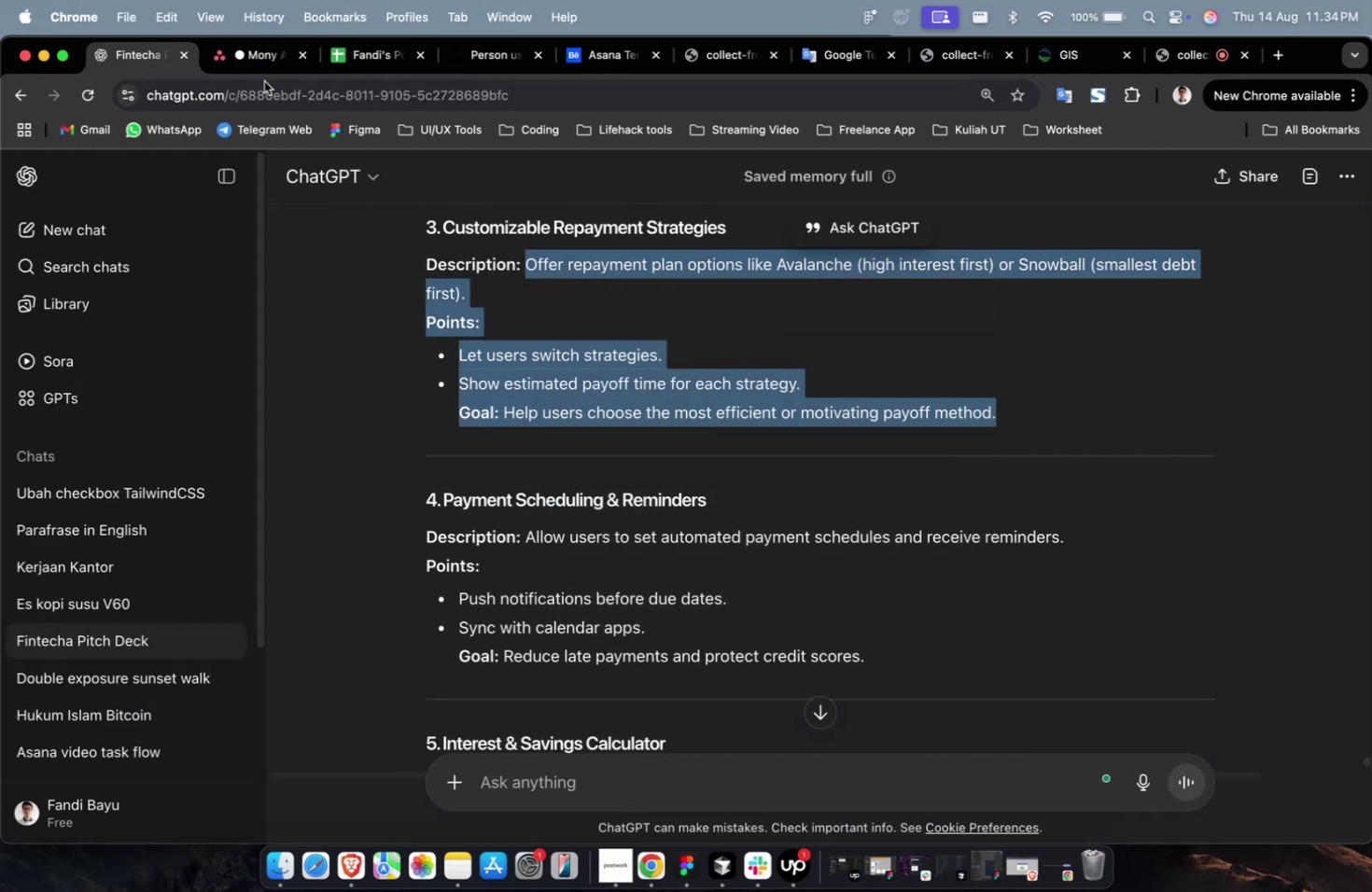 
double_click([261, 77])
 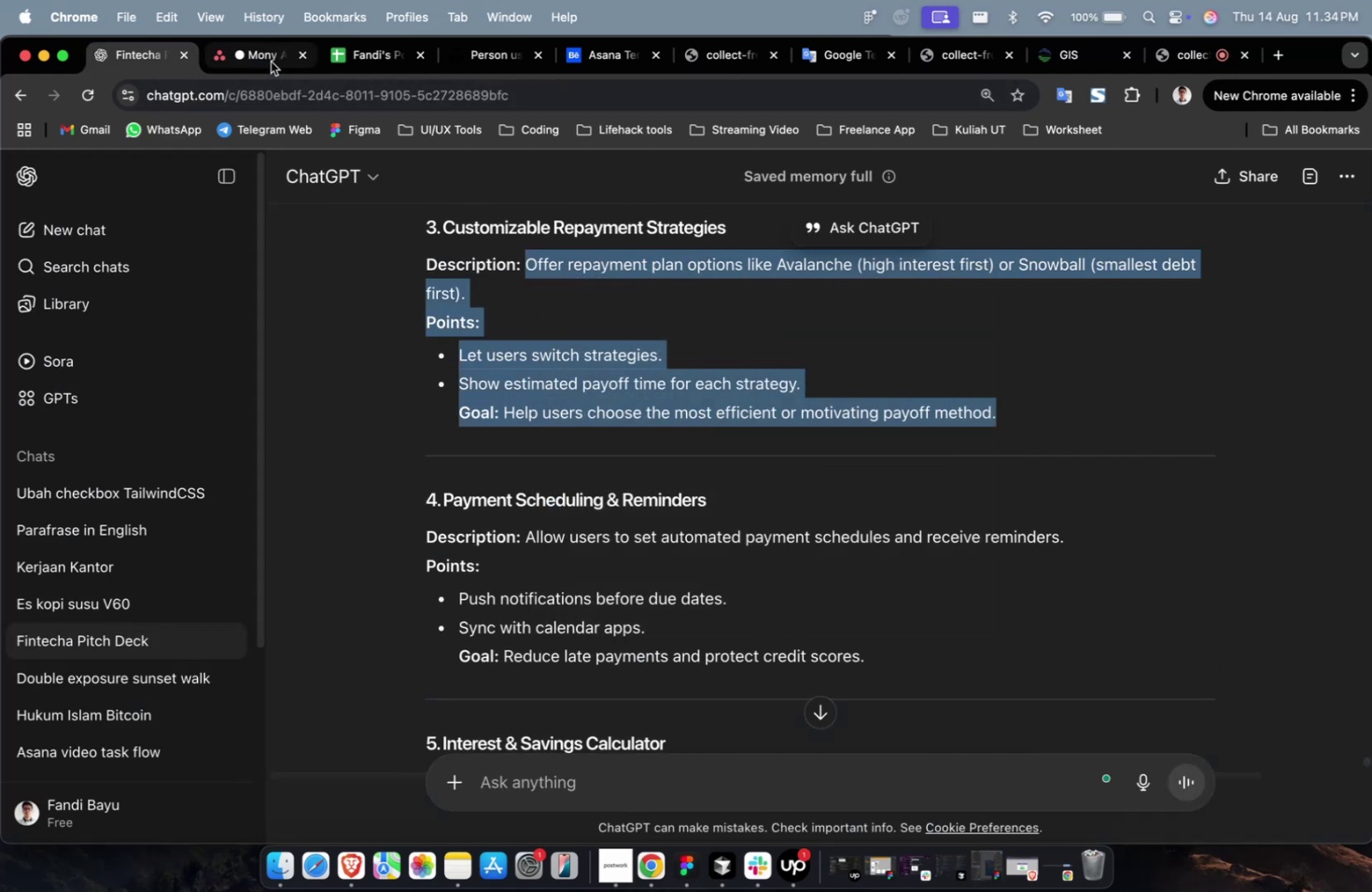 
triple_click([271, 62])
 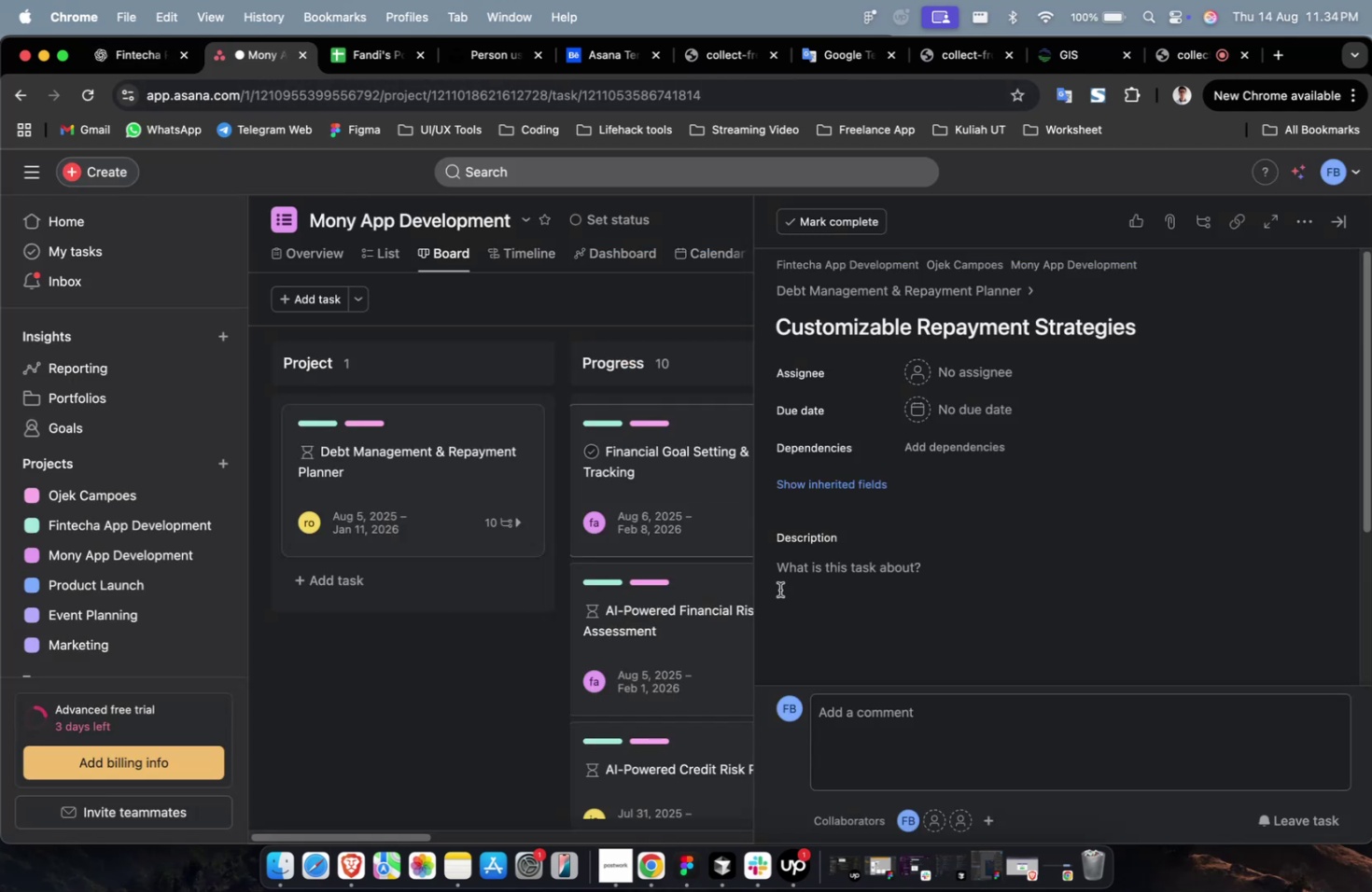 
triple_click([822, 595])
 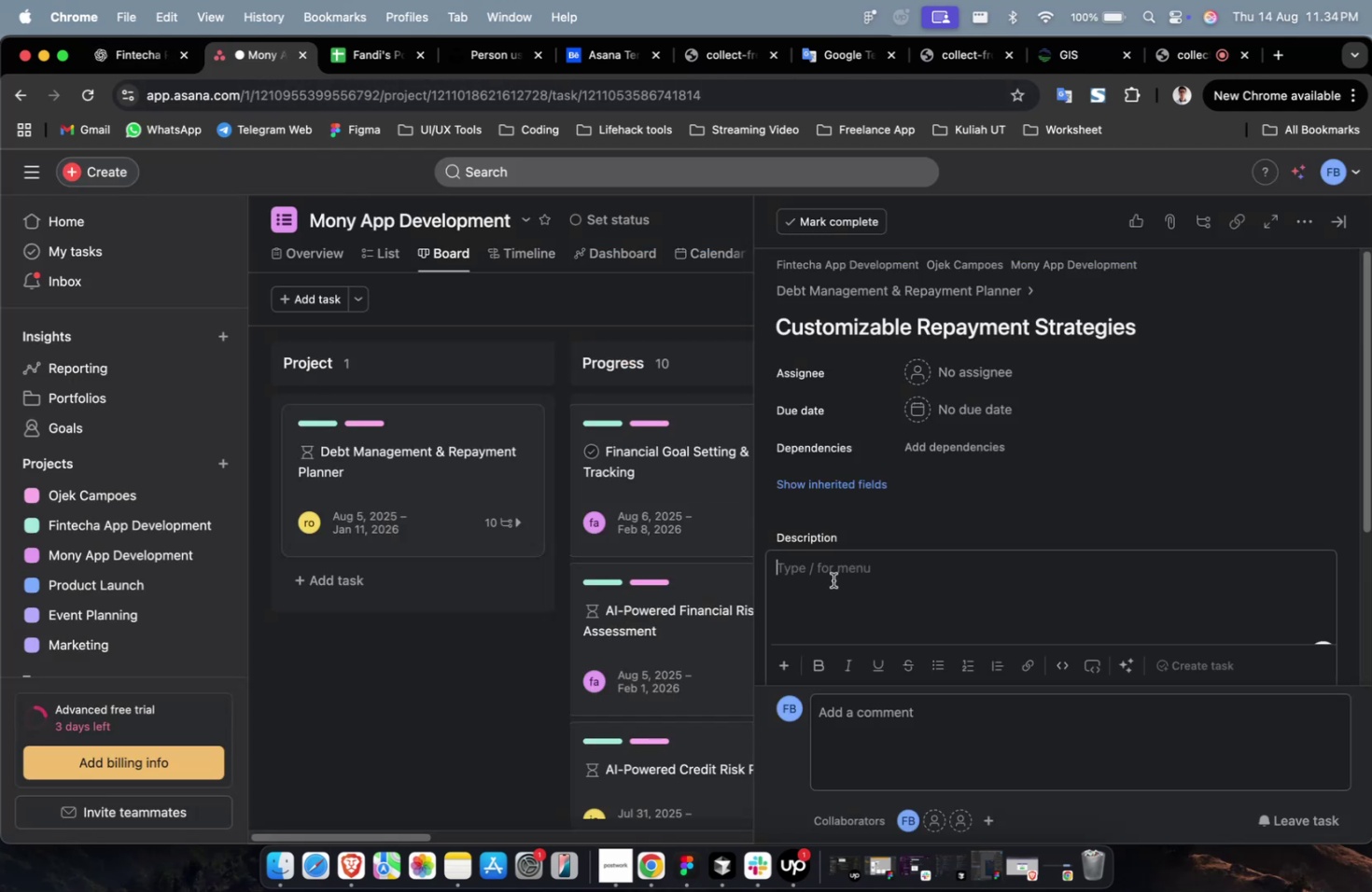 
right_click([833, 579])
 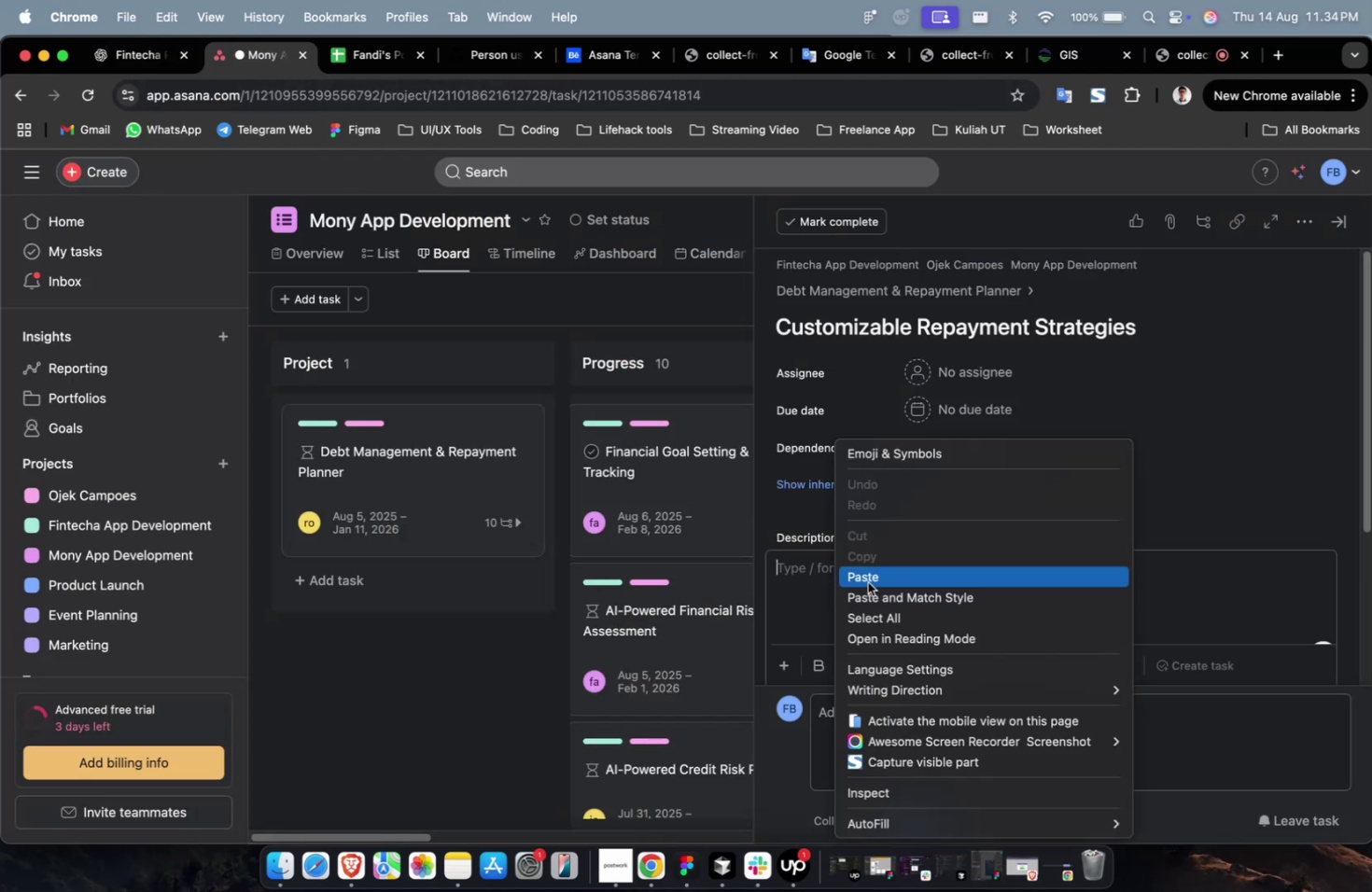 
left_click([871, 578])
 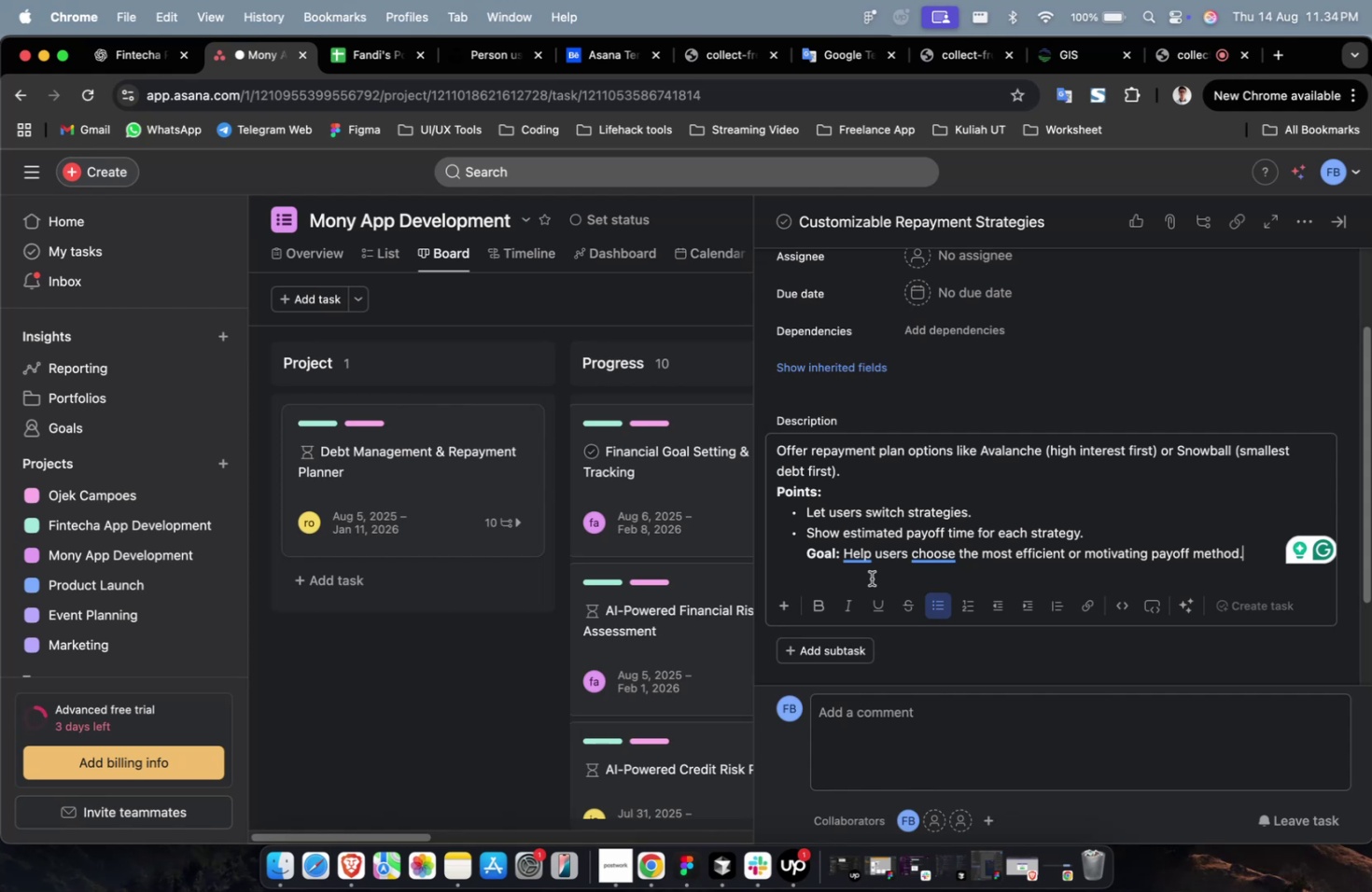 
wait(8.44)
 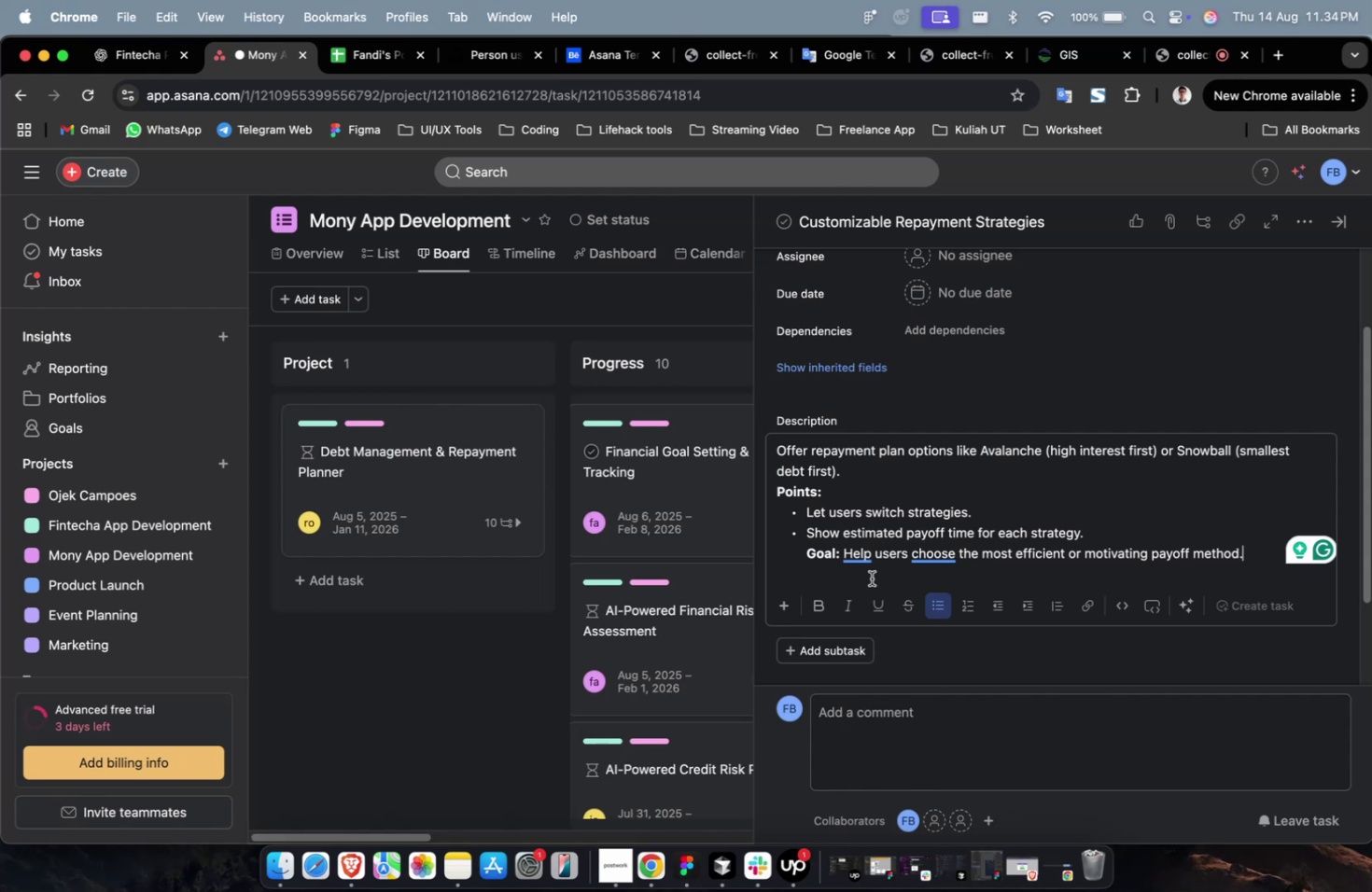 
scroll: coordinate [996, 467], scroll_direction: up, amount: 7.0
 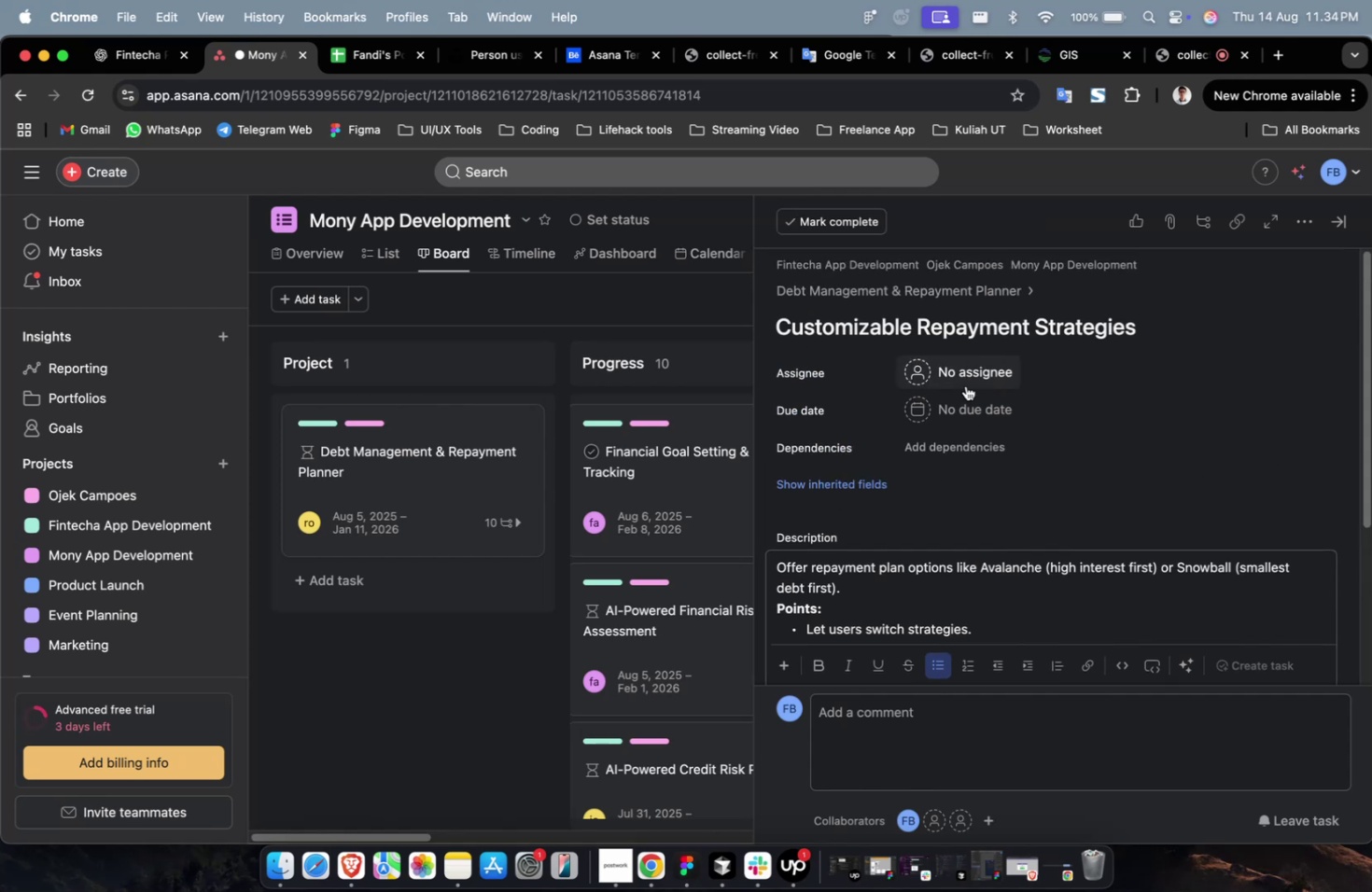 
left_click([965, 385])
 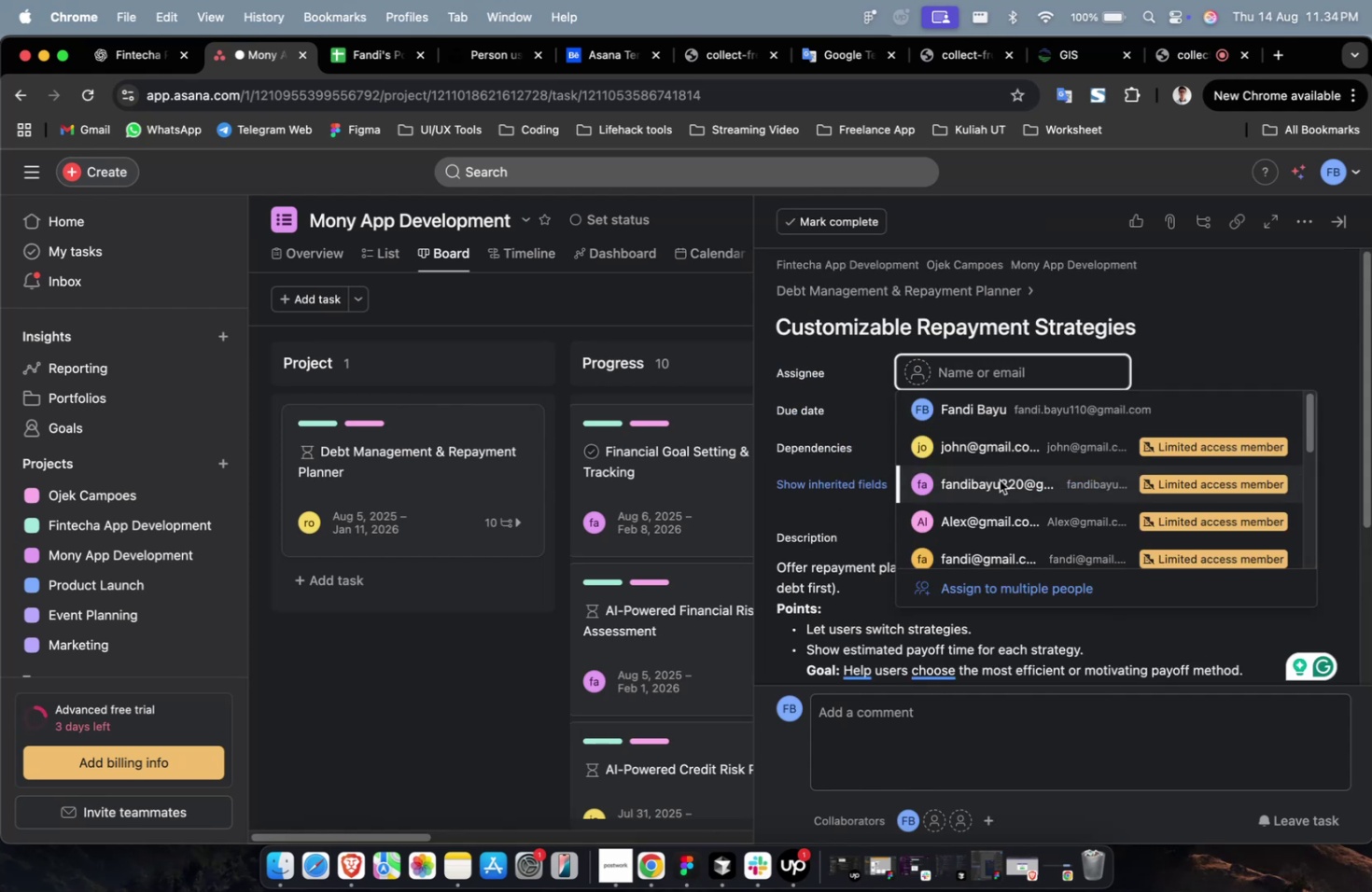 
double_click([1001, 481])
 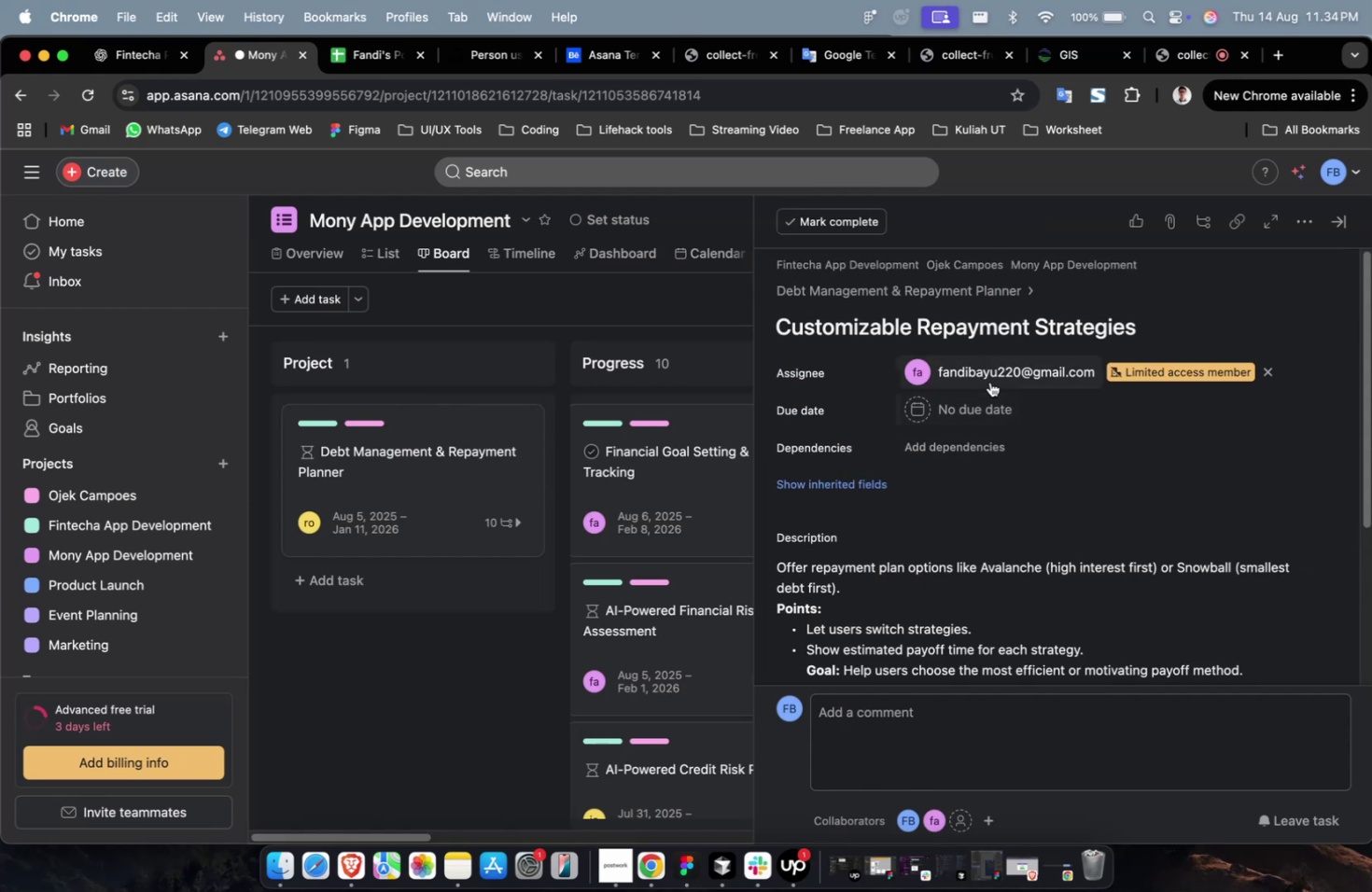 
triple_click([989, 381])
 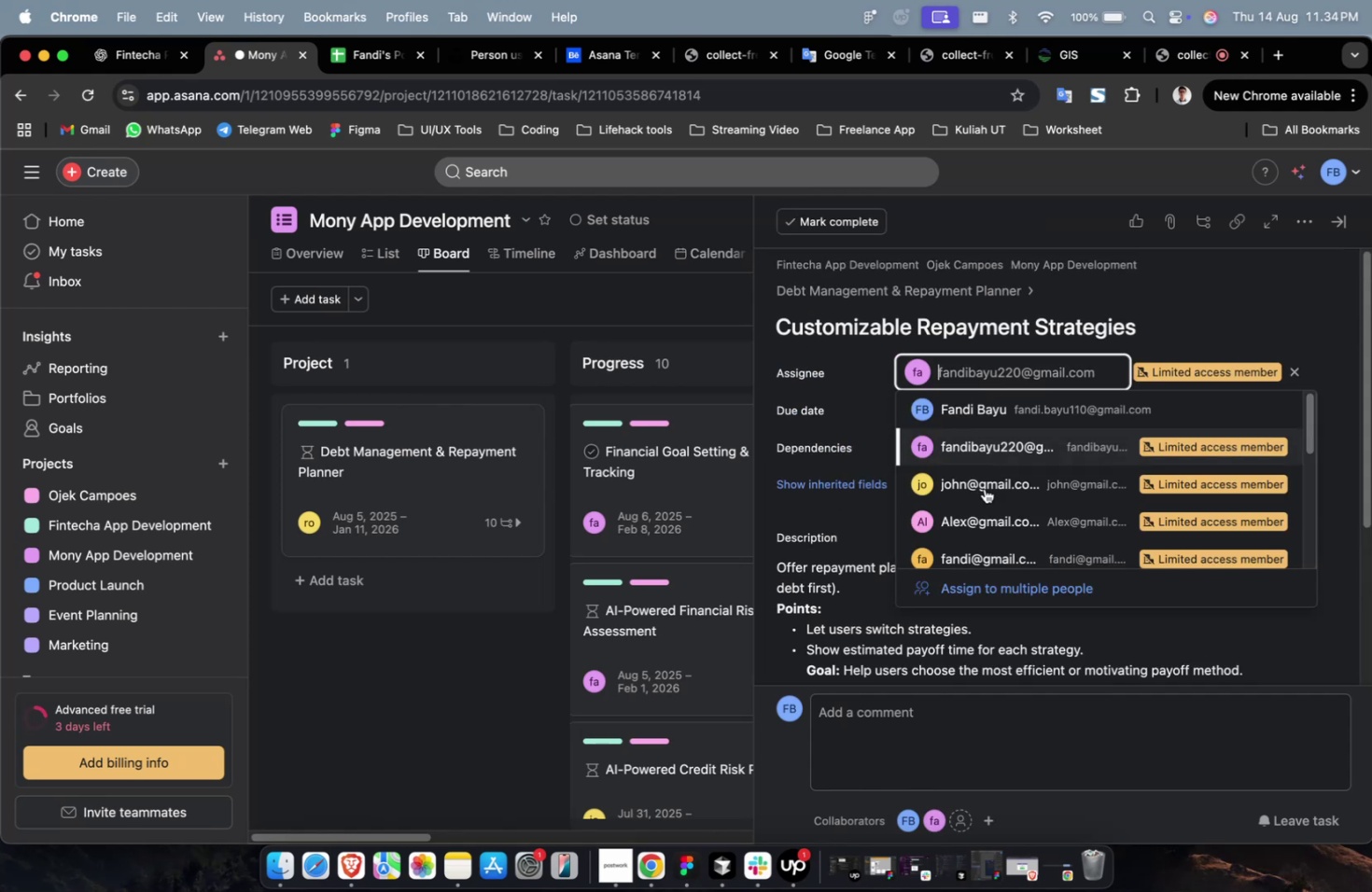 
scroll: coordinate [980, 525], scroll_direction: down, amount: 4.0
 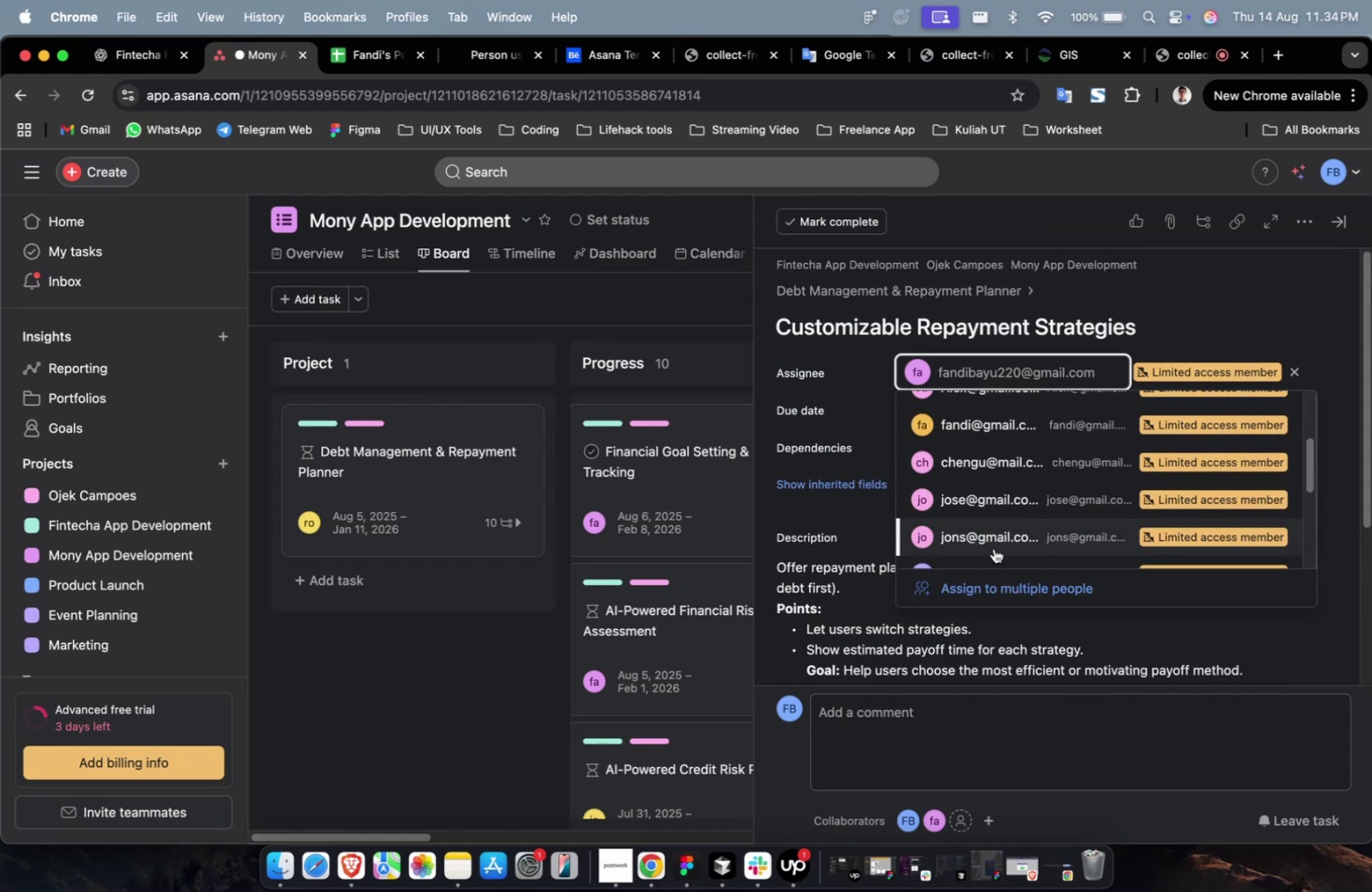 
left_click([993, 548])
 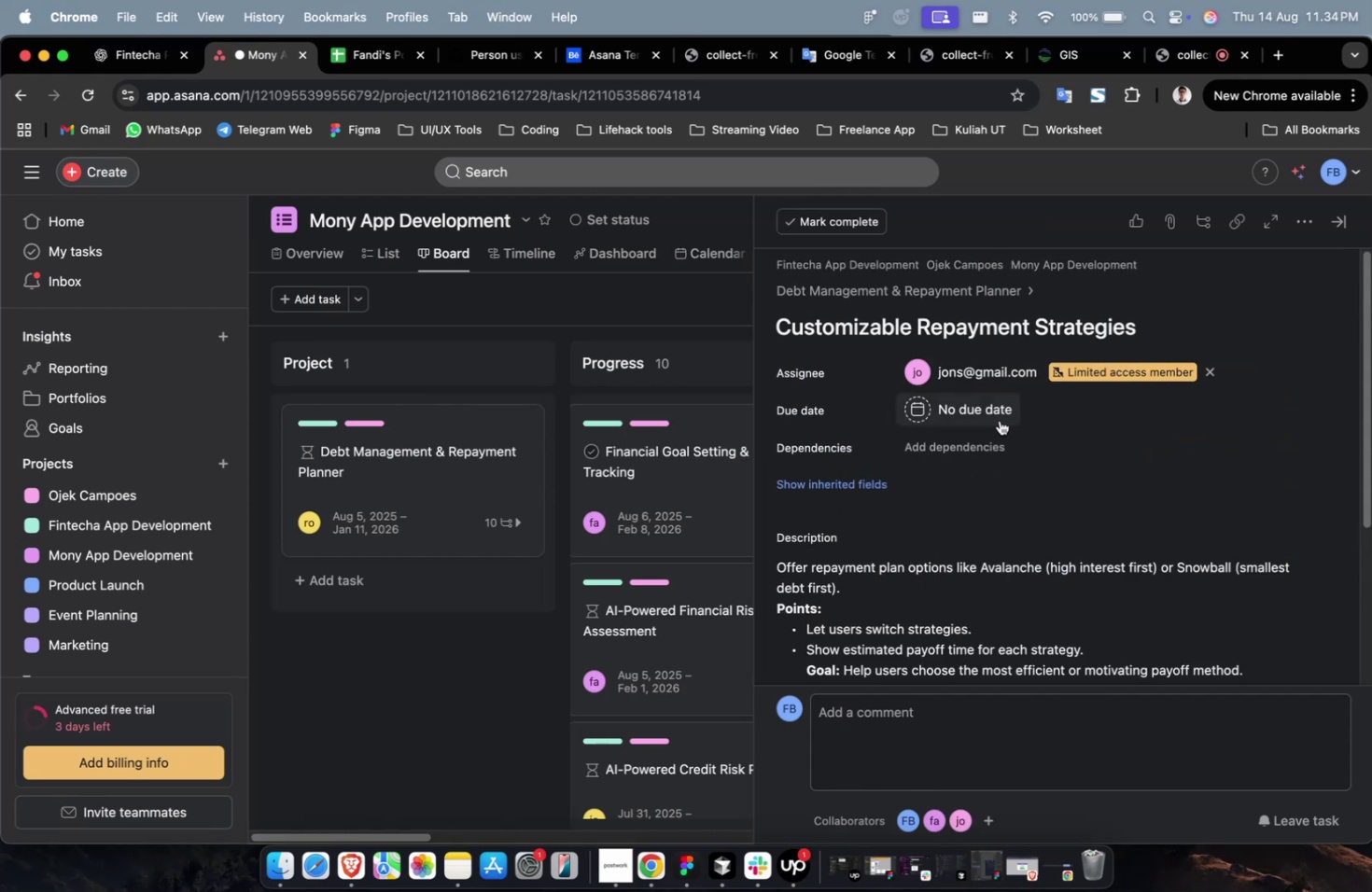 
left_click([993, 403])
 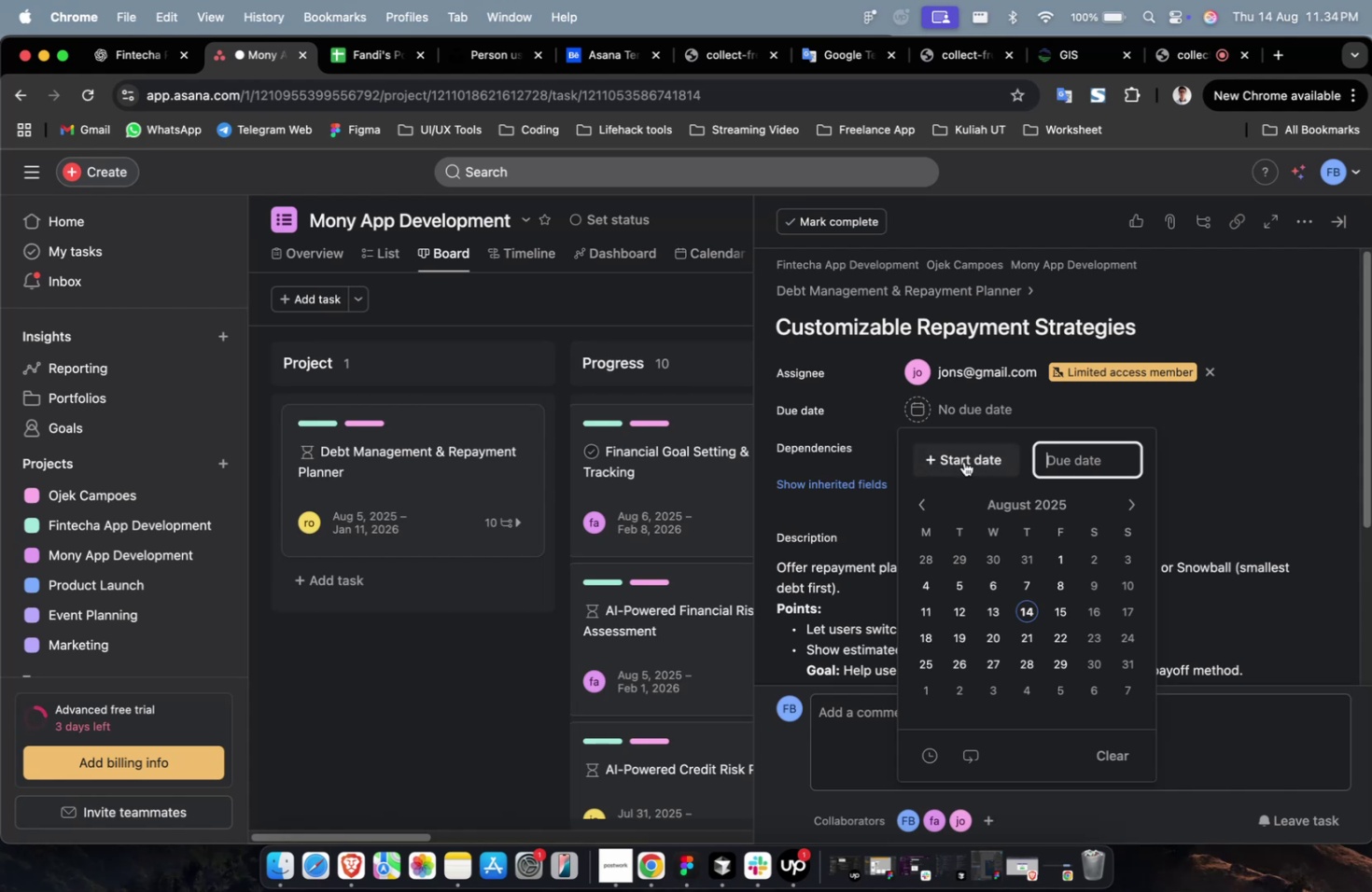 
double_click([960, 462])
 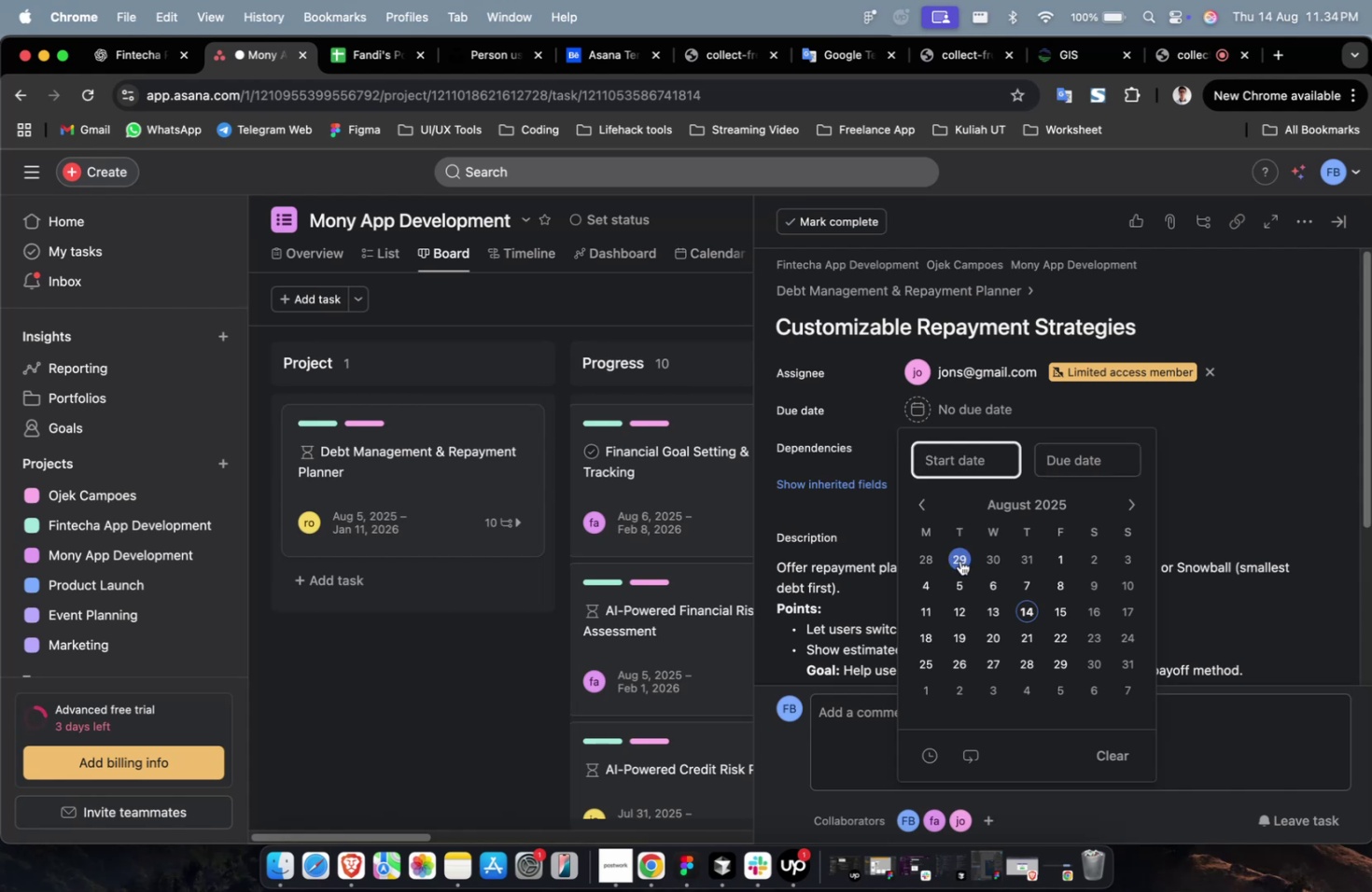 
left_click([959, 562])
 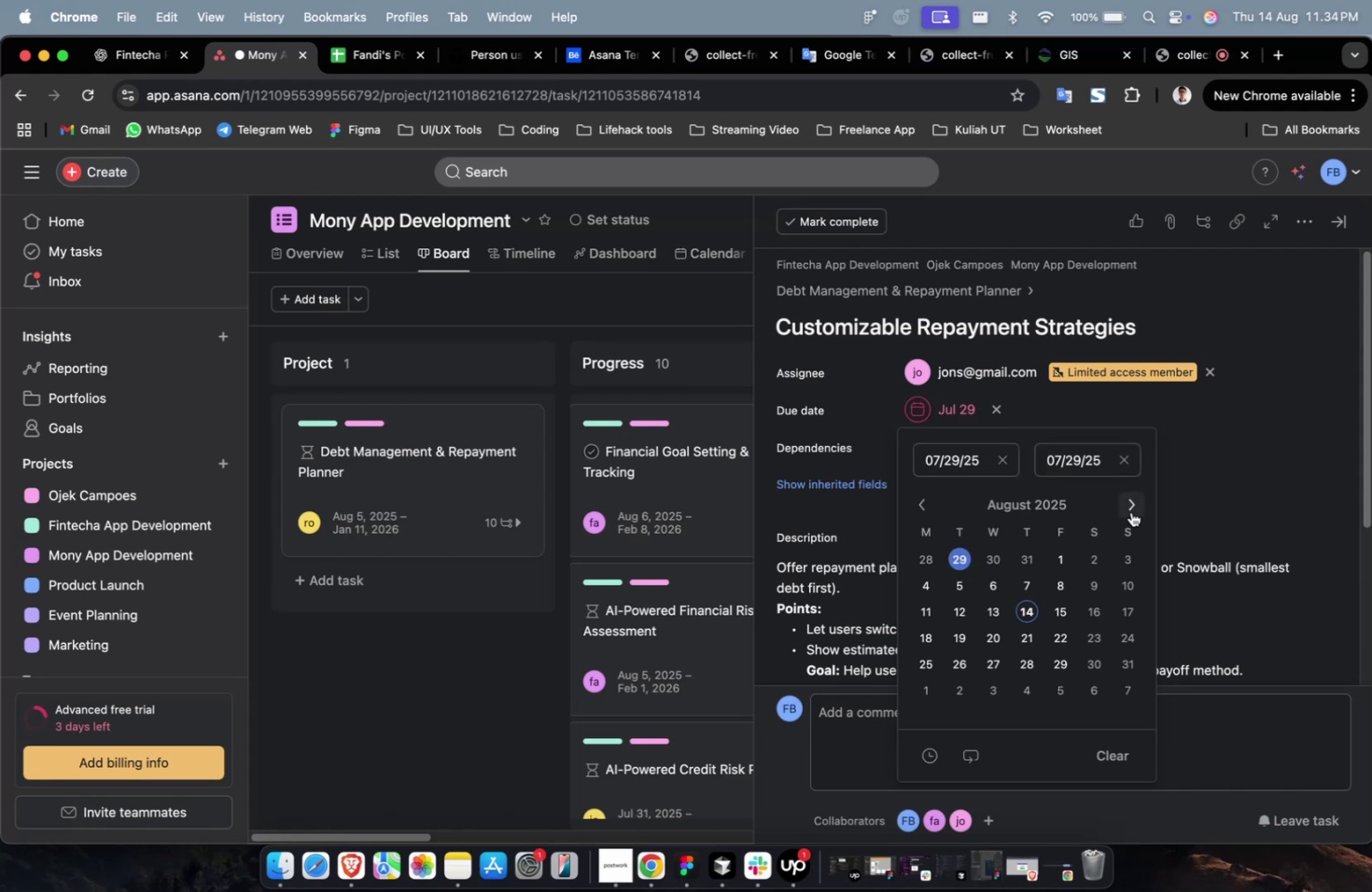 
double_click([1130, 511])
 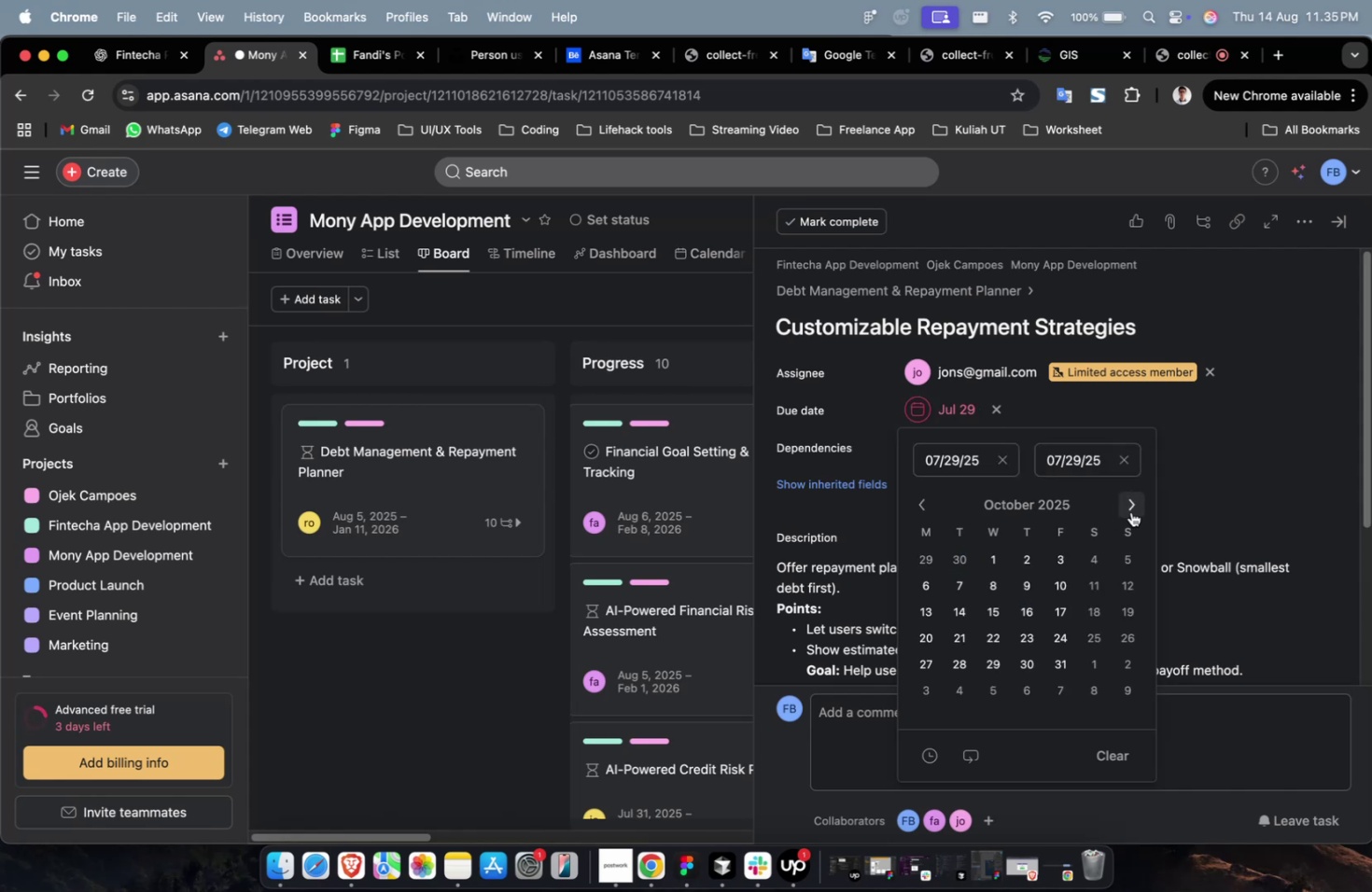 
triple_click([1130, 511])
 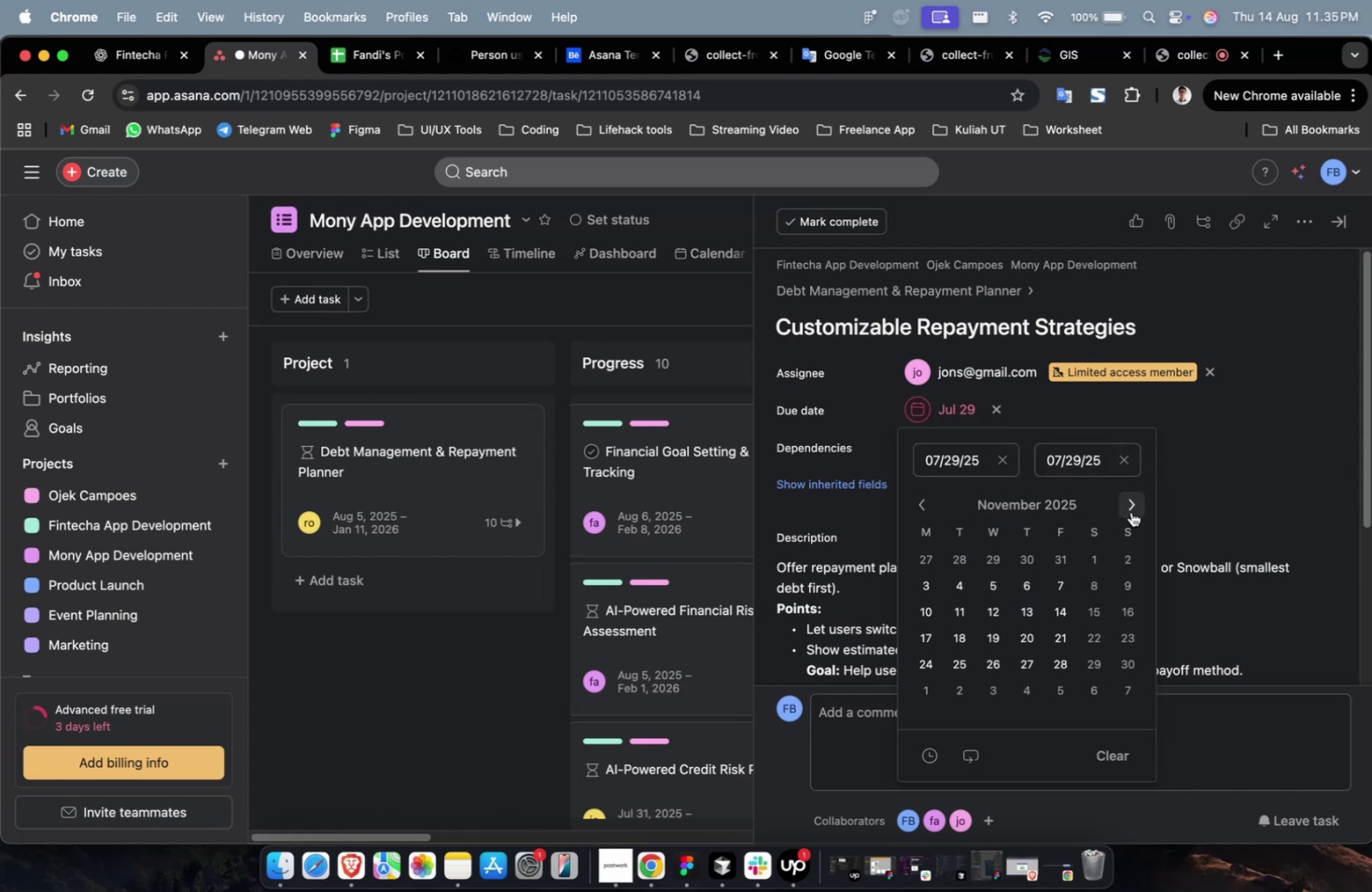 
triple_click([1130, 511])
 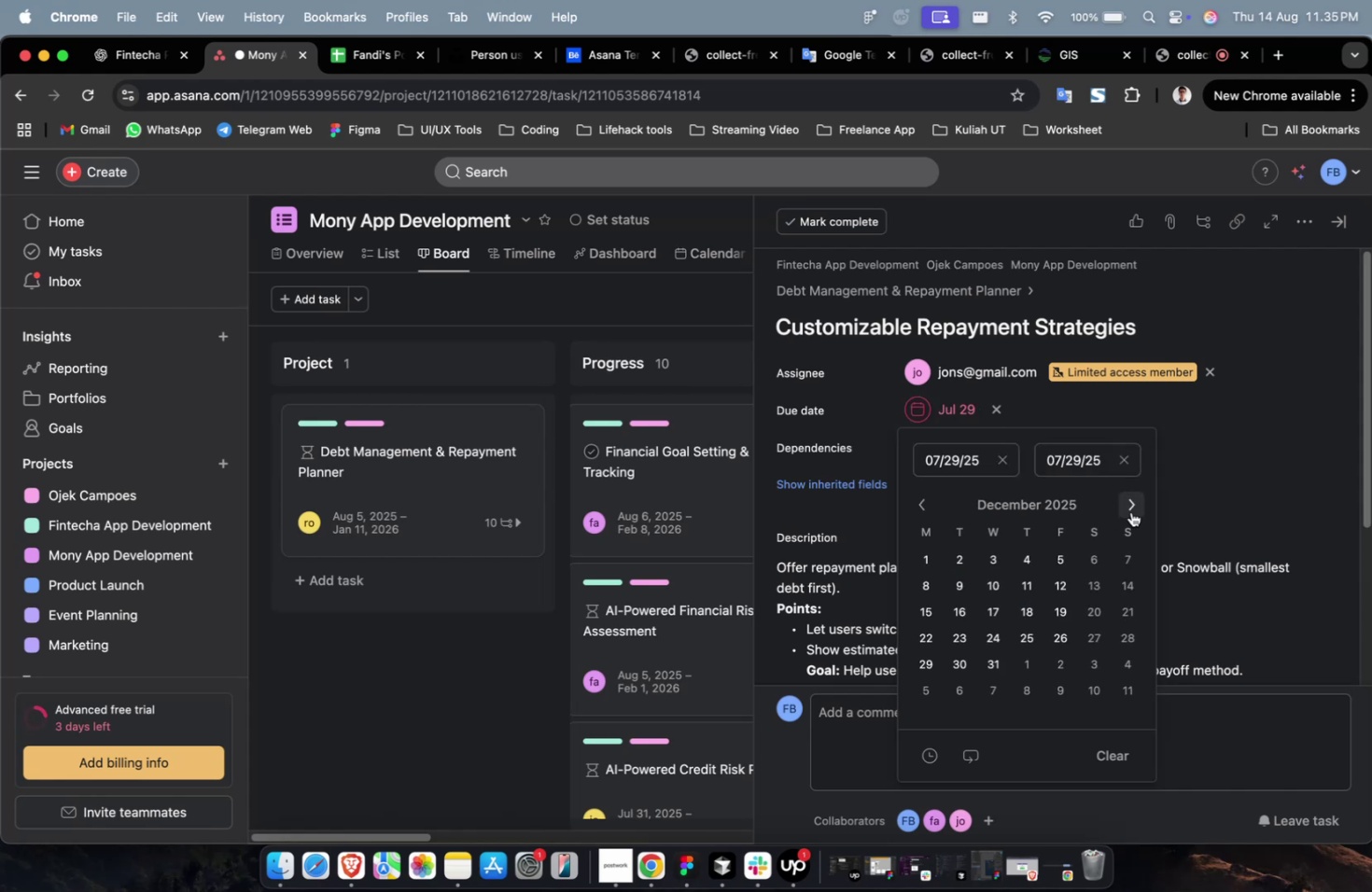 
triple_click([1130, 511])
 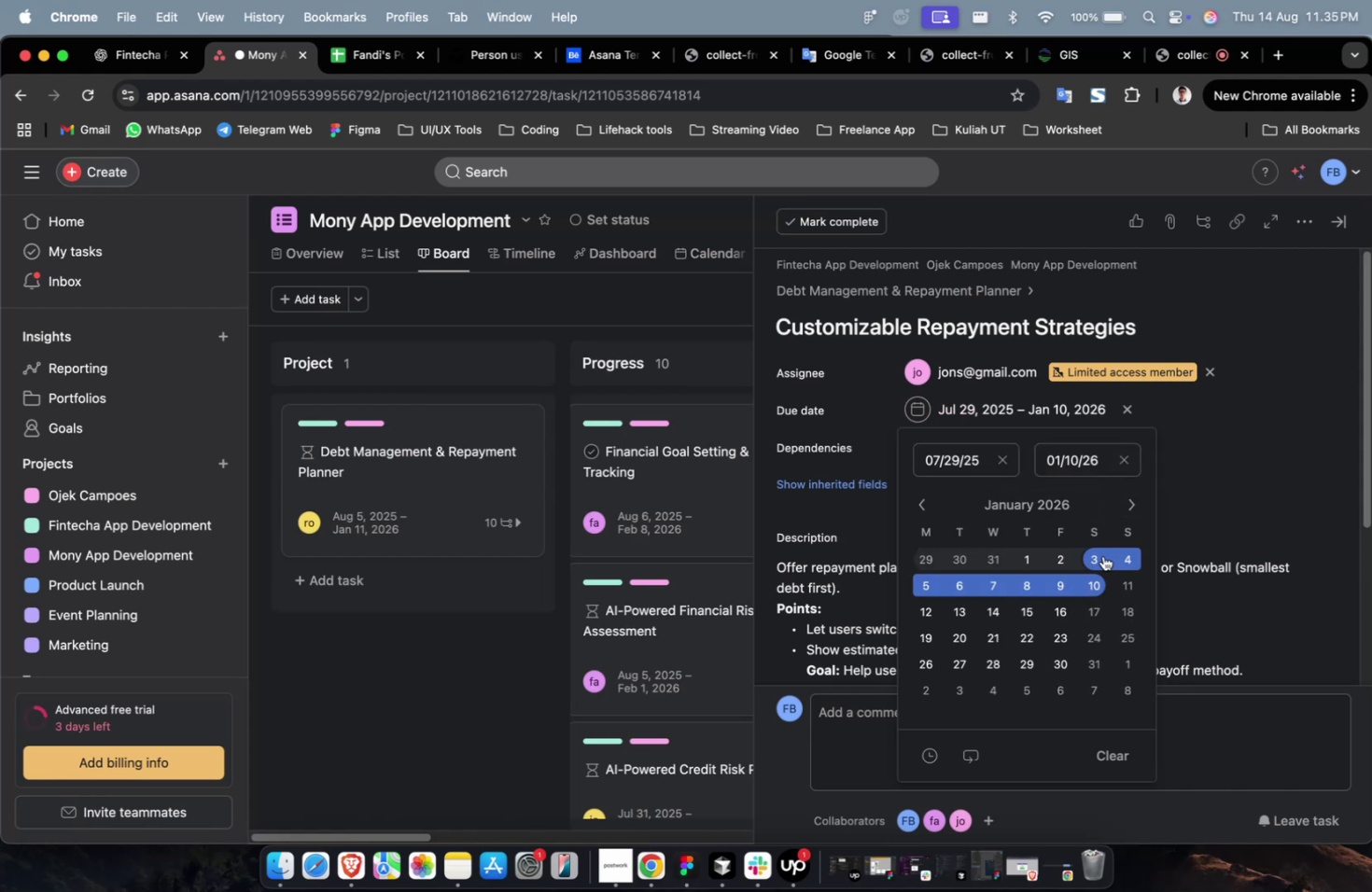 
wait(5.21)
 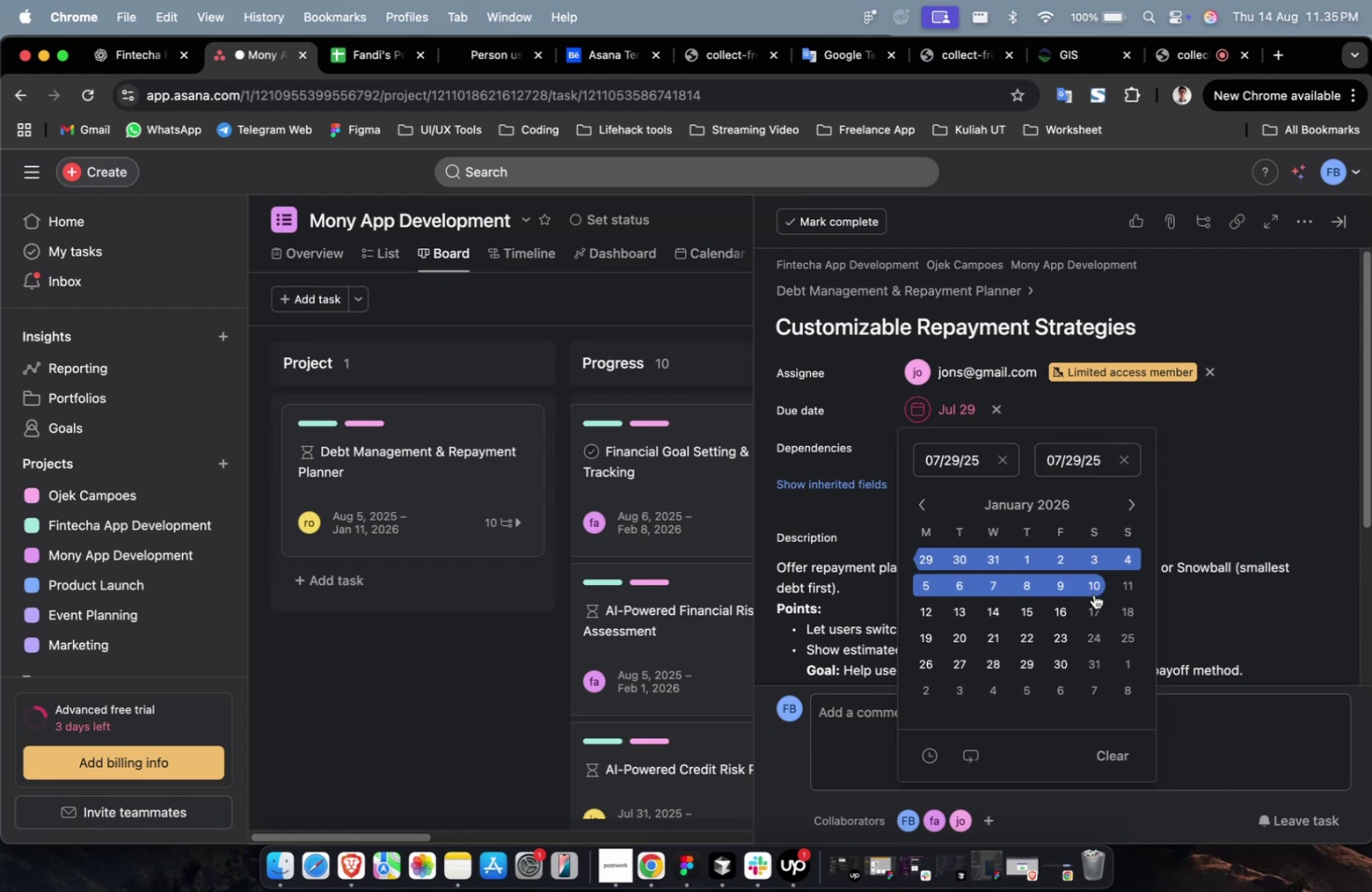 
left_click([1197, 505])
 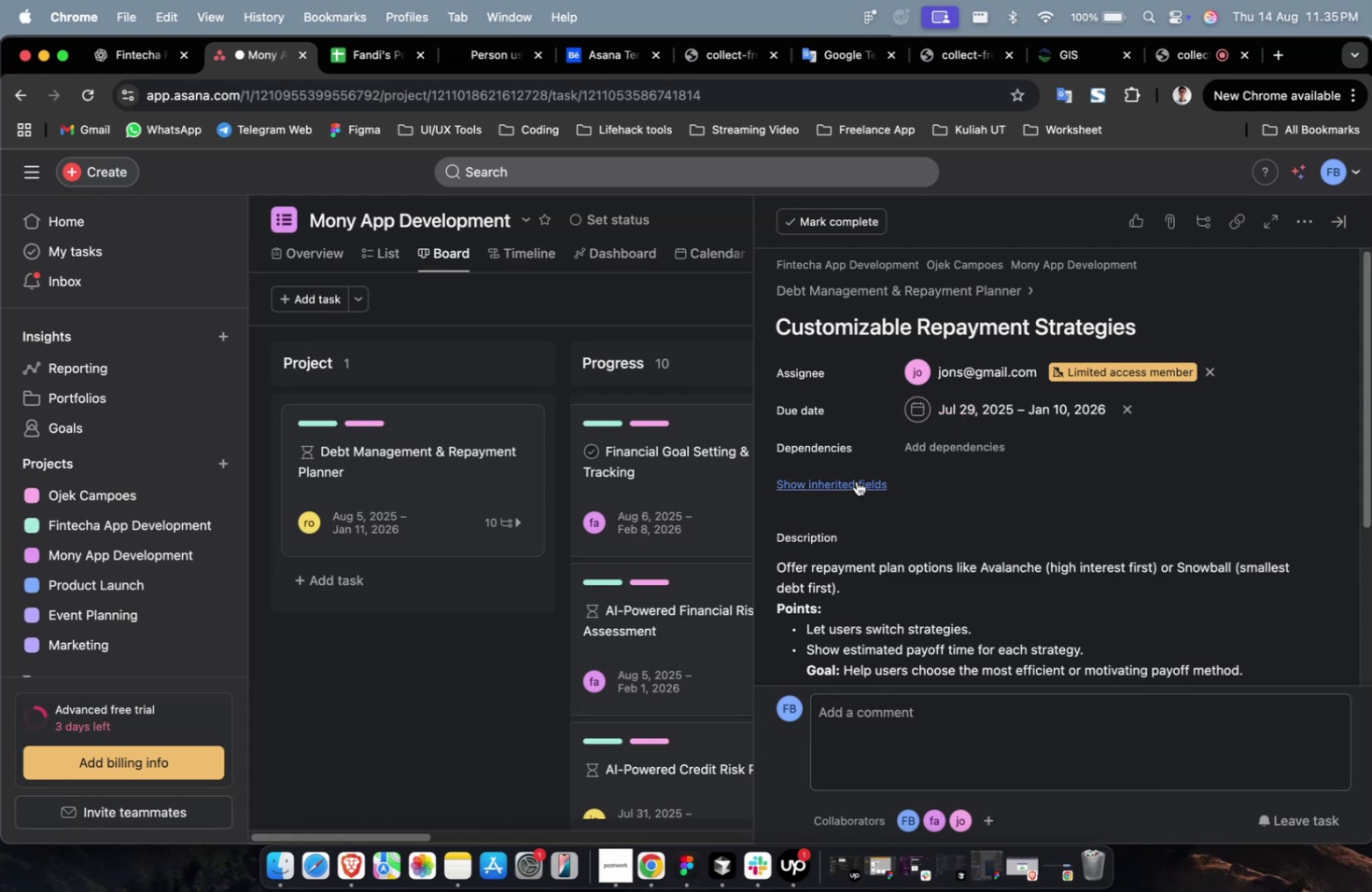 
left_click([856, 481])
 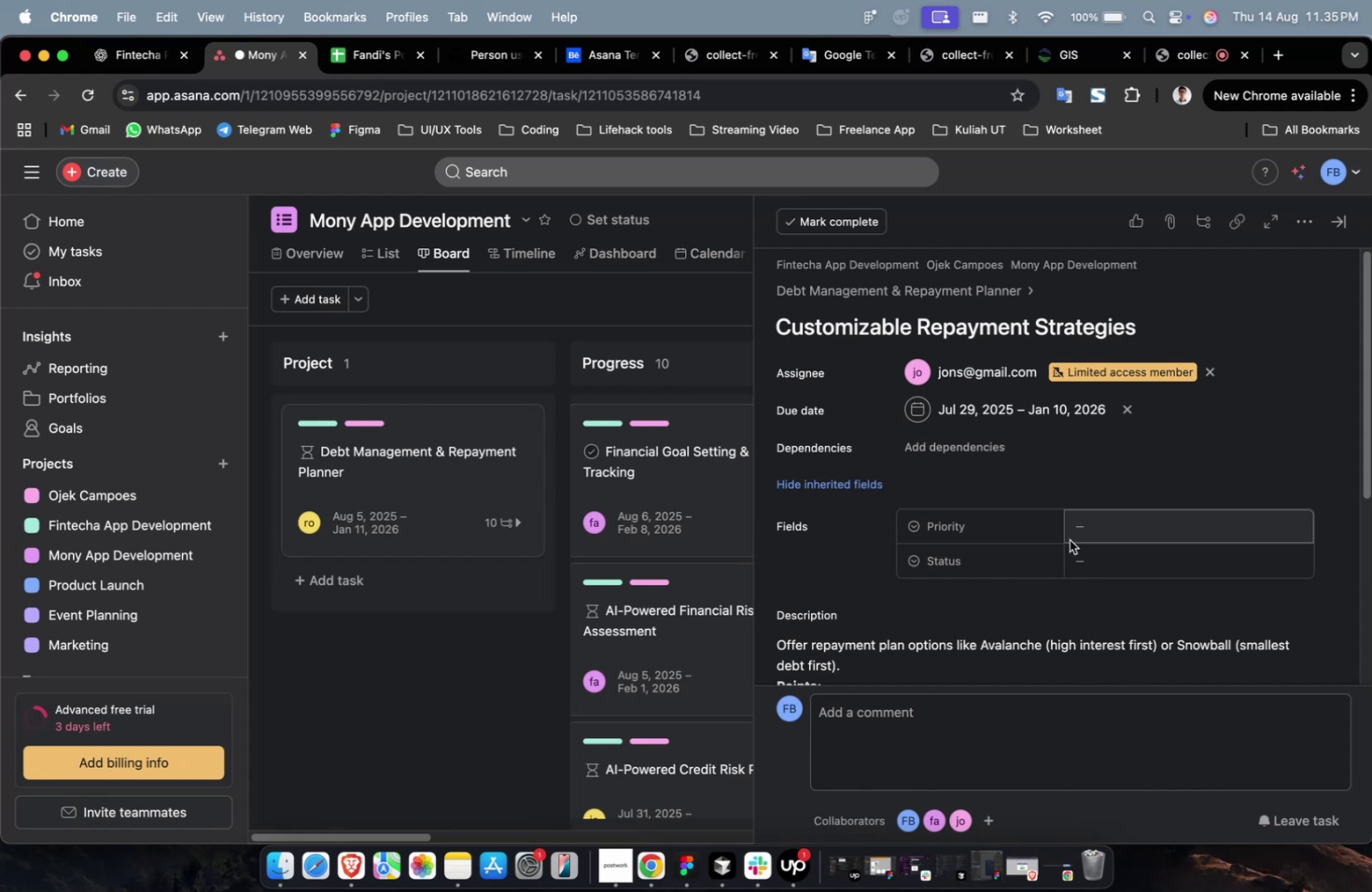 
left_click([1104, 540])
 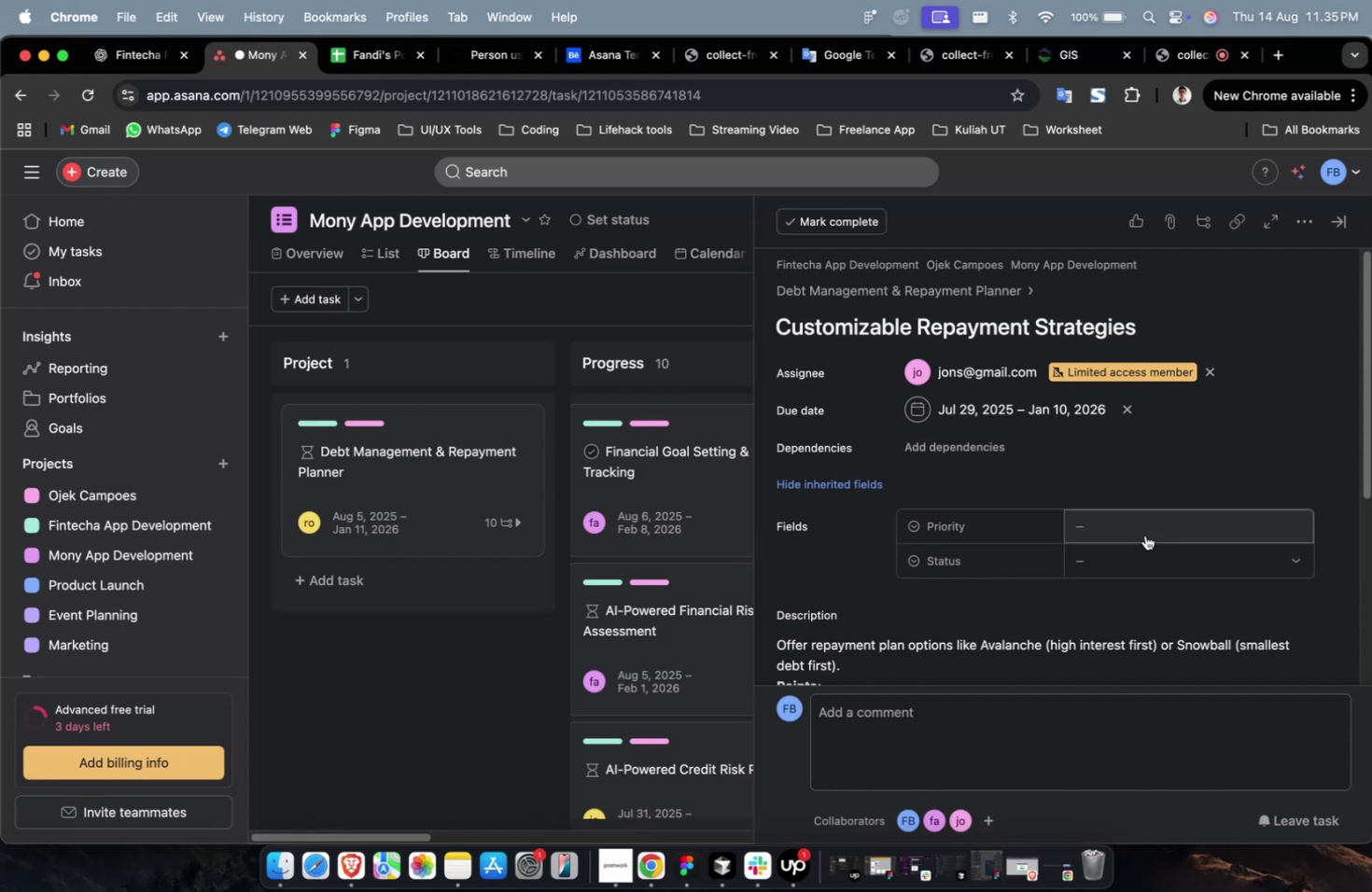 
double_click([1144, 534])
 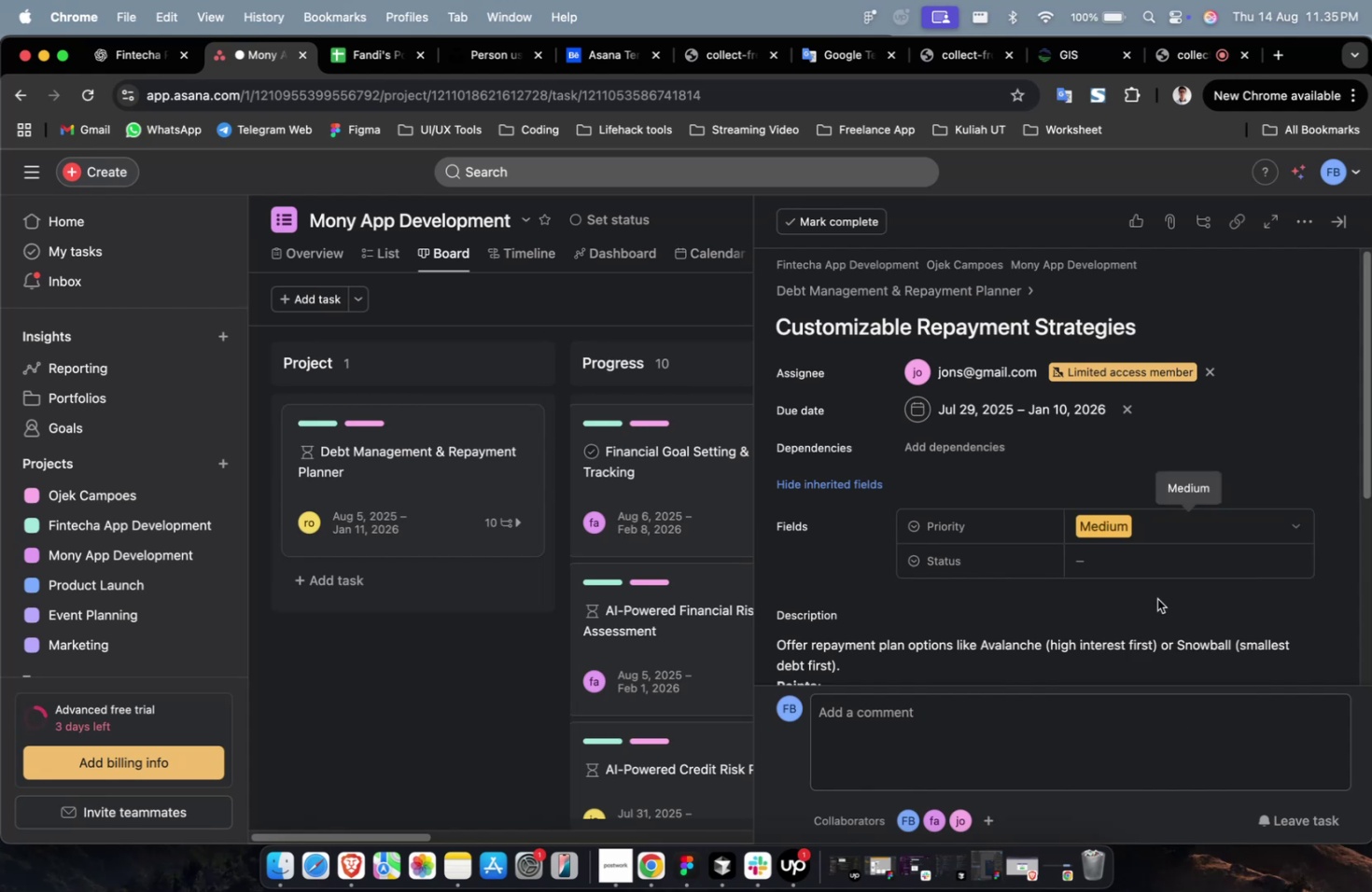 
double_click([1159, 570])
 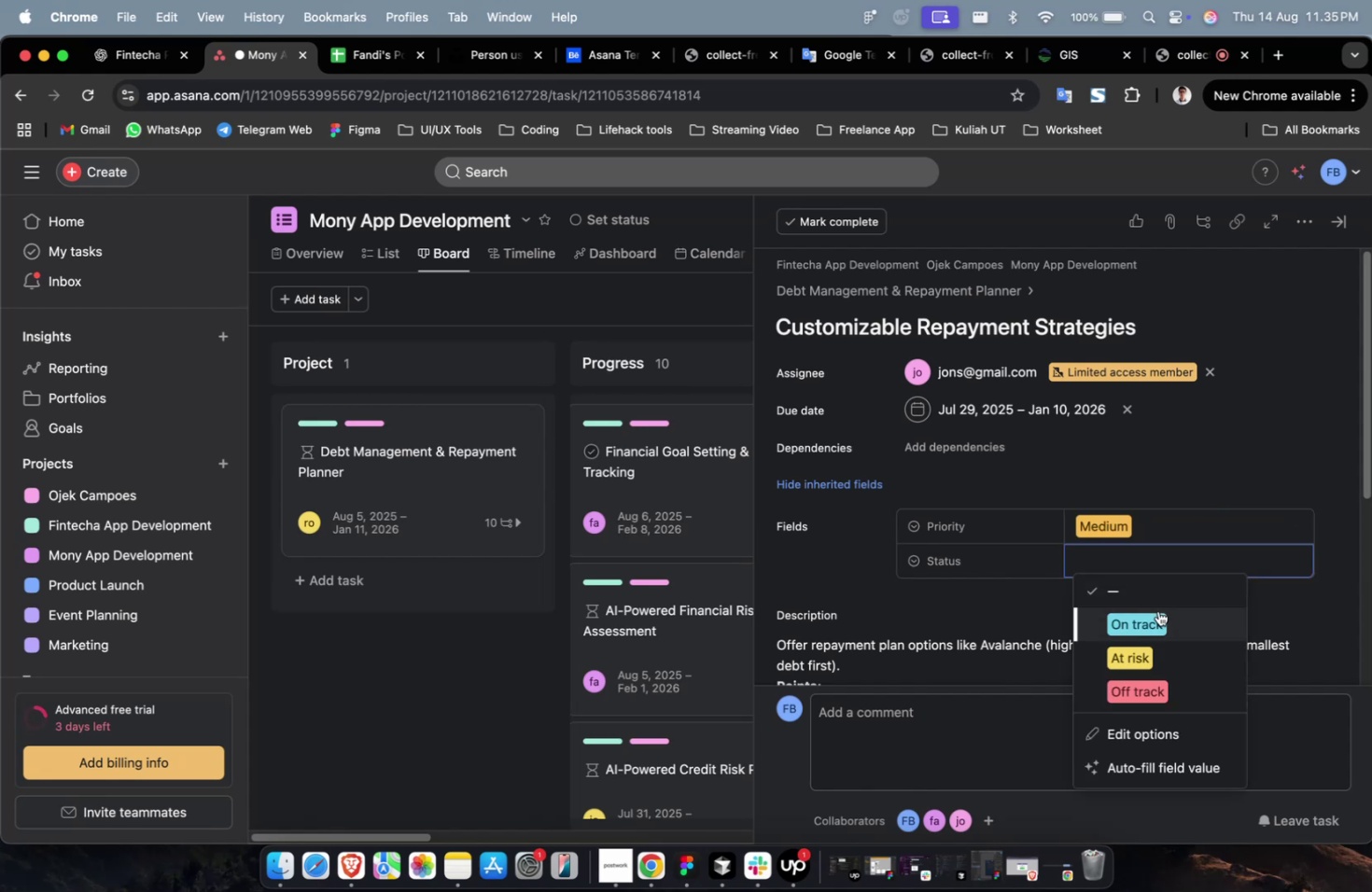 
triple_click([1156, 612])
 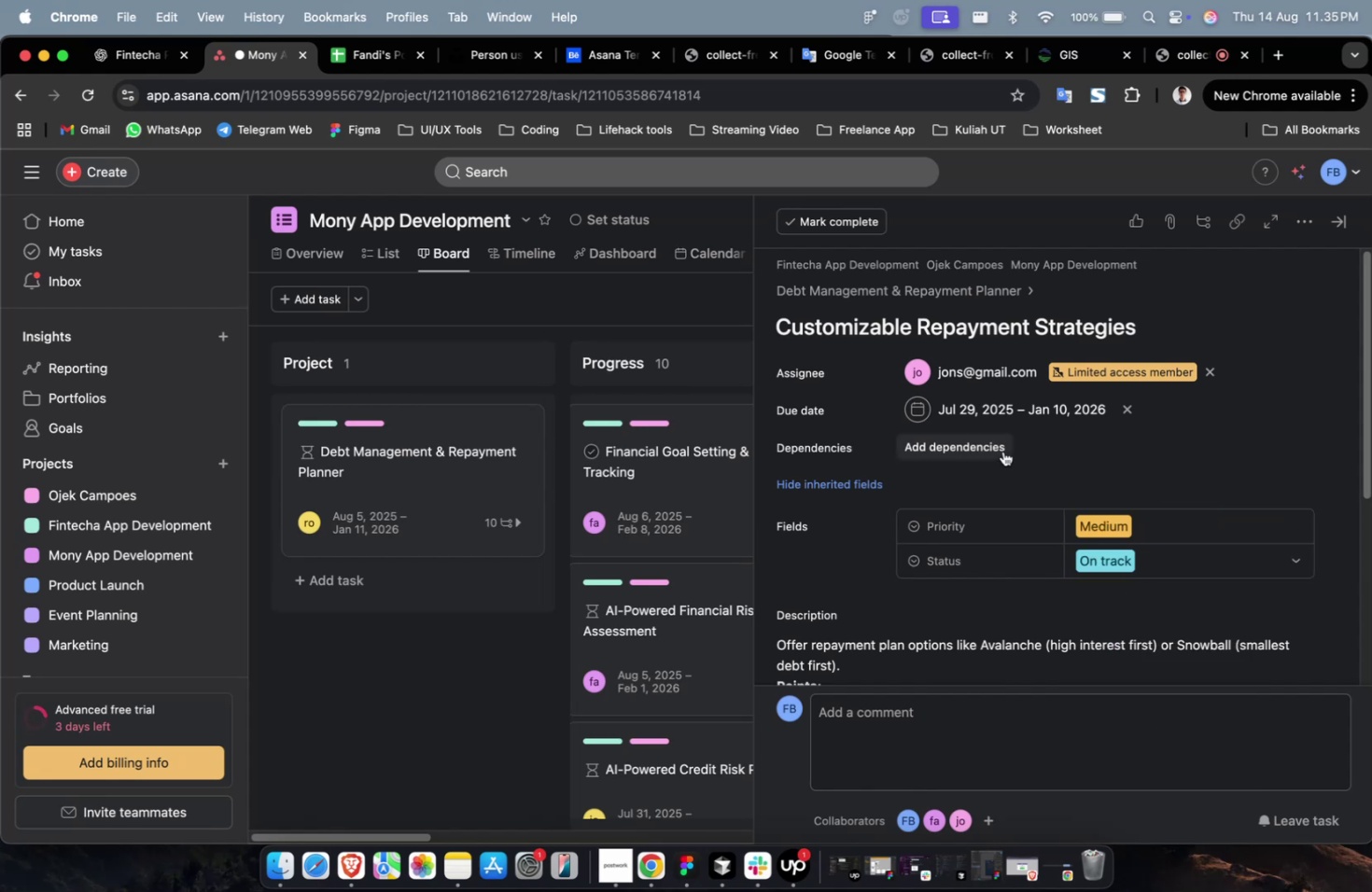 
left_click([1002, 451])
 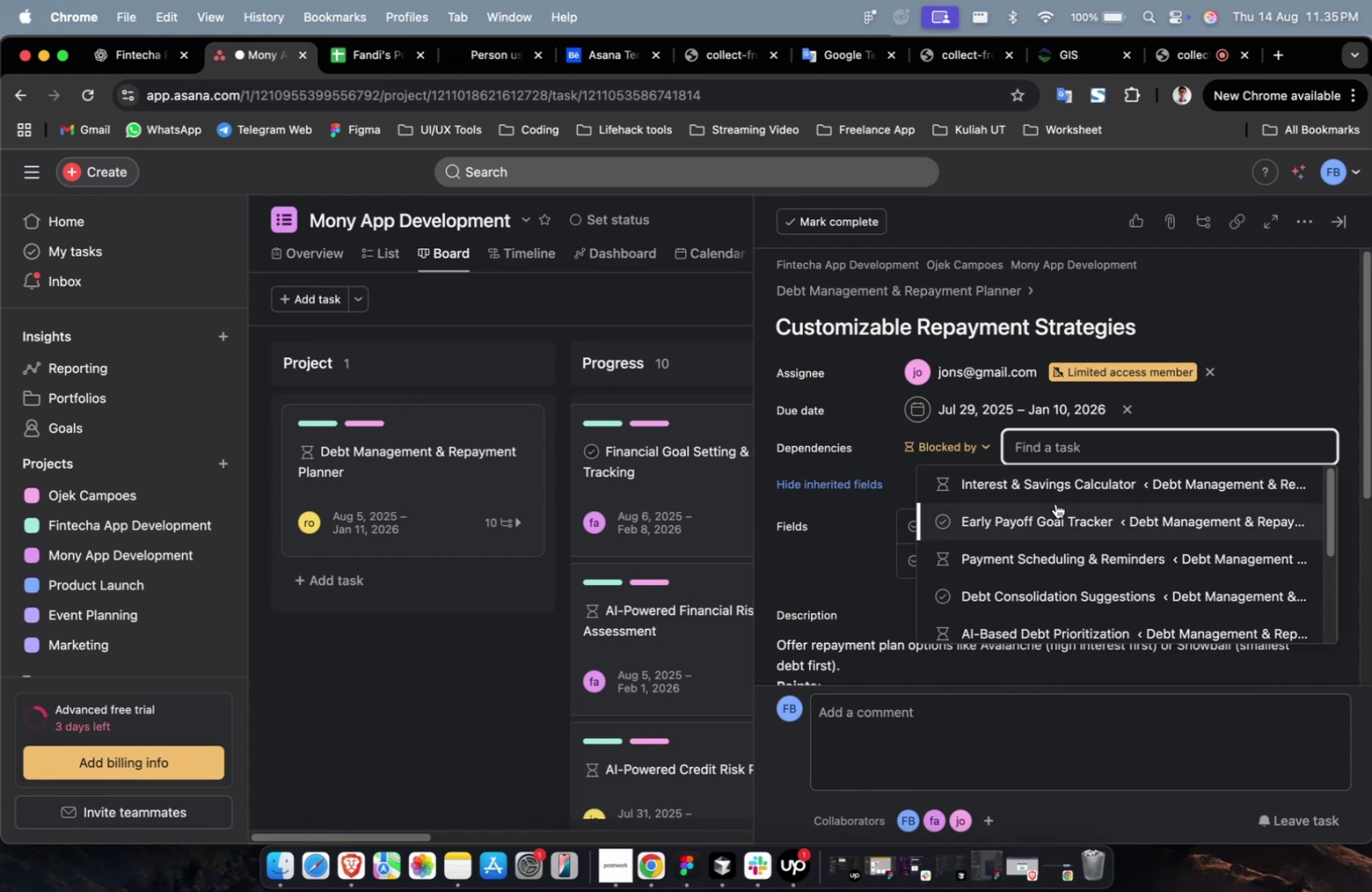 
left_click([1055, 504])
 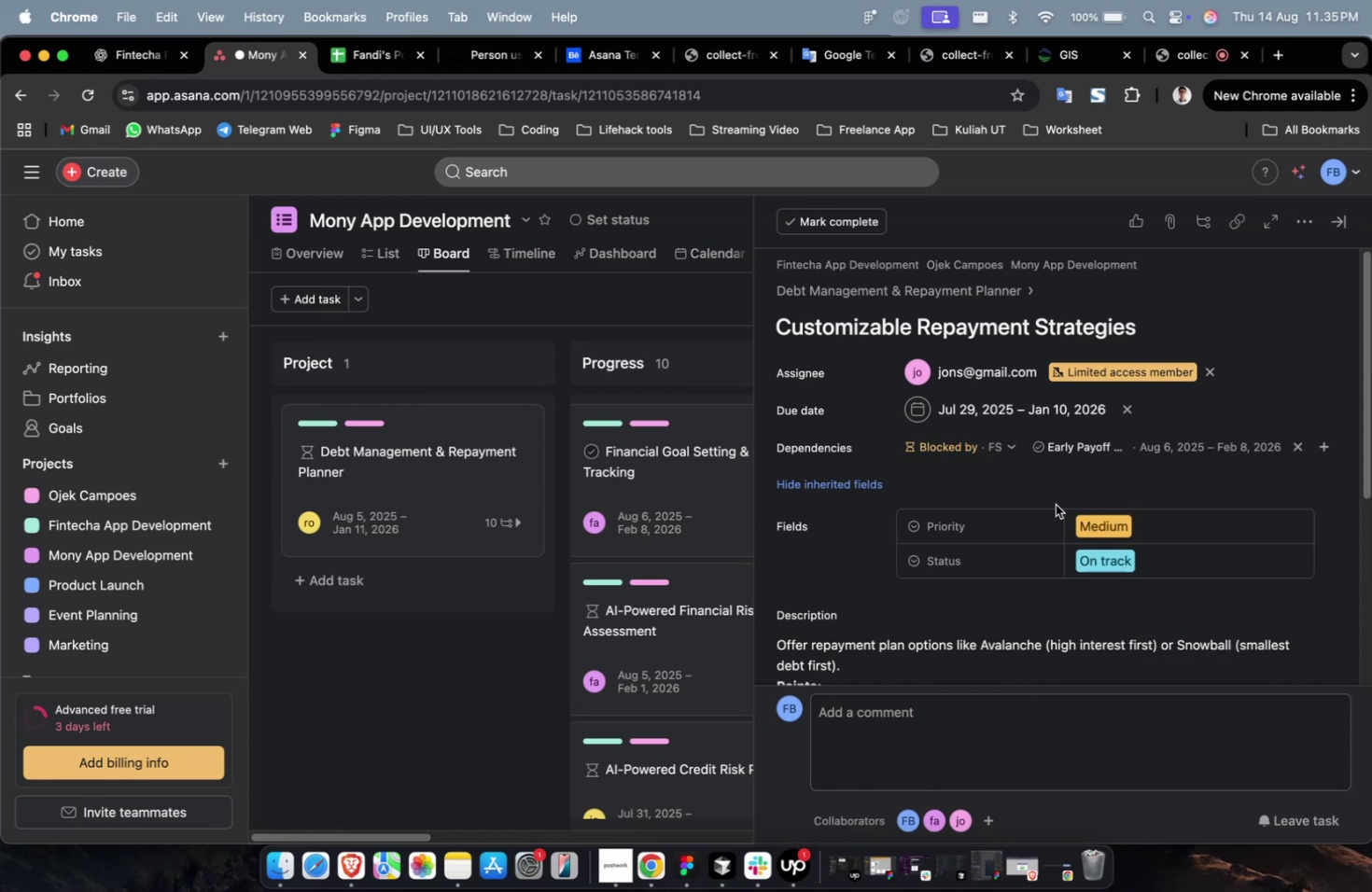 
scroll: coordinate [1055, 504], scroll_direction: down, amount: 16.0
 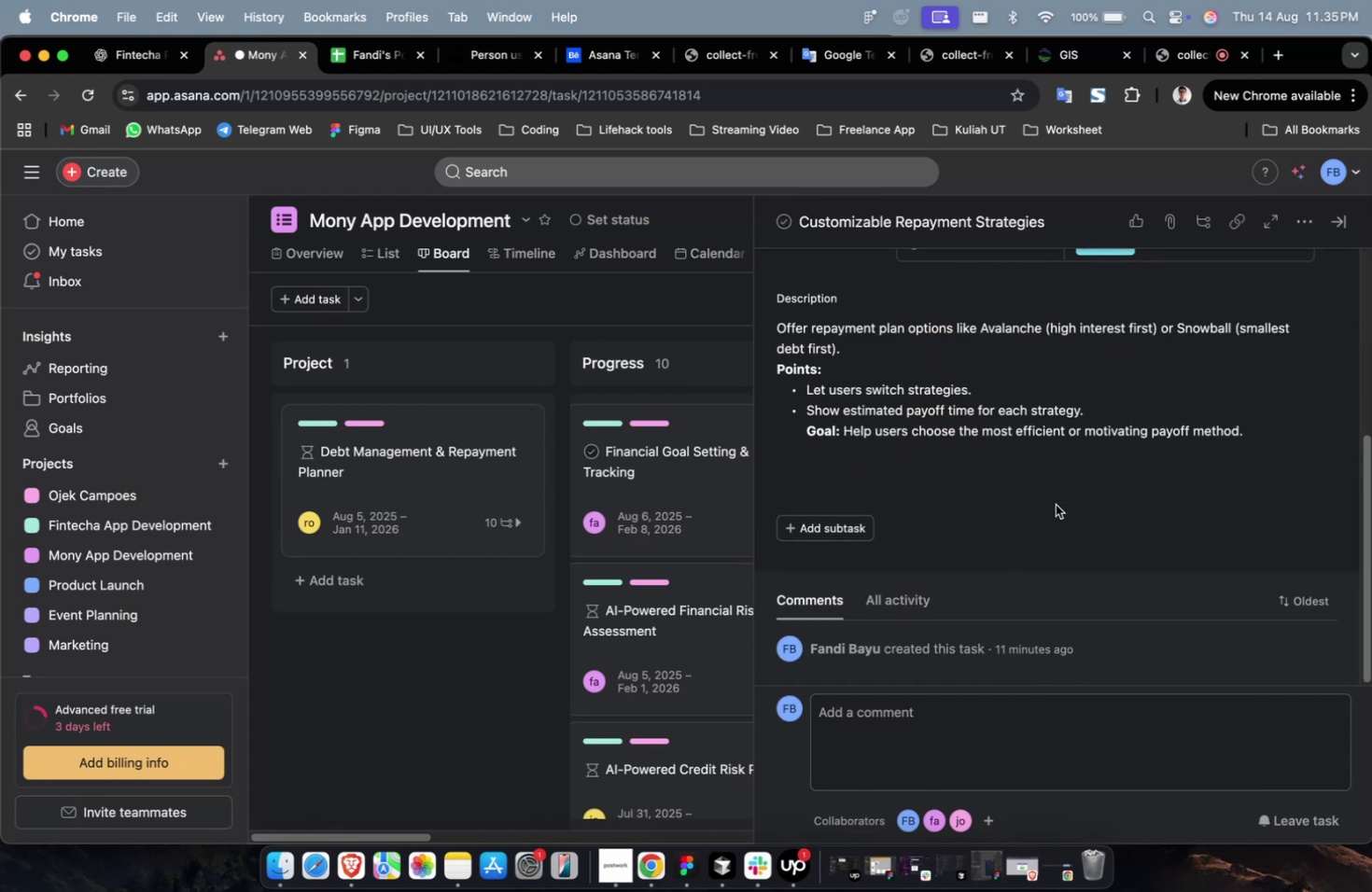 
scroll: coordinate [1055, 504], scroll_direction: up, amount: 7.0
 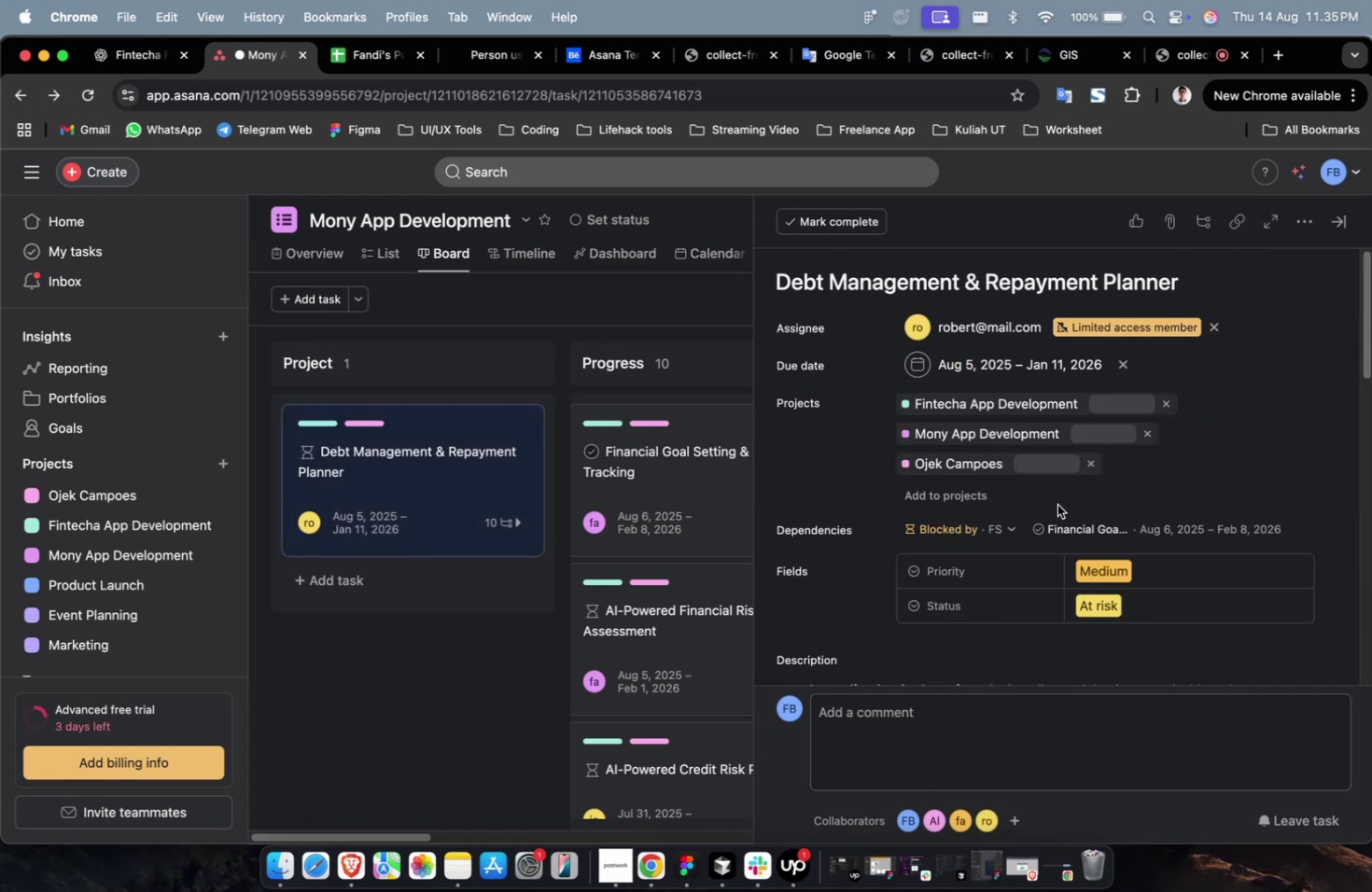 
scroll: coordinate [1057, 504], scroll_direction: down, amount: 4.0
 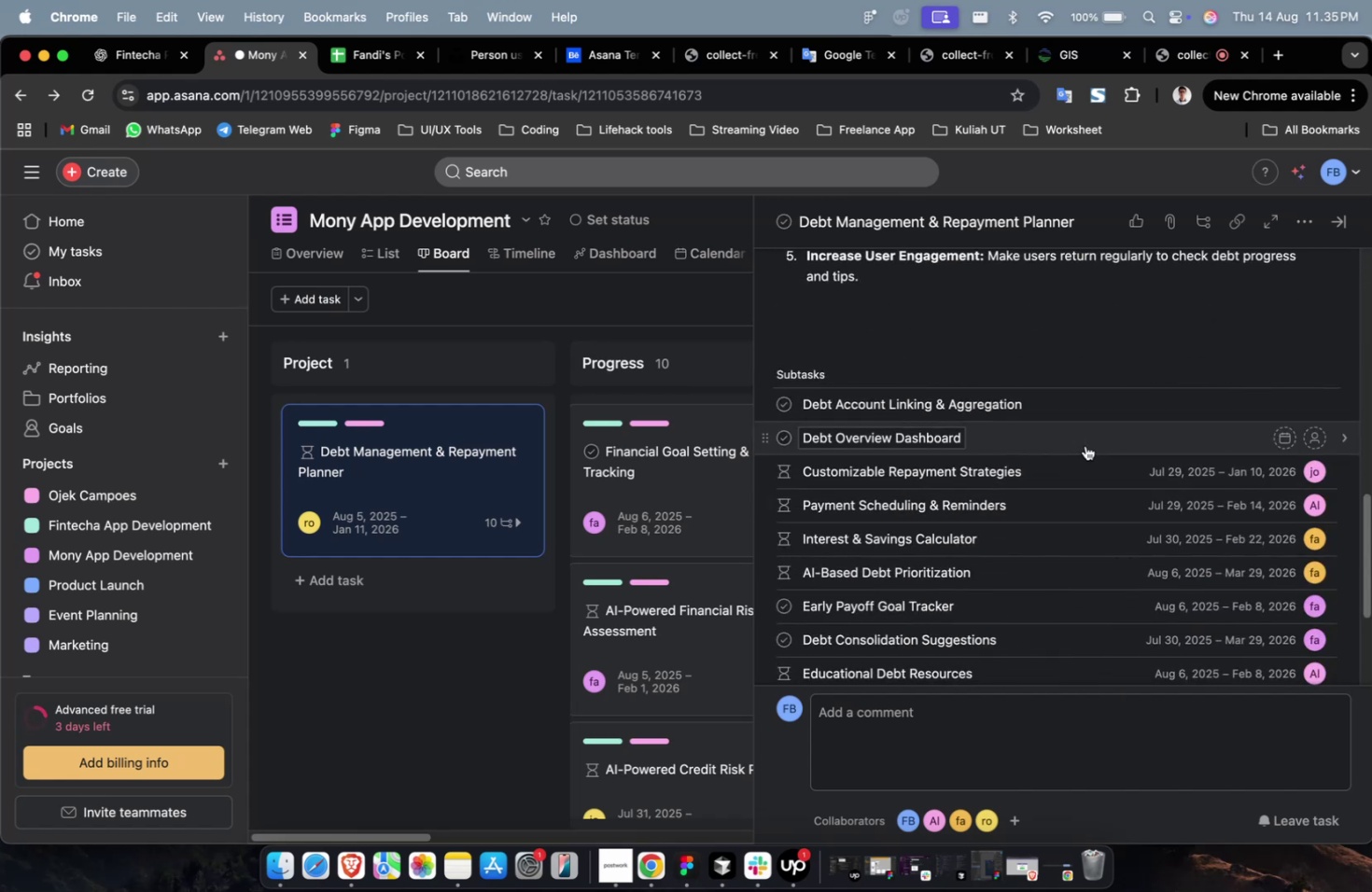 
left_click([1085, 440])
 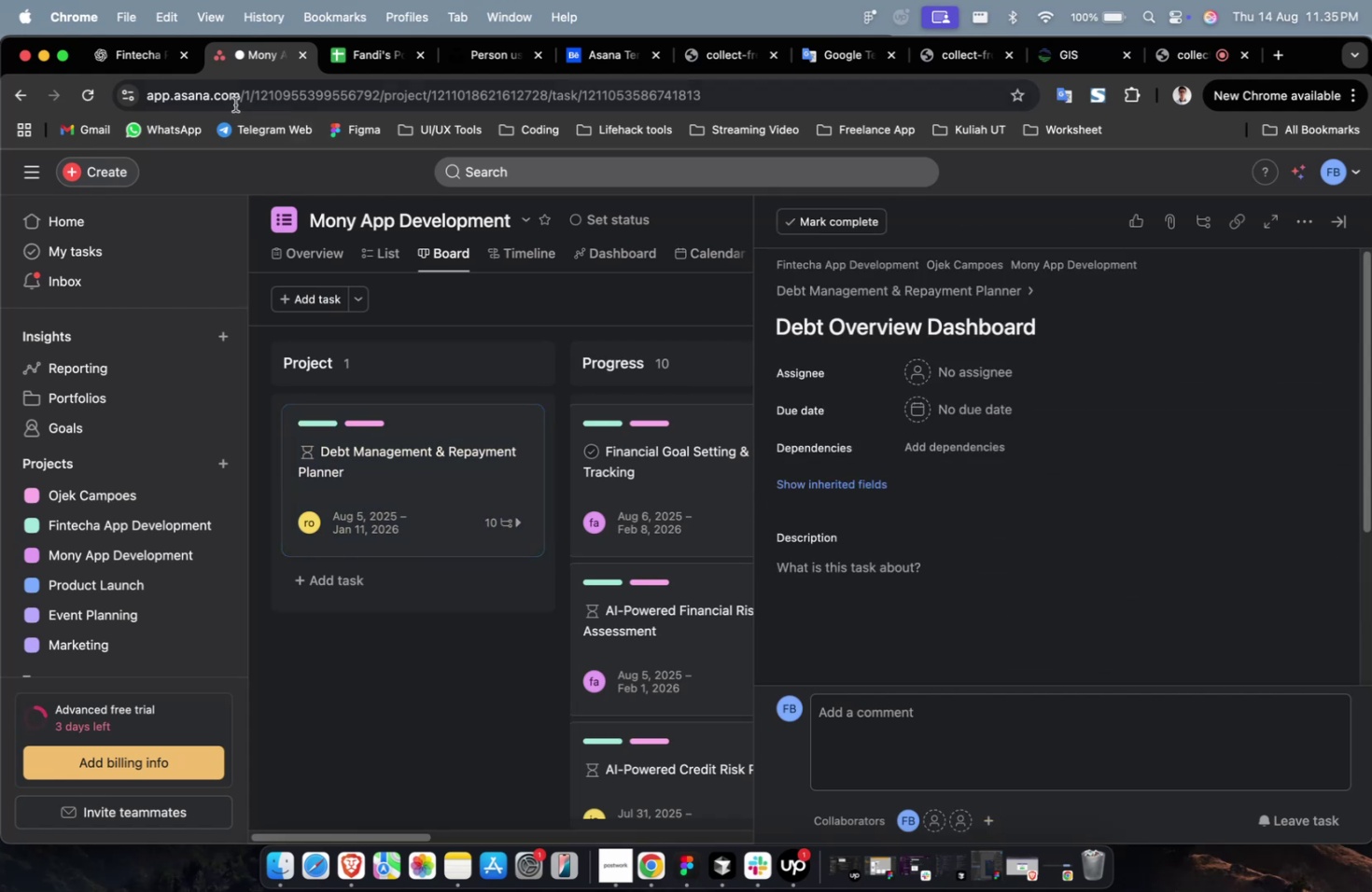 
left_click([128, 52])
 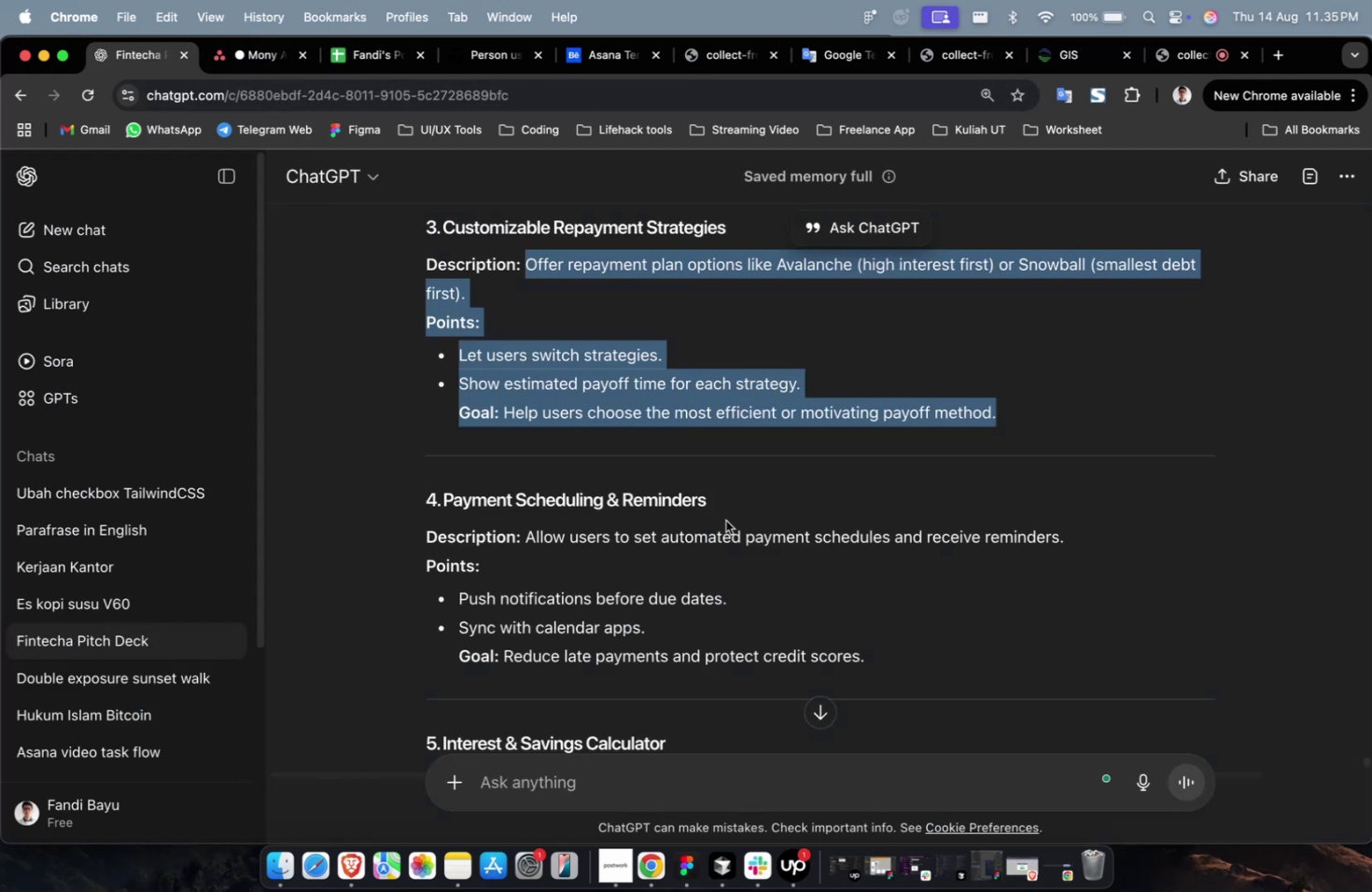 
double_click([727, 520])
 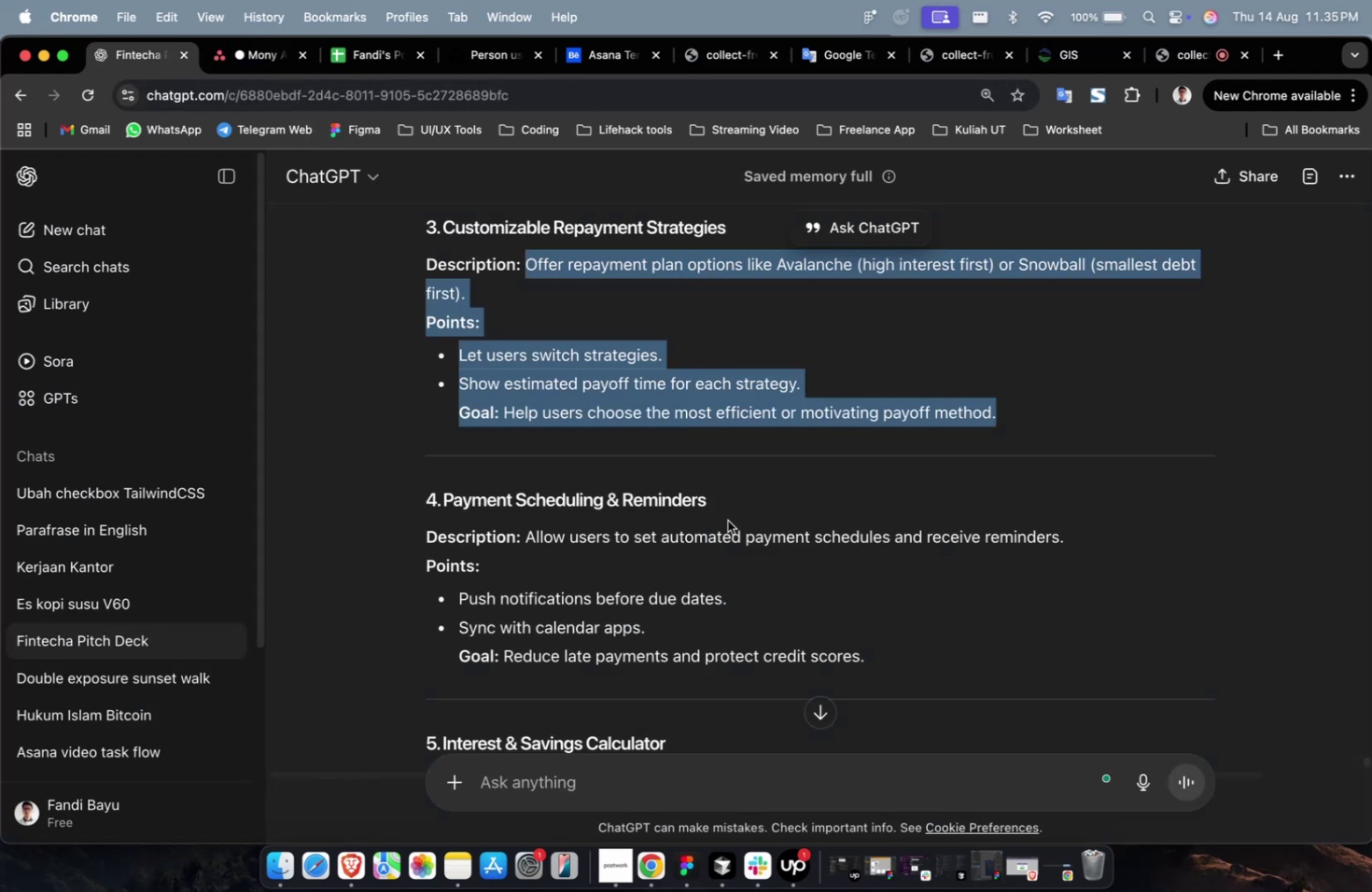 
scroll: coordinate [724, 525], scroll_direction: up, amount: 16.0
 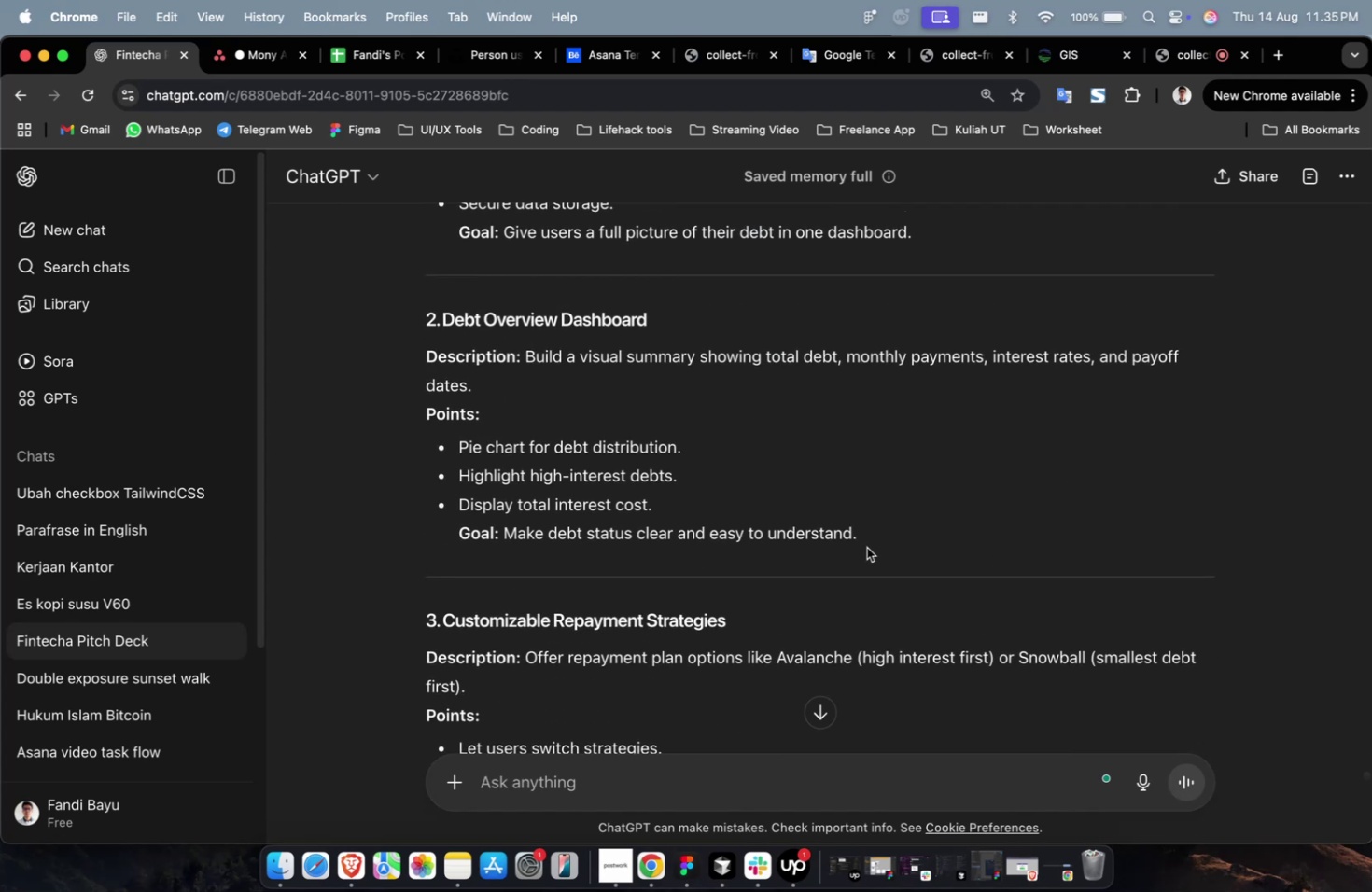 
left_click_drag(start_coordinate=[880, 534], to_coordinate=[525, 364])
 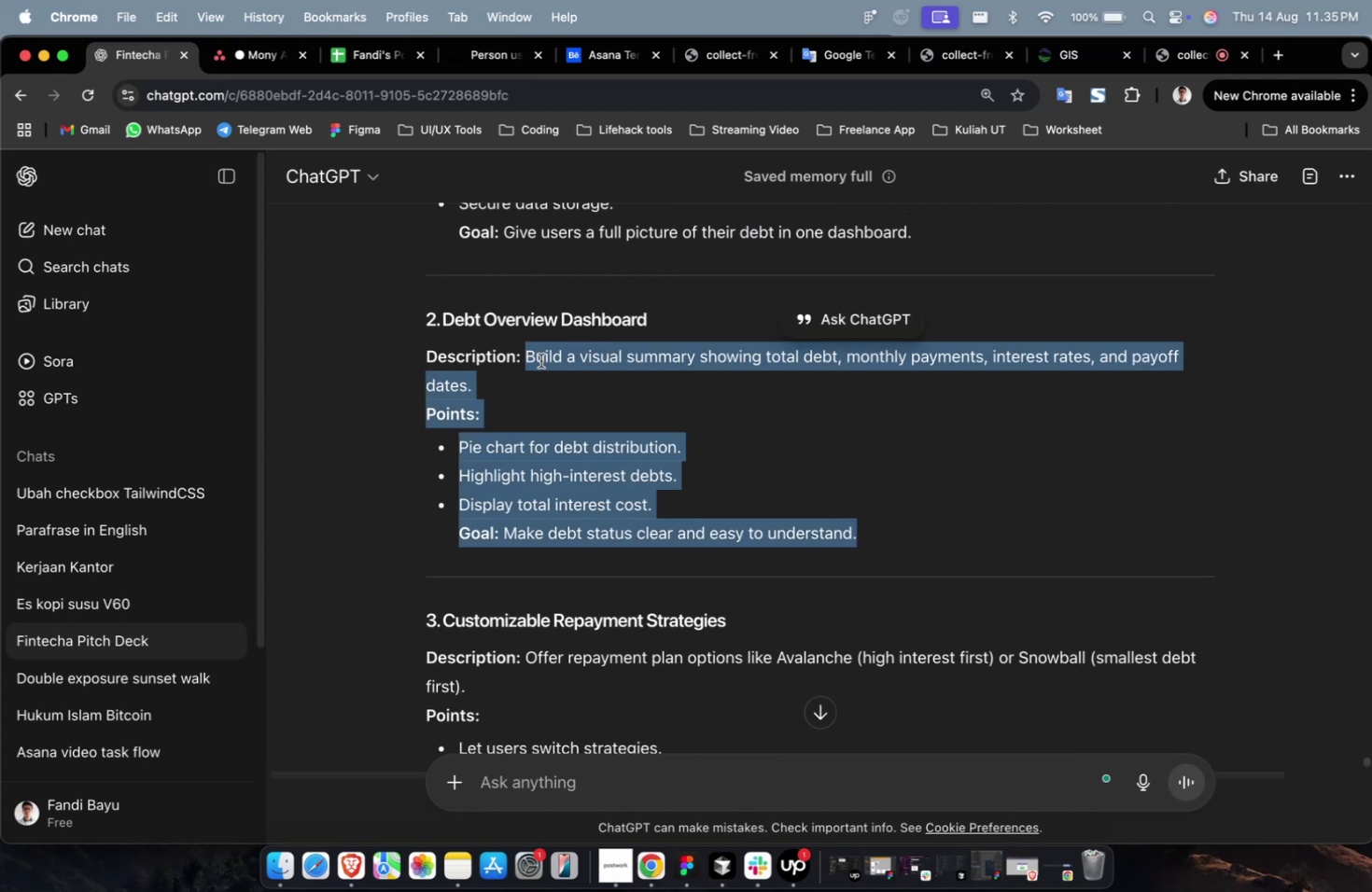 
right_click([540, 360])
 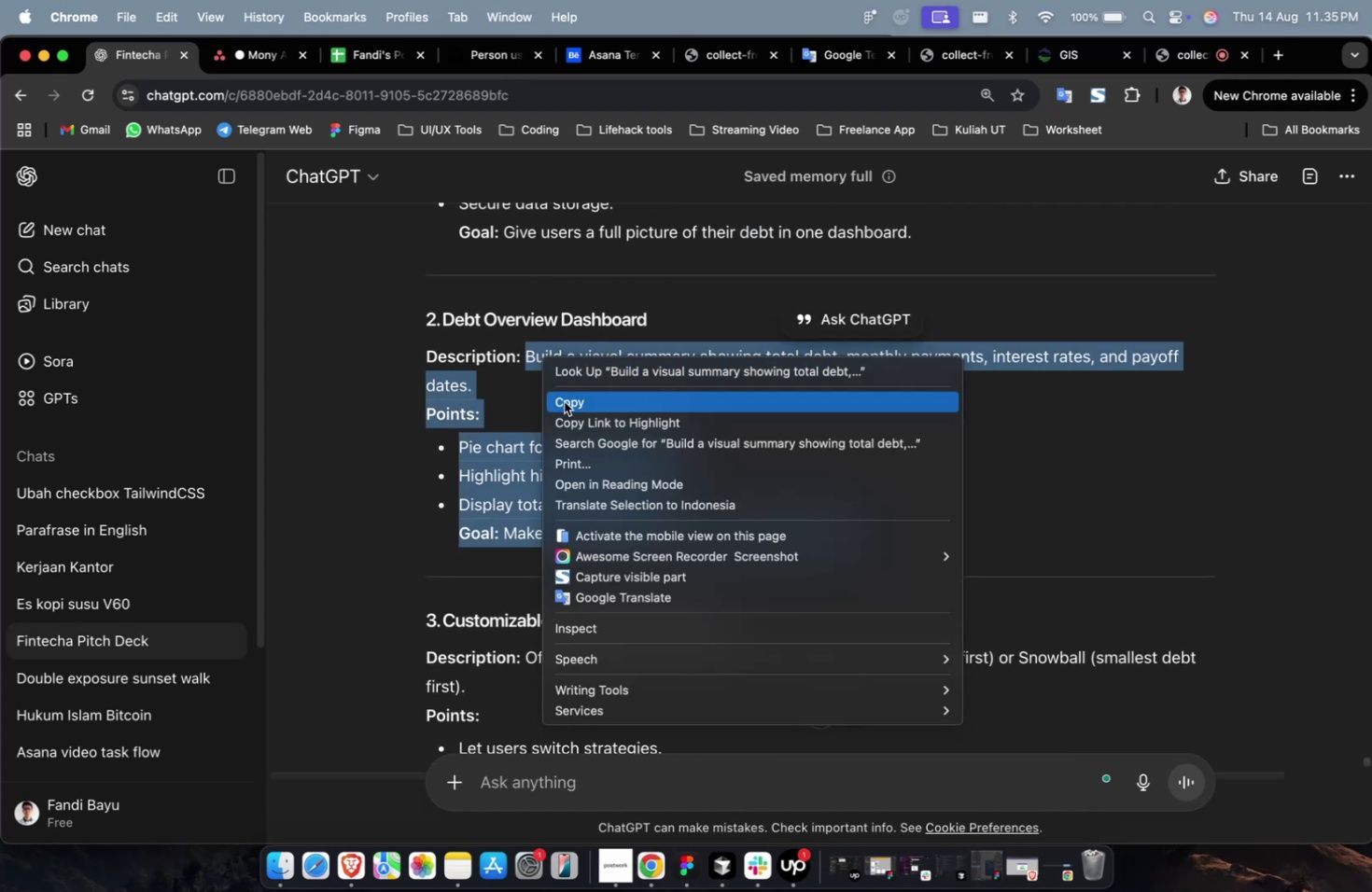 
left_click([564, 401])
 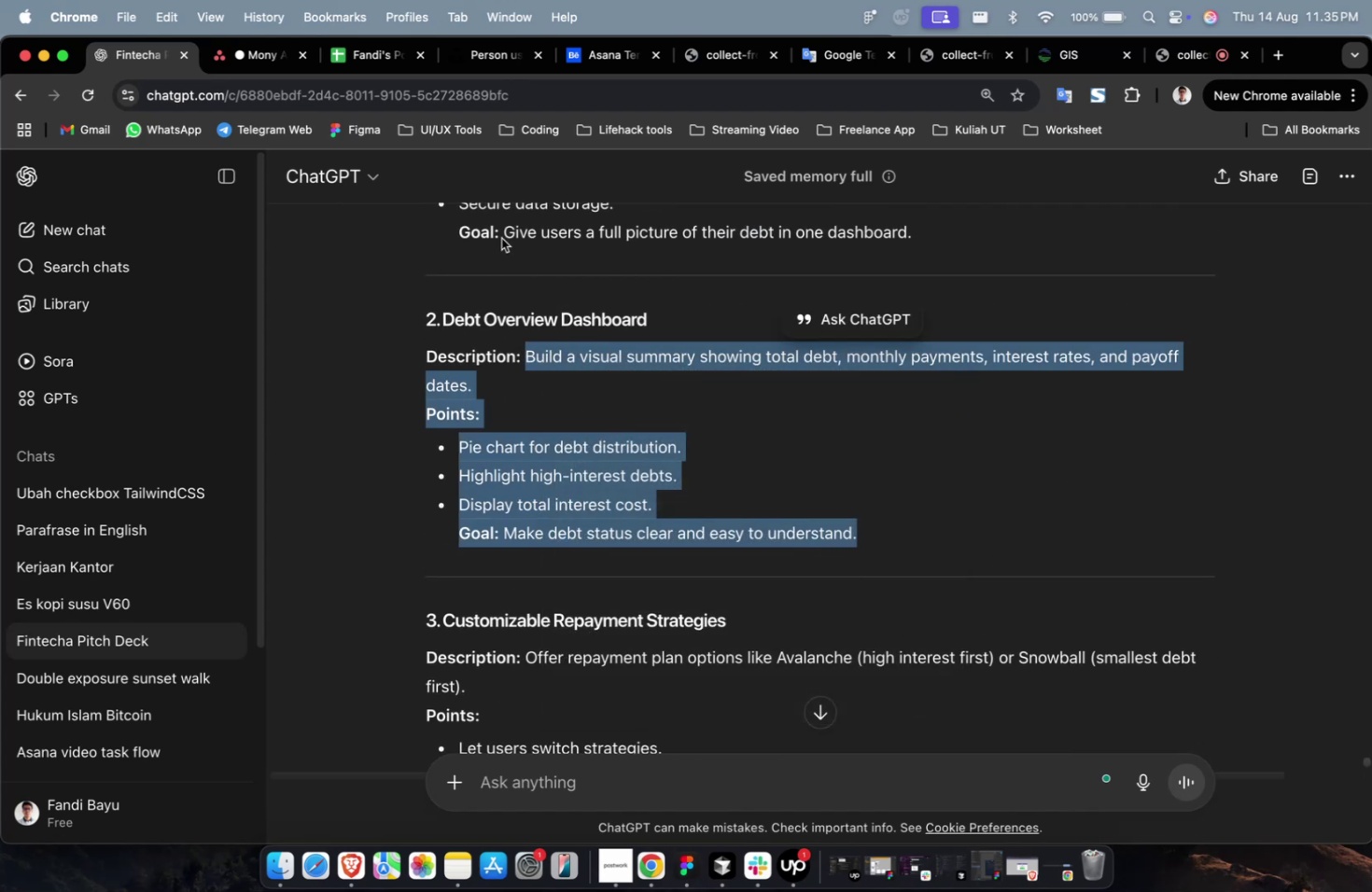 
left_click([257, 54])
 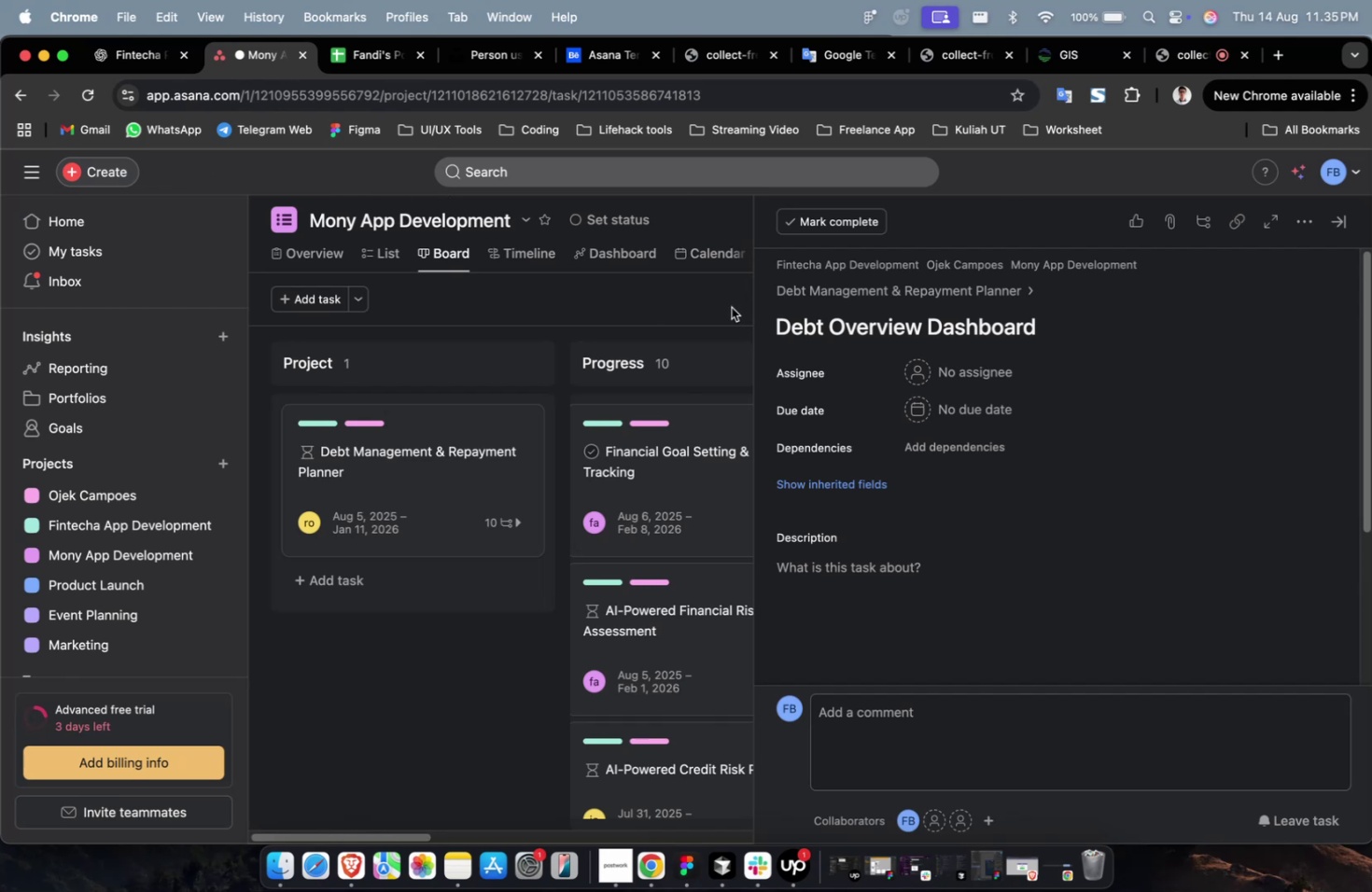 
left_click([839, 601])
 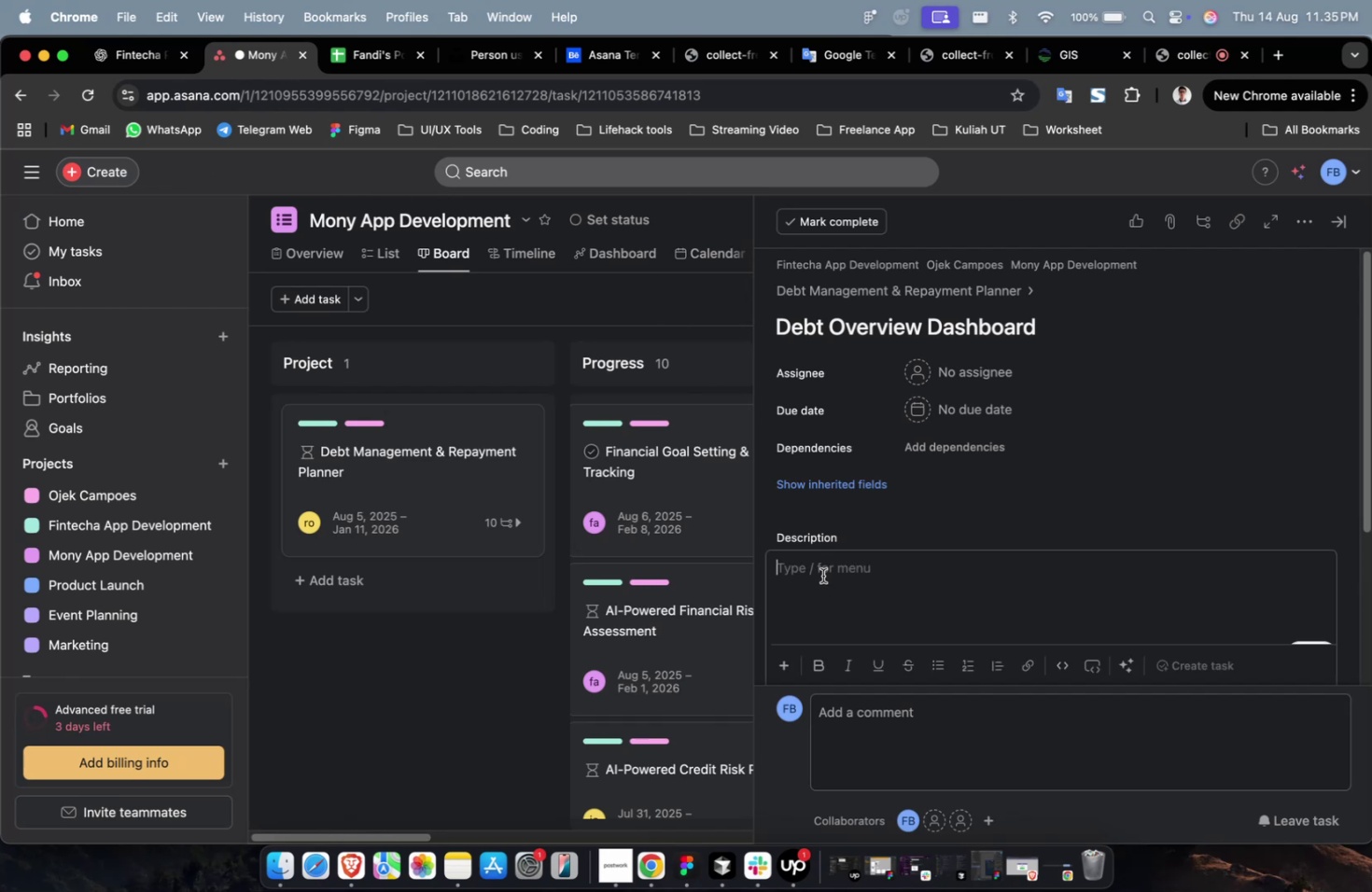 
right_click([822, 575])
 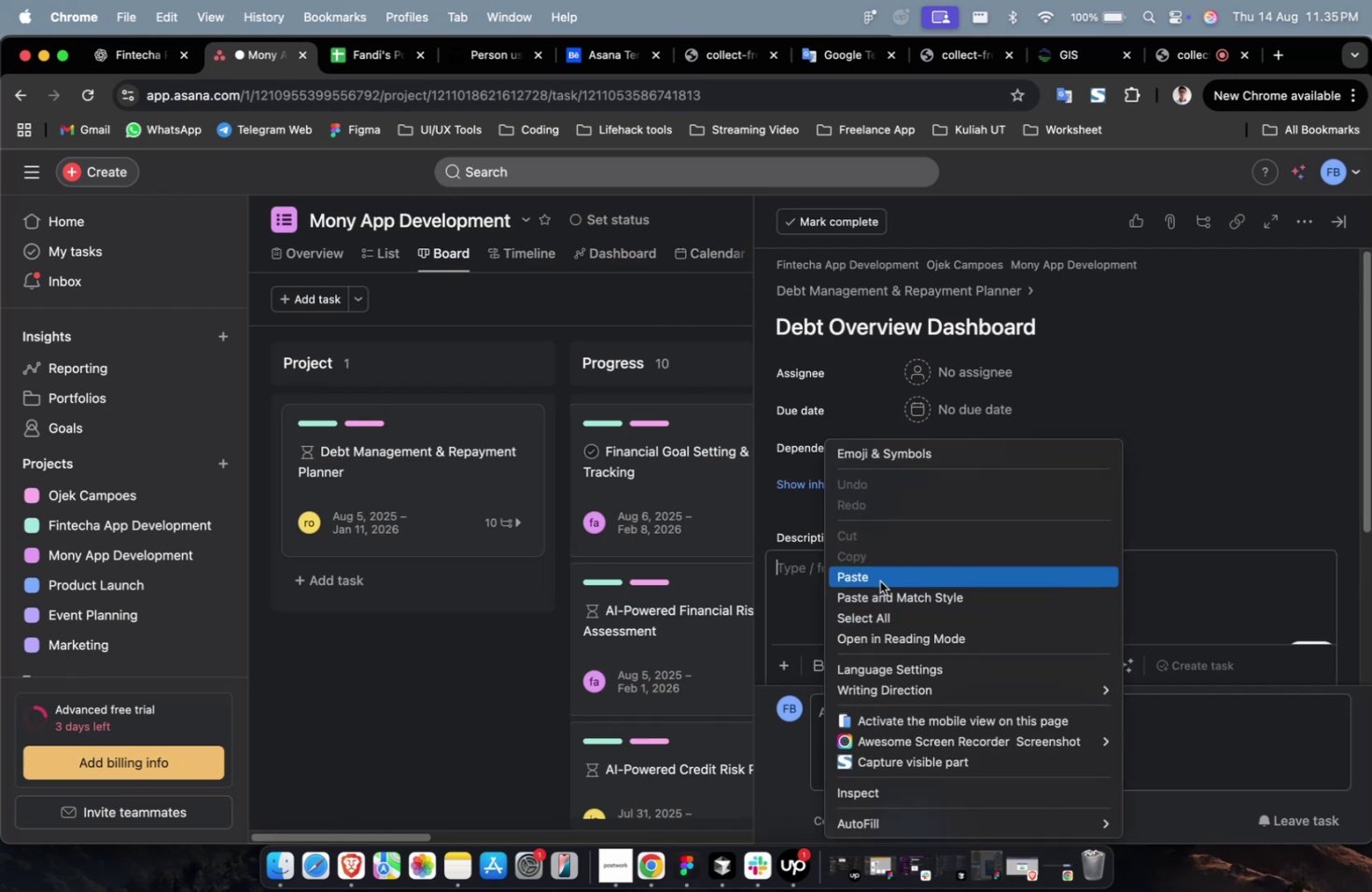 
left_click([879, 577])
 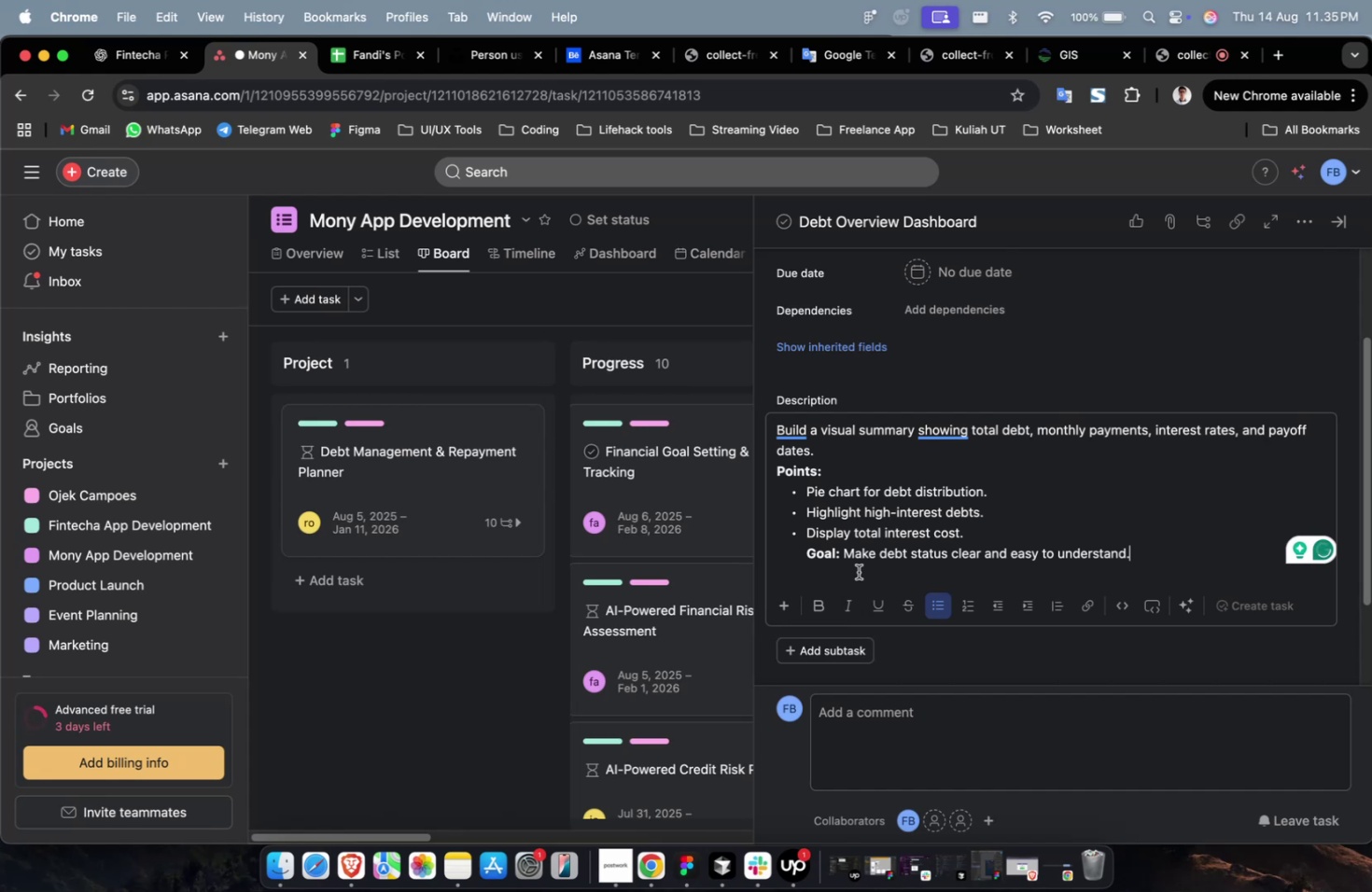 
wait(7.16)
 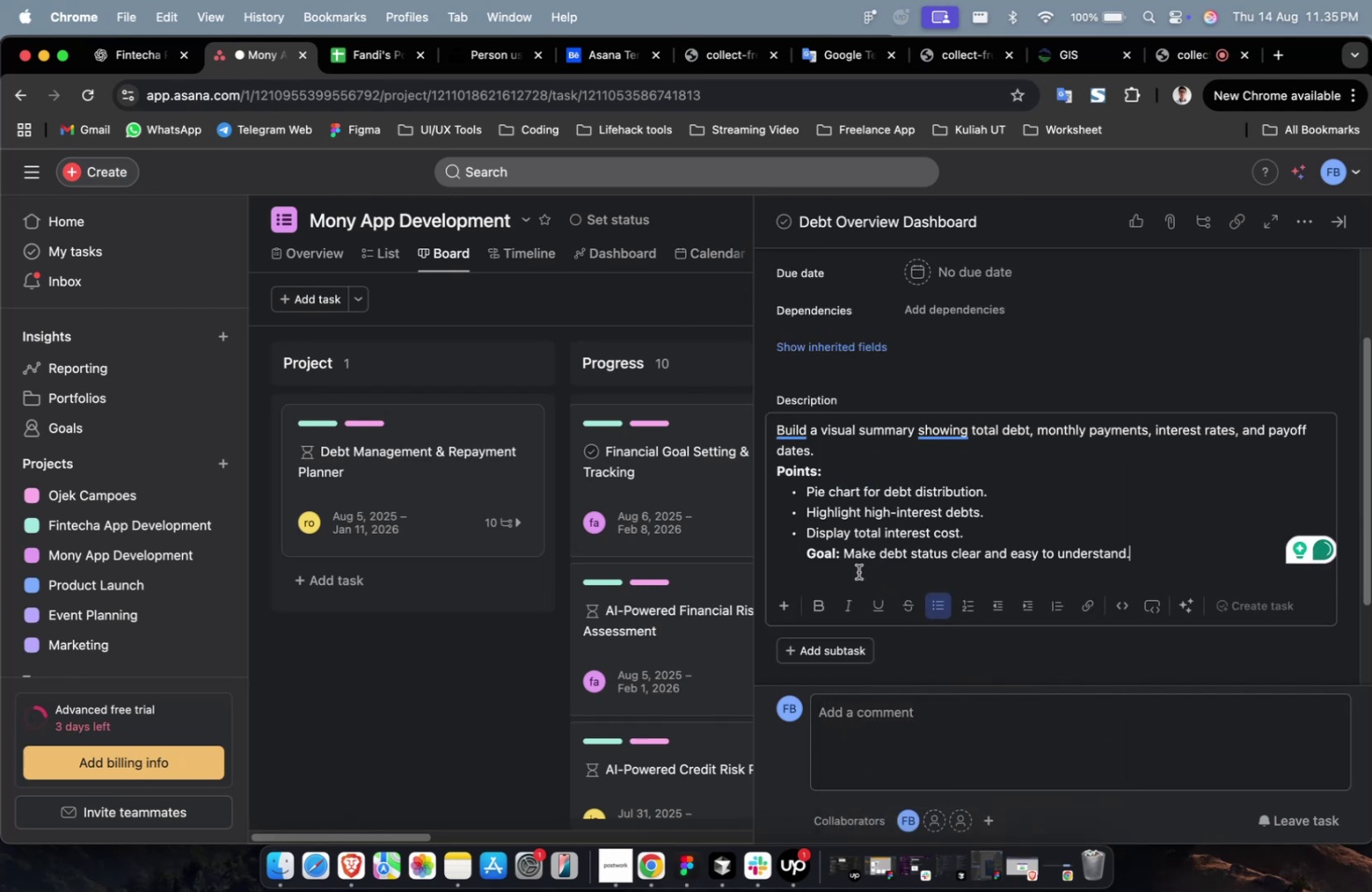 
scroll: coordinate [777, 516], scroll_direction: up, amount: 5.0
 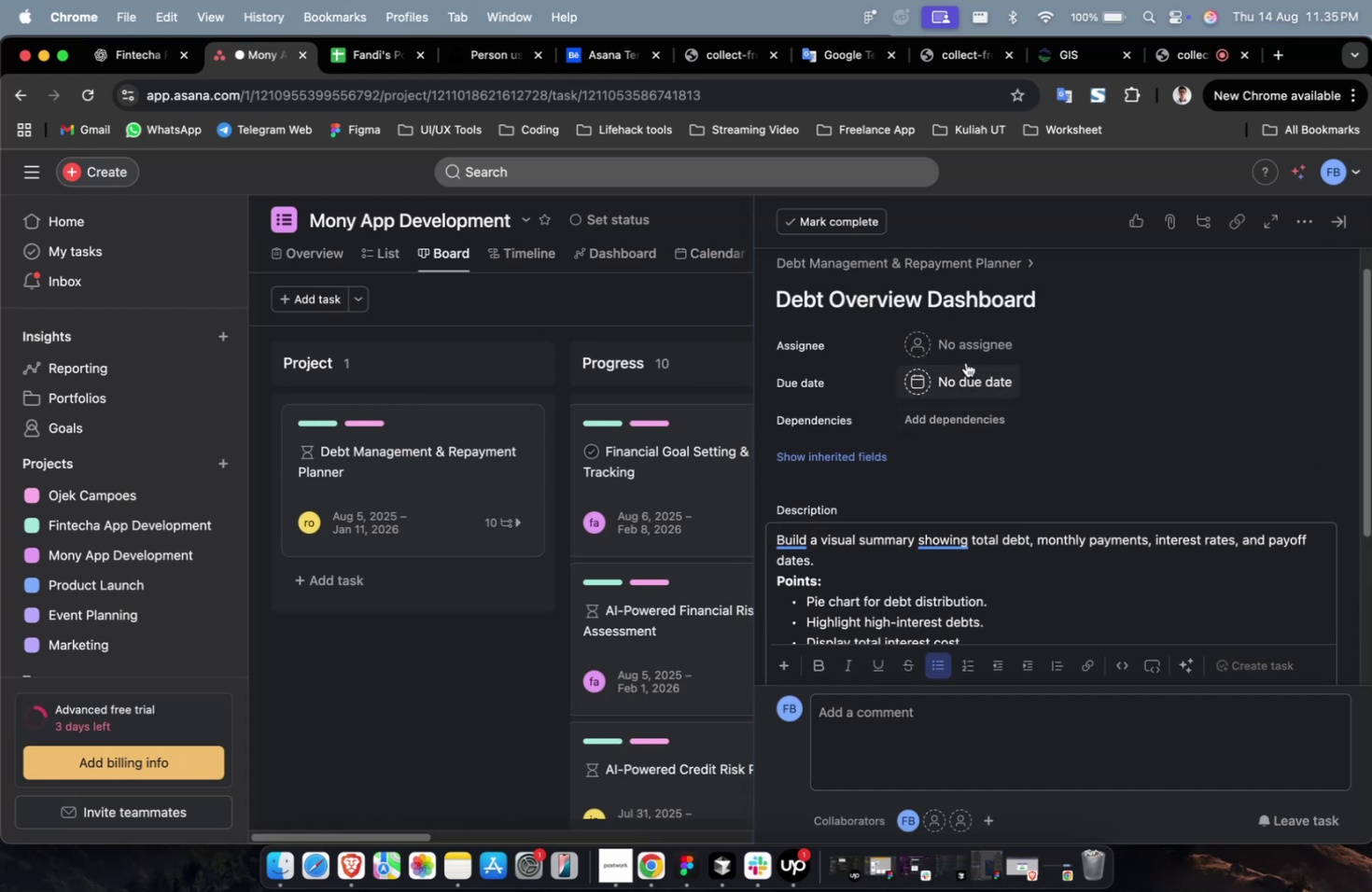 
left_click([964, 355])
 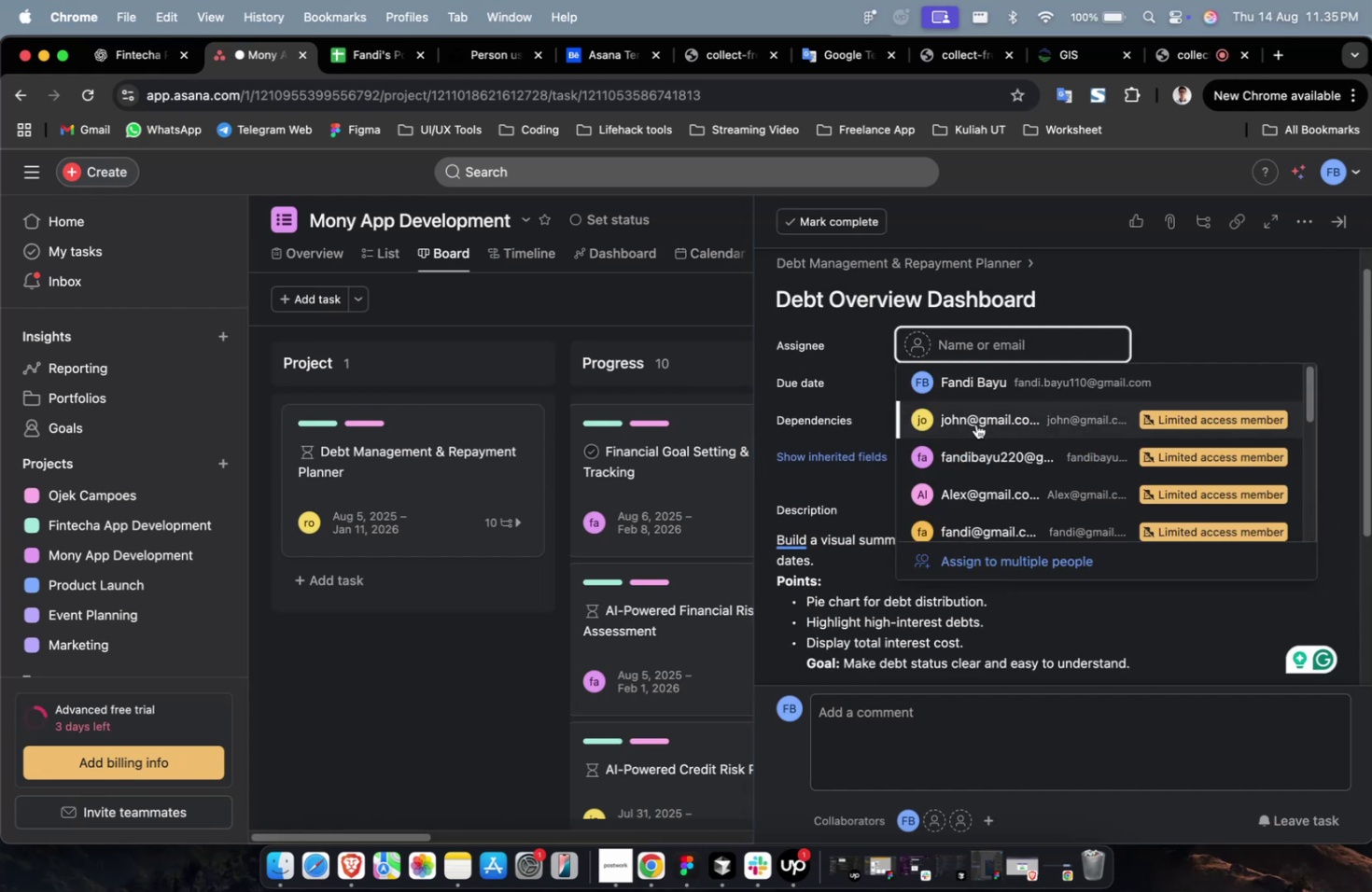 
left_click([976, 425])
 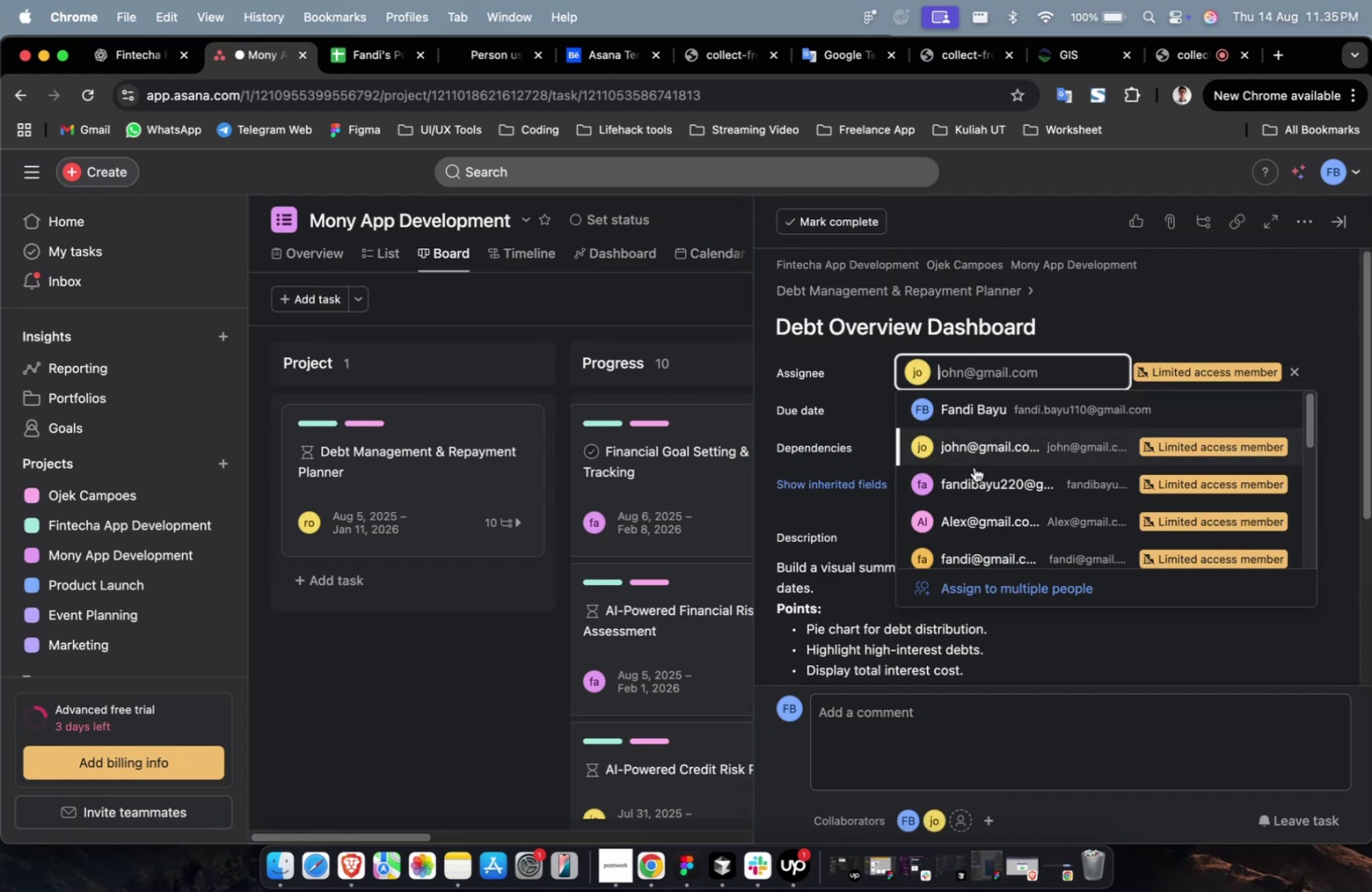 
triple_click([978, 505])
 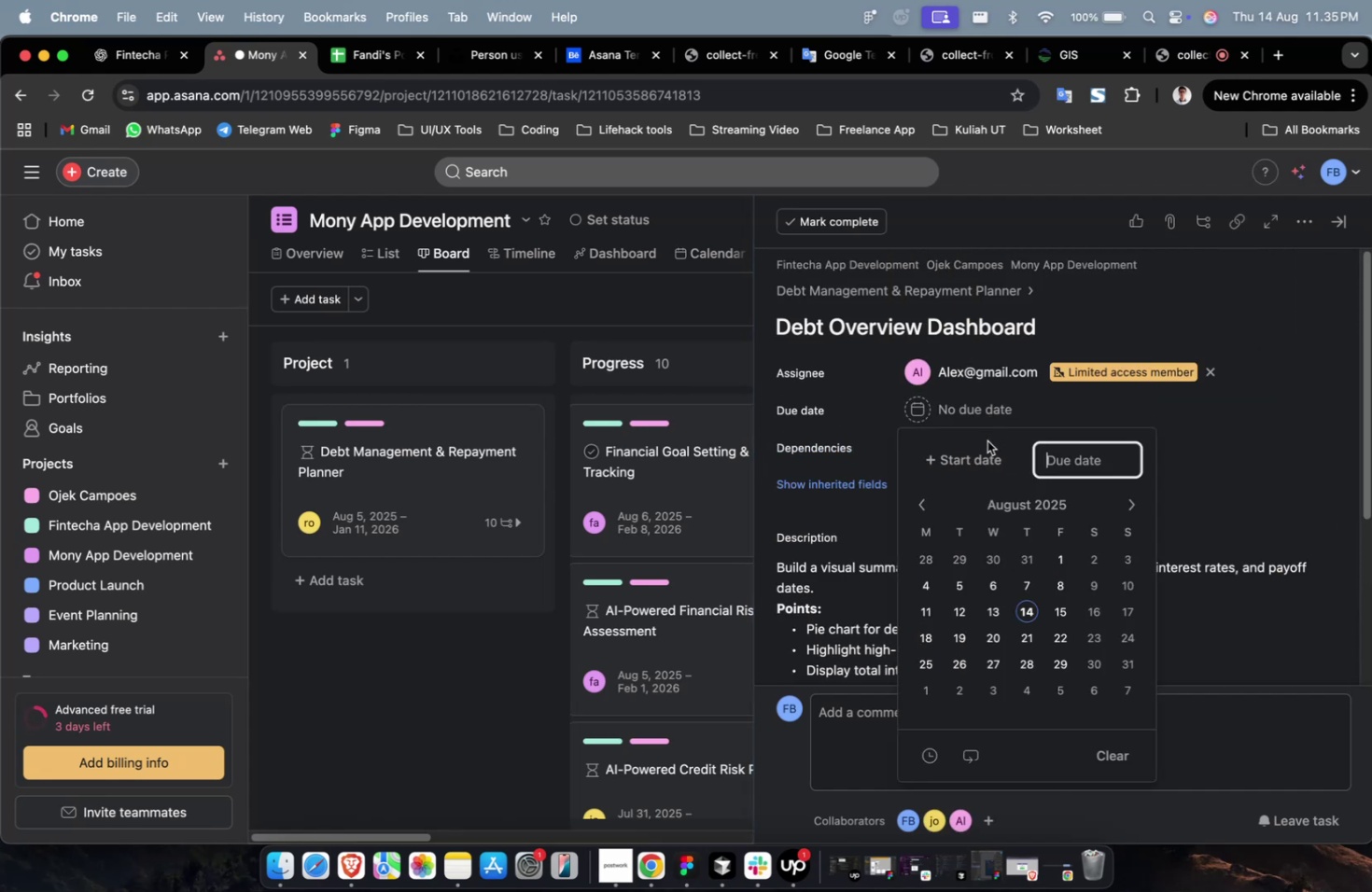 
triple_click([980, 450])
 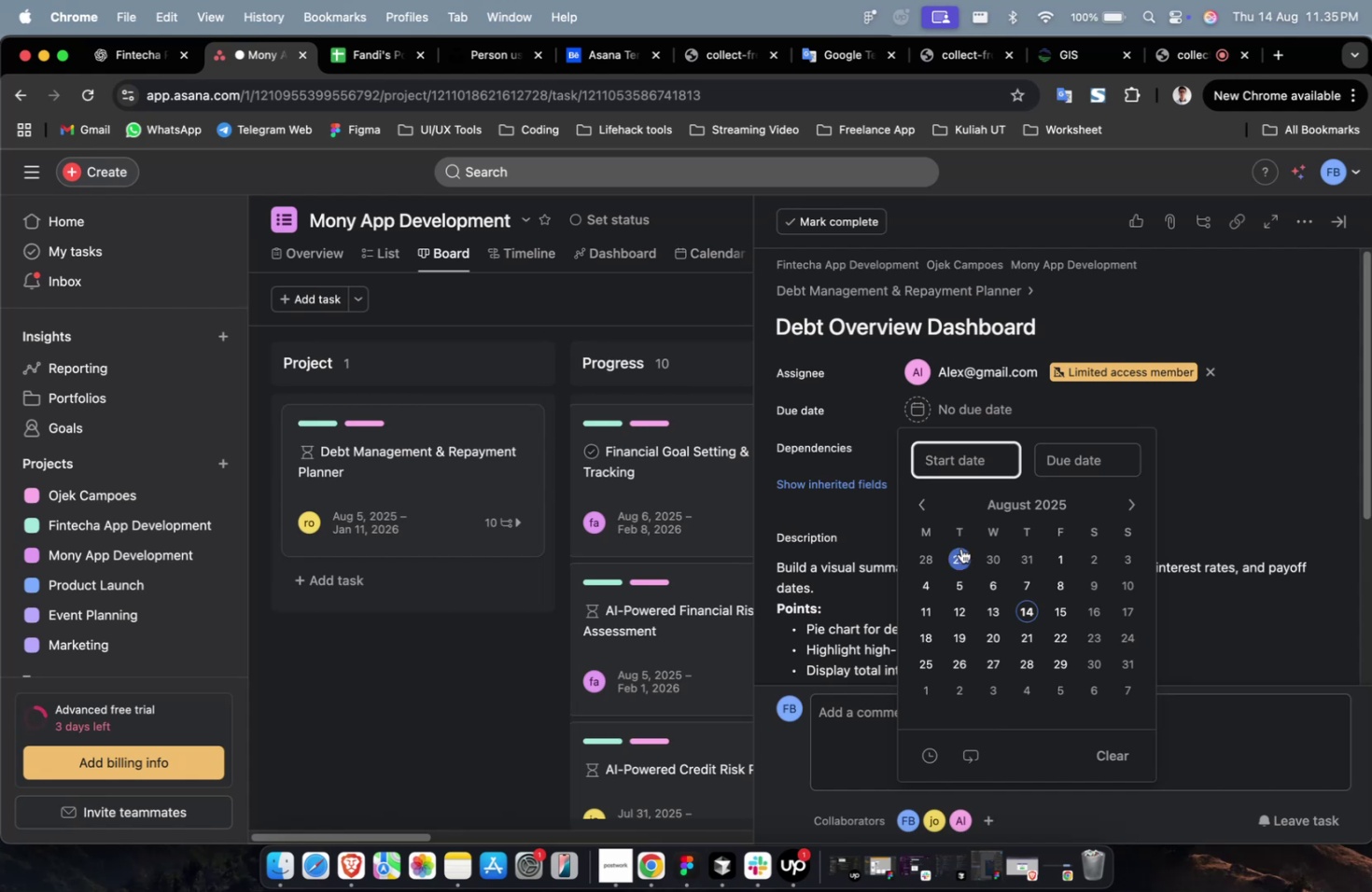 
left_click([960, 551])
 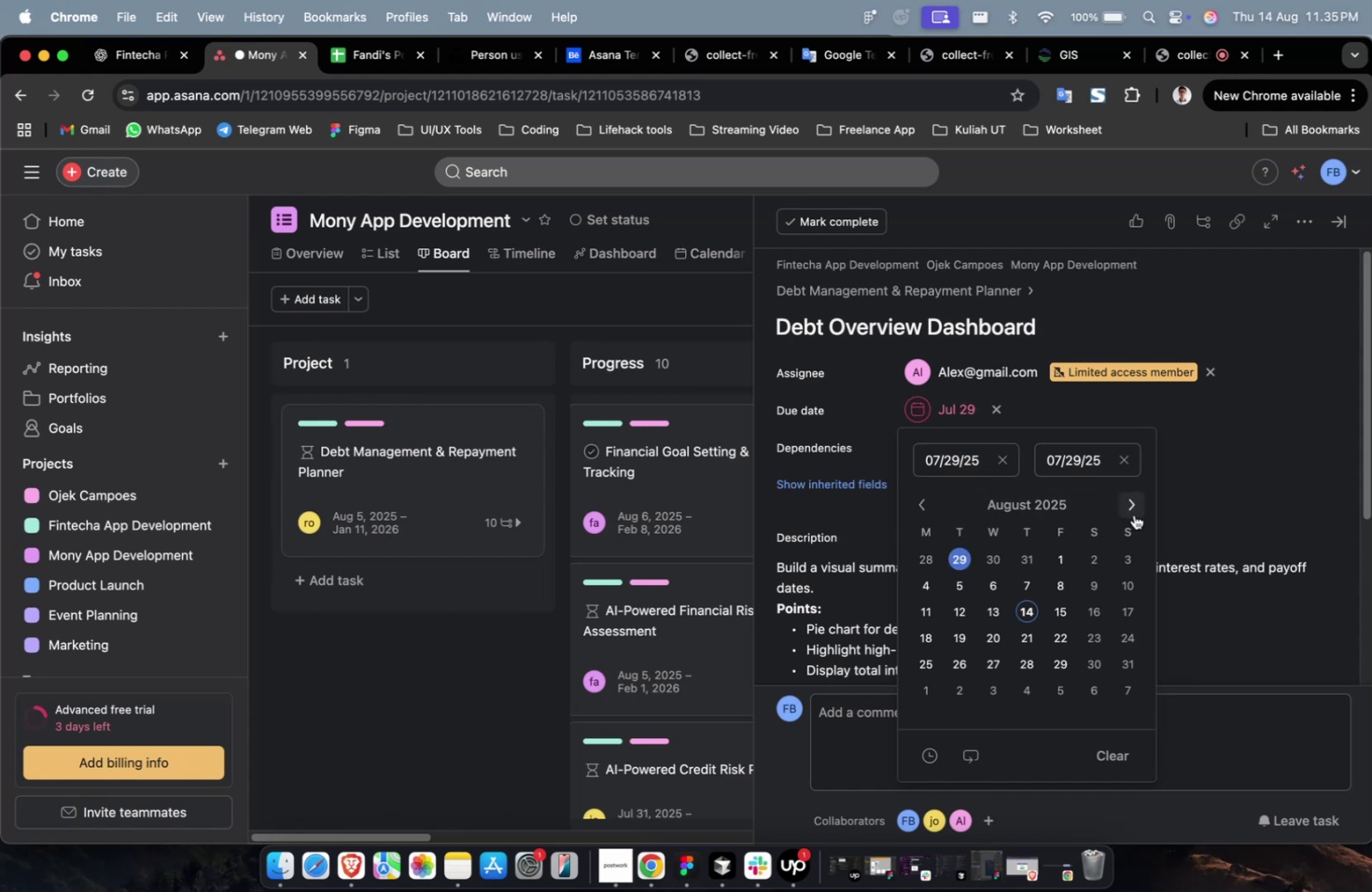 
double_click([1133, 514])
 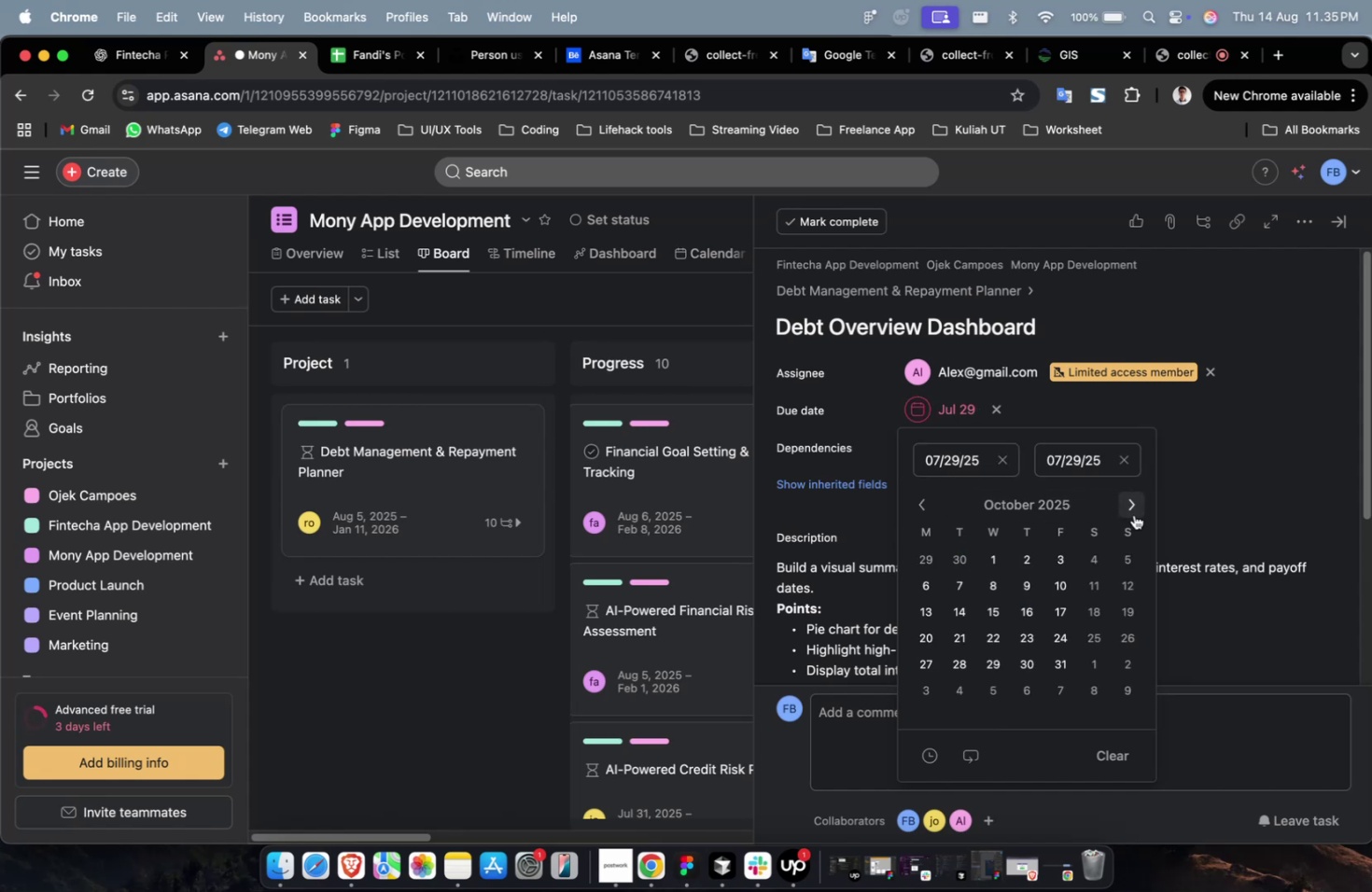 
triple_click([1133, 514])
 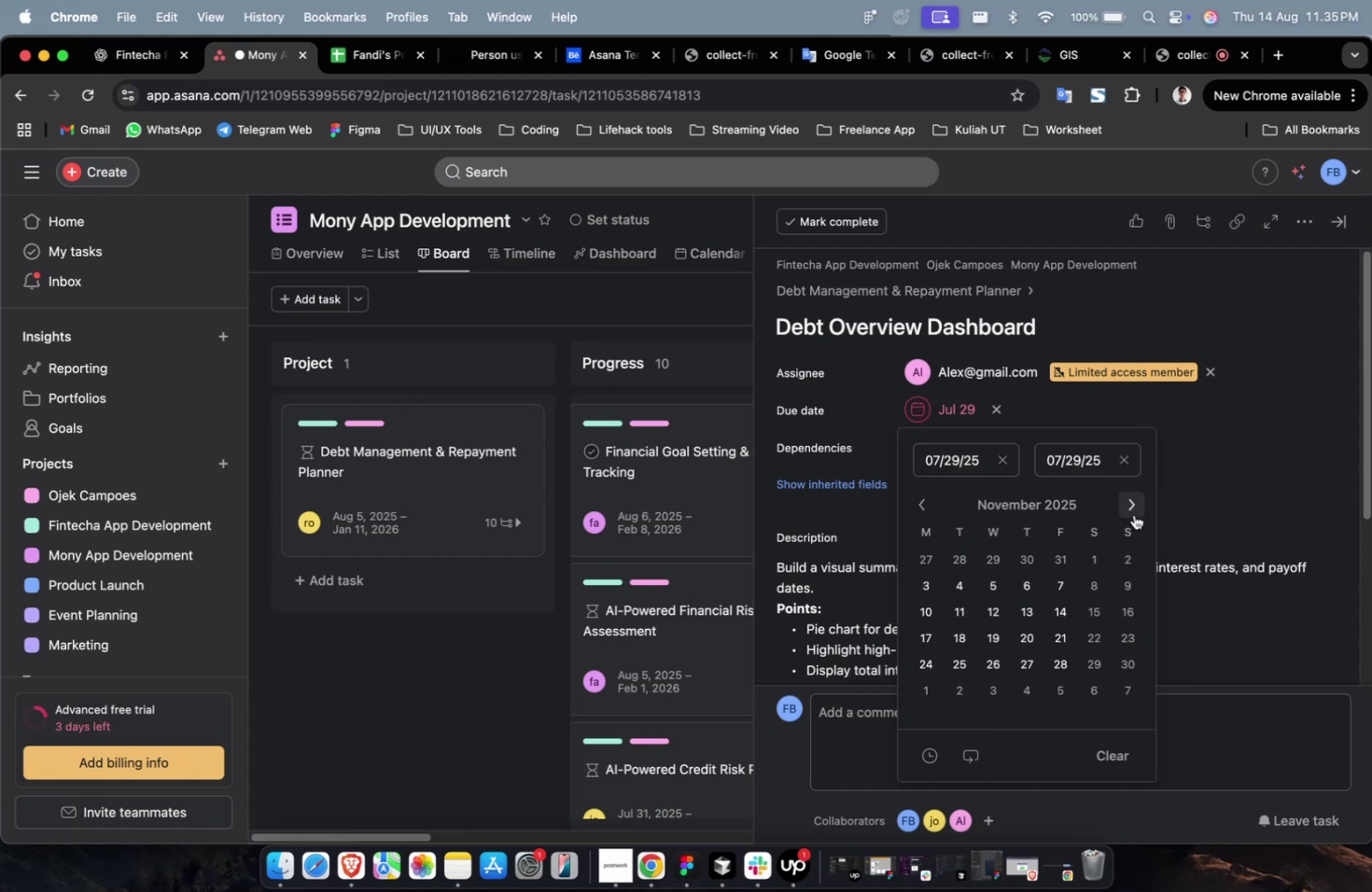 
triple_click([1133, 514])
 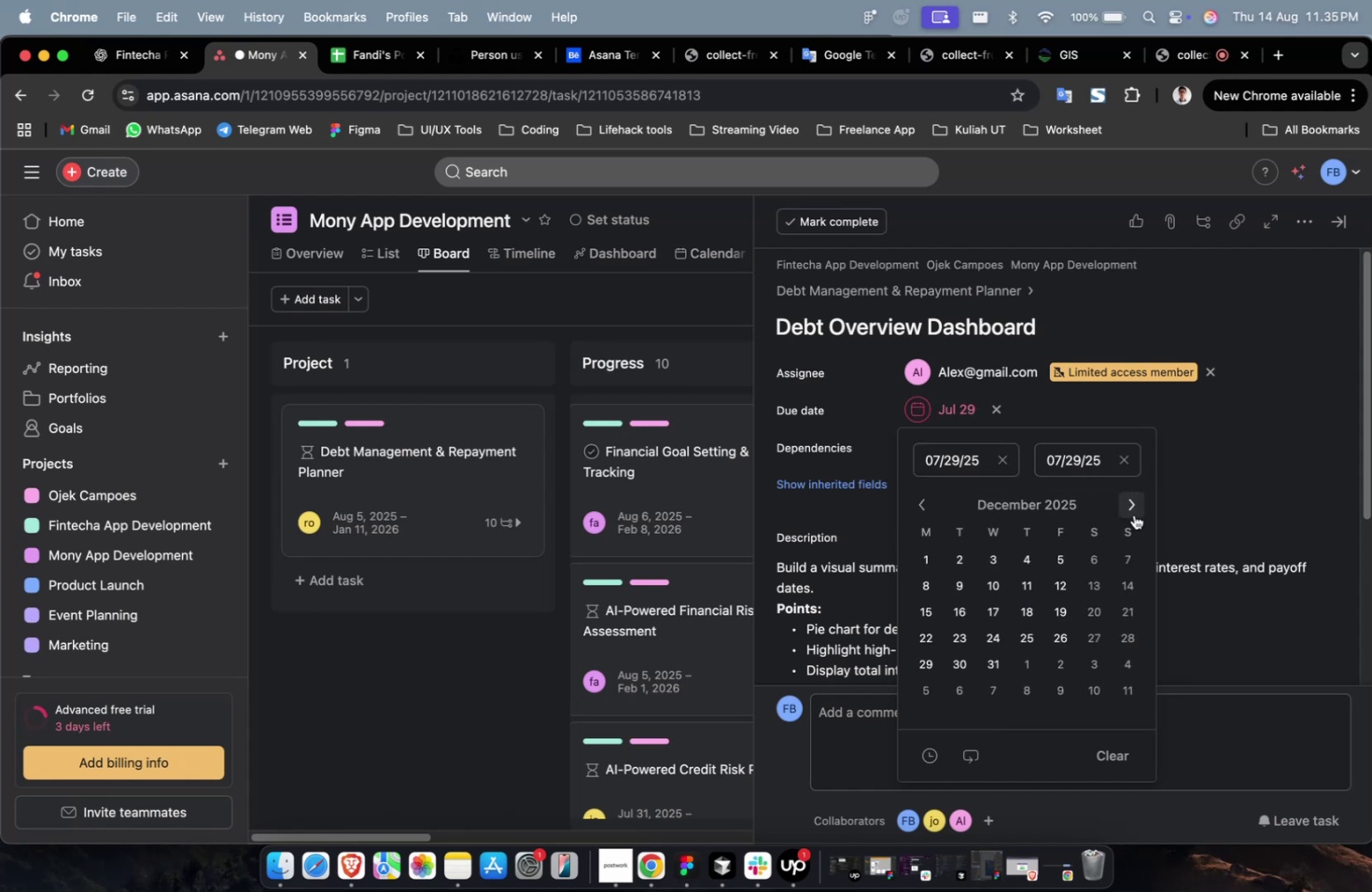 
triple_click([1133, 514])
 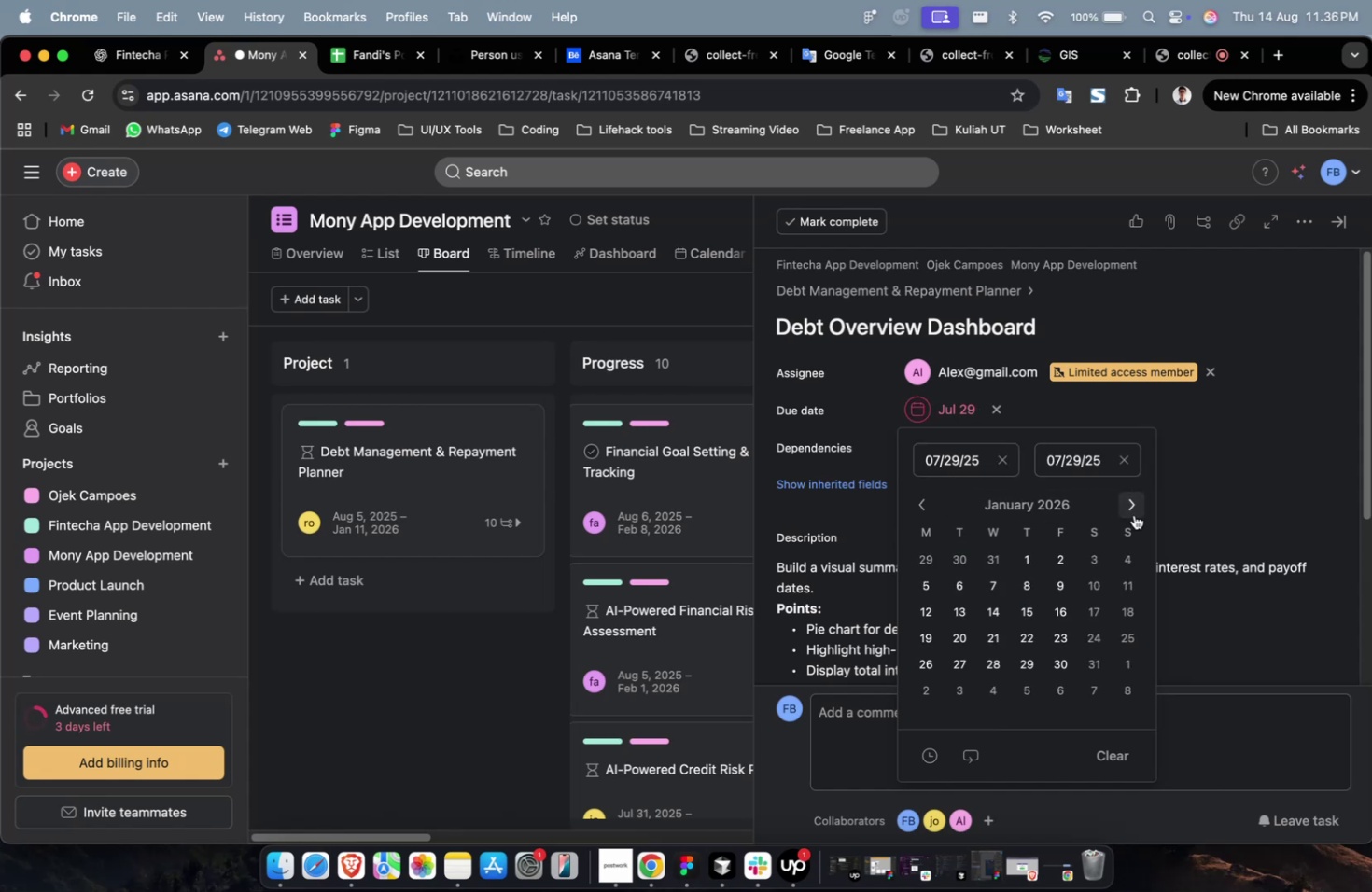 
triple_click([1133, 514])
 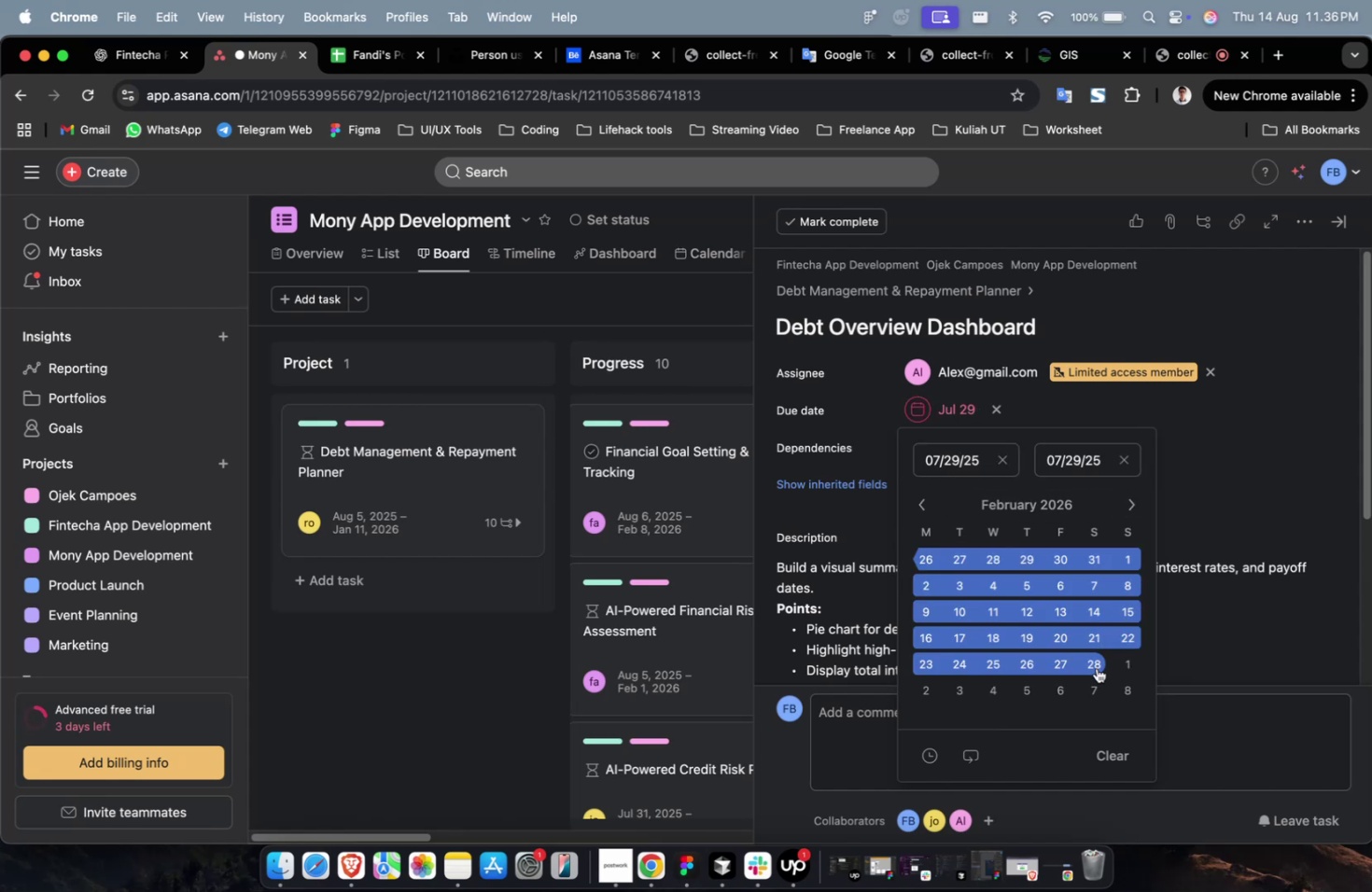 
left_click([1096, 667])
 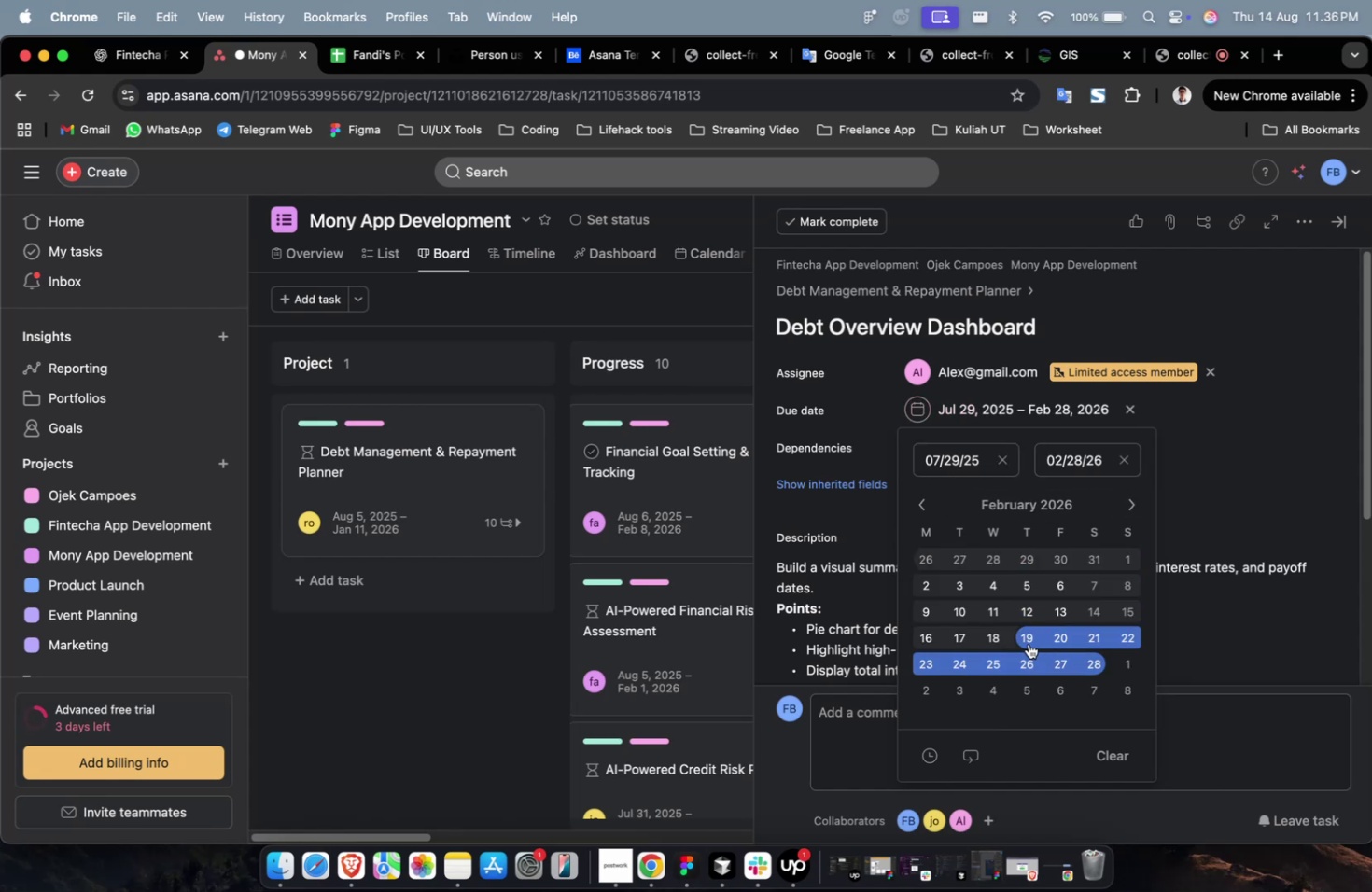 
wait(7.93)
 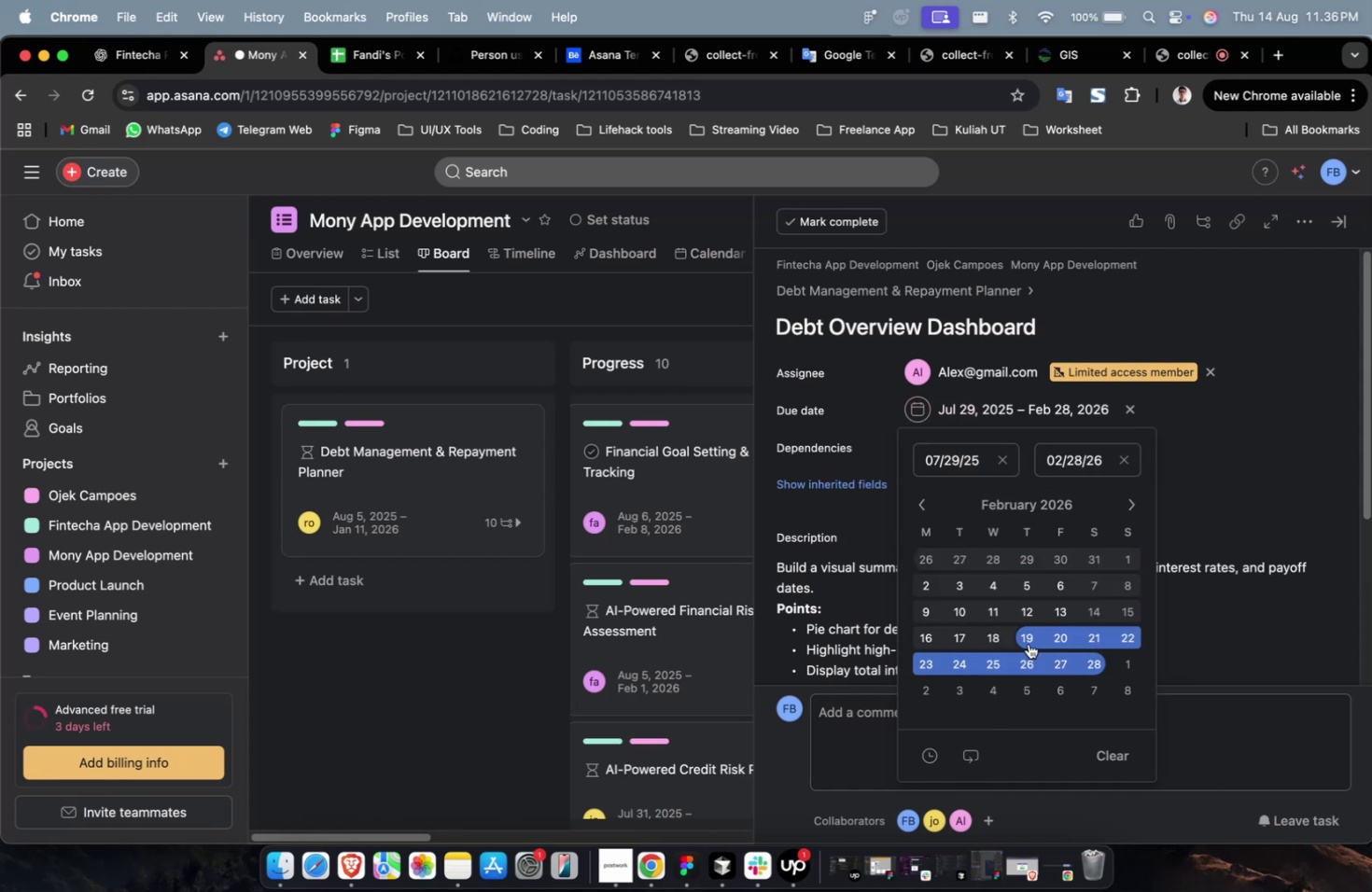 
scroll: coordinate [983, 589], scroll_direction: down, amount: 2.0
 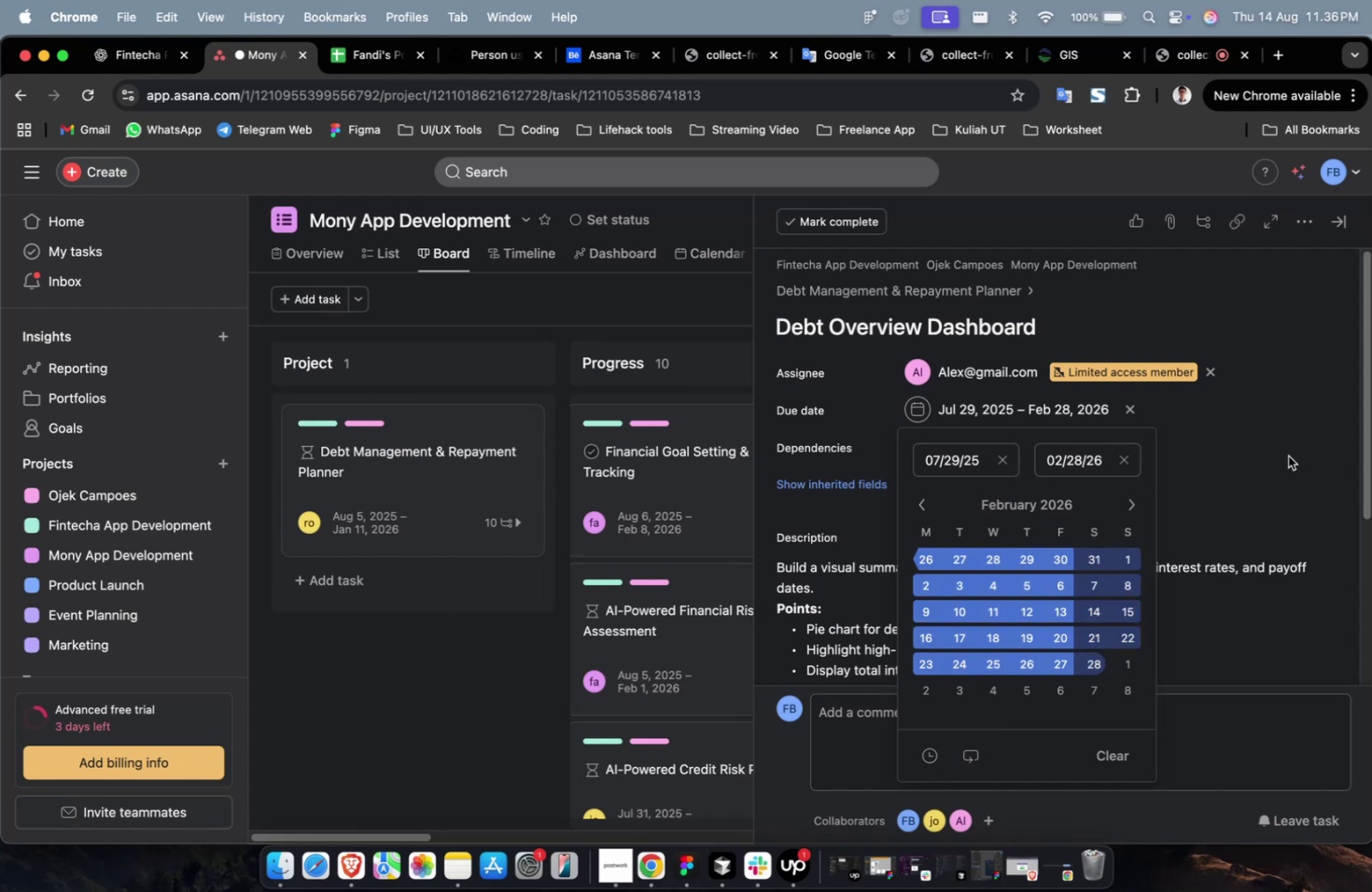 
left_click([1295, 461])
 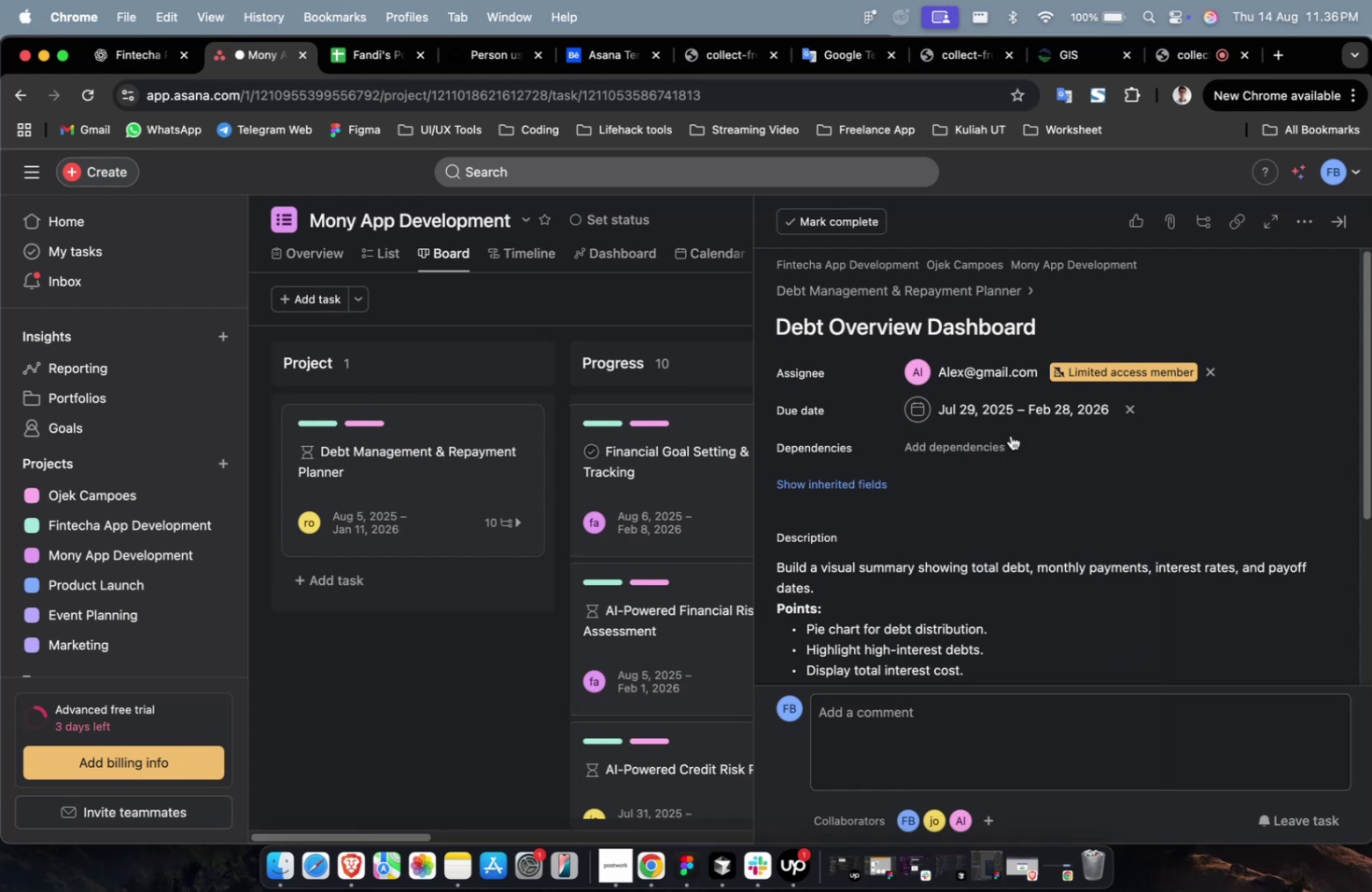 
left_click([1003, 432])
 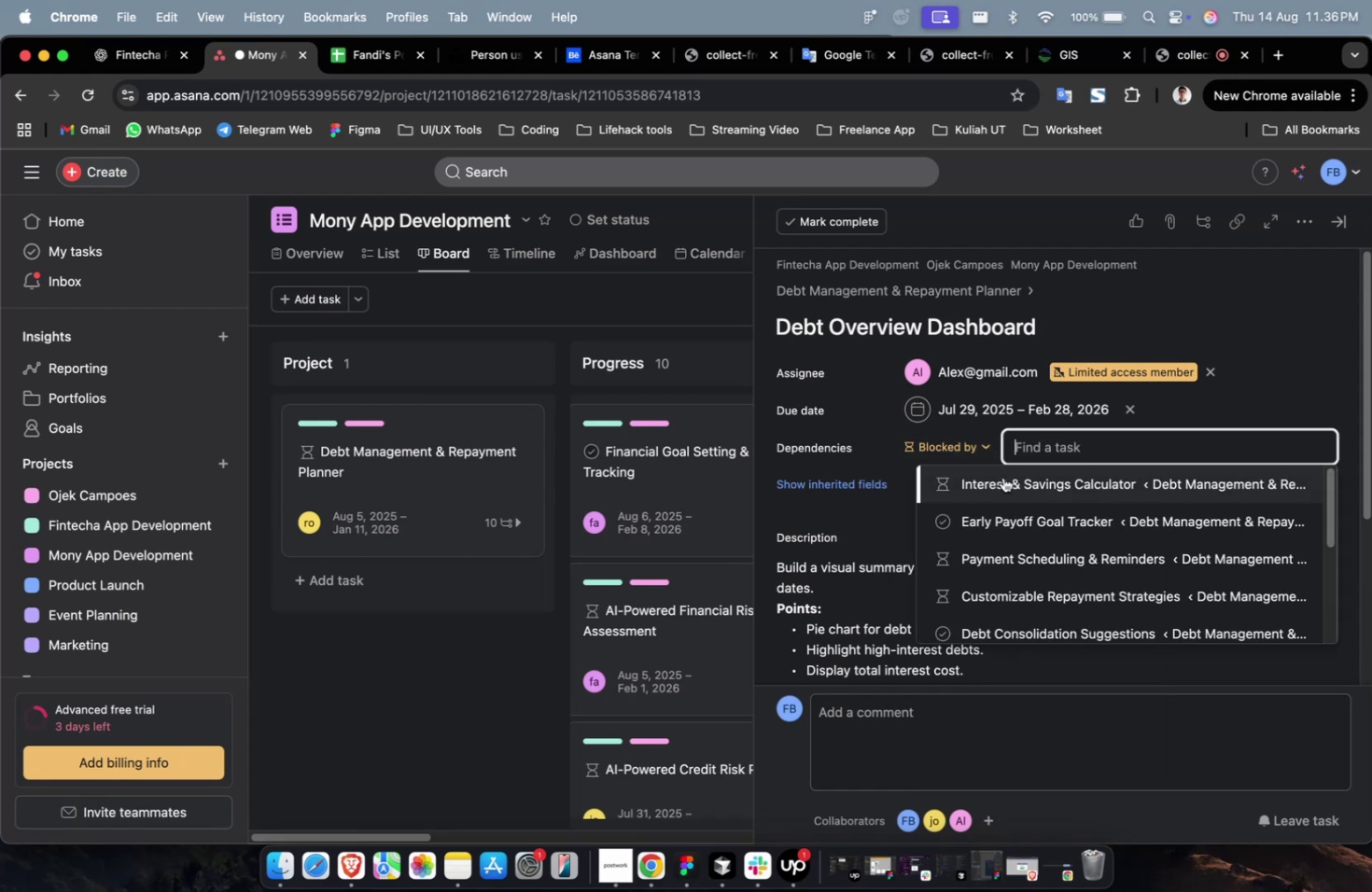 
triple_click([1003, 480])
 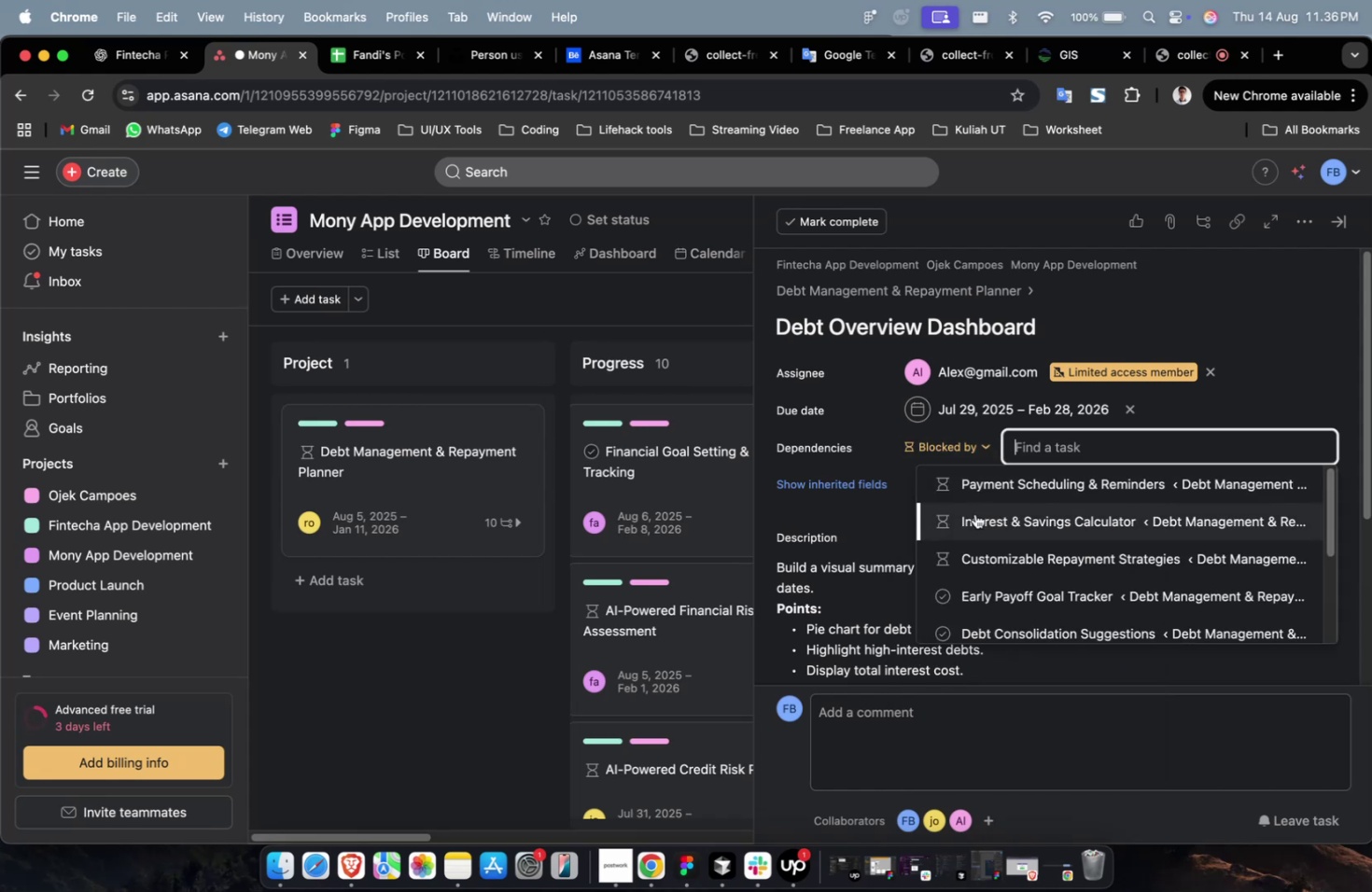 
triple_click([974, 513])
 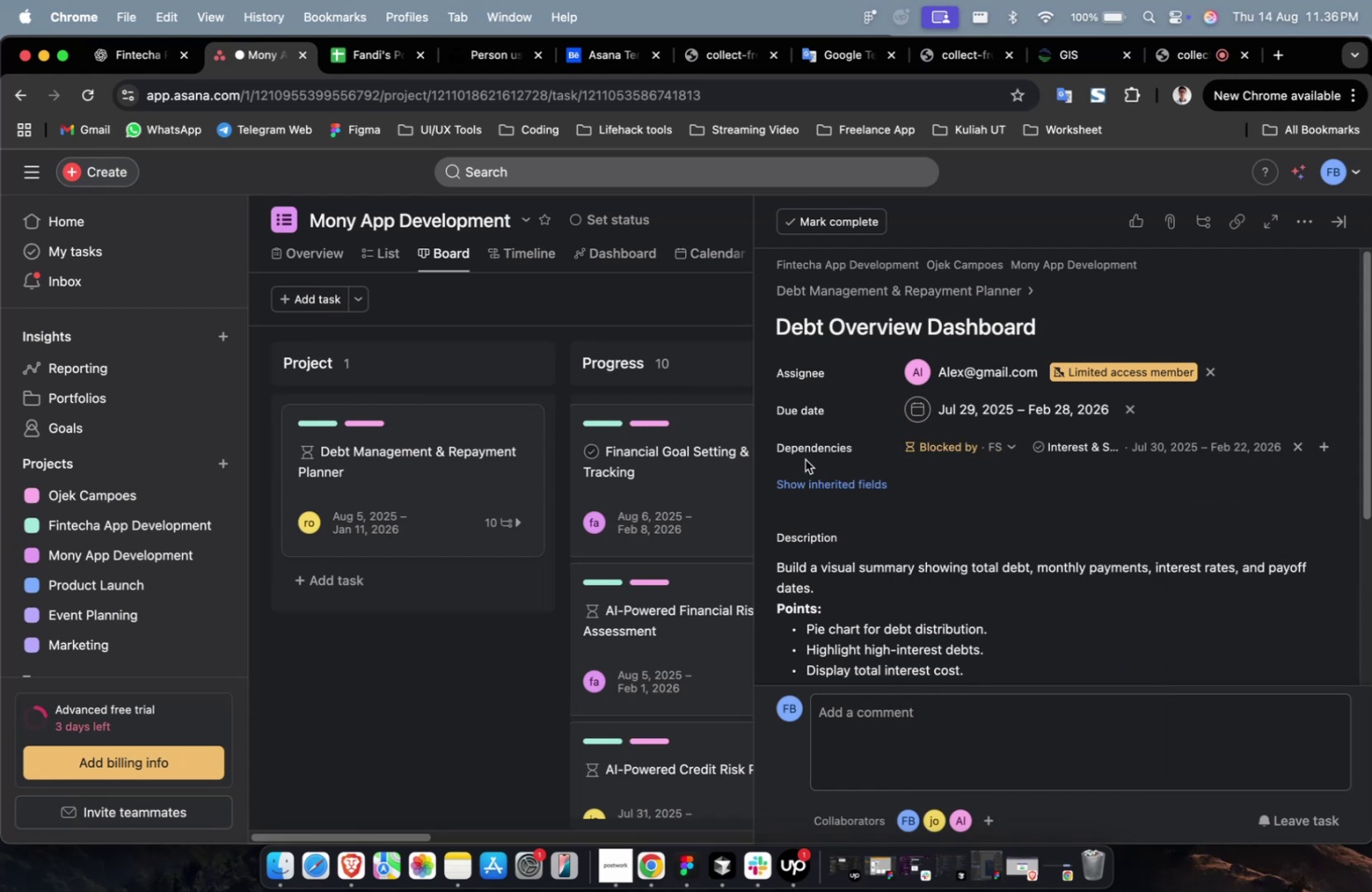 
triple_click([805, 459])
 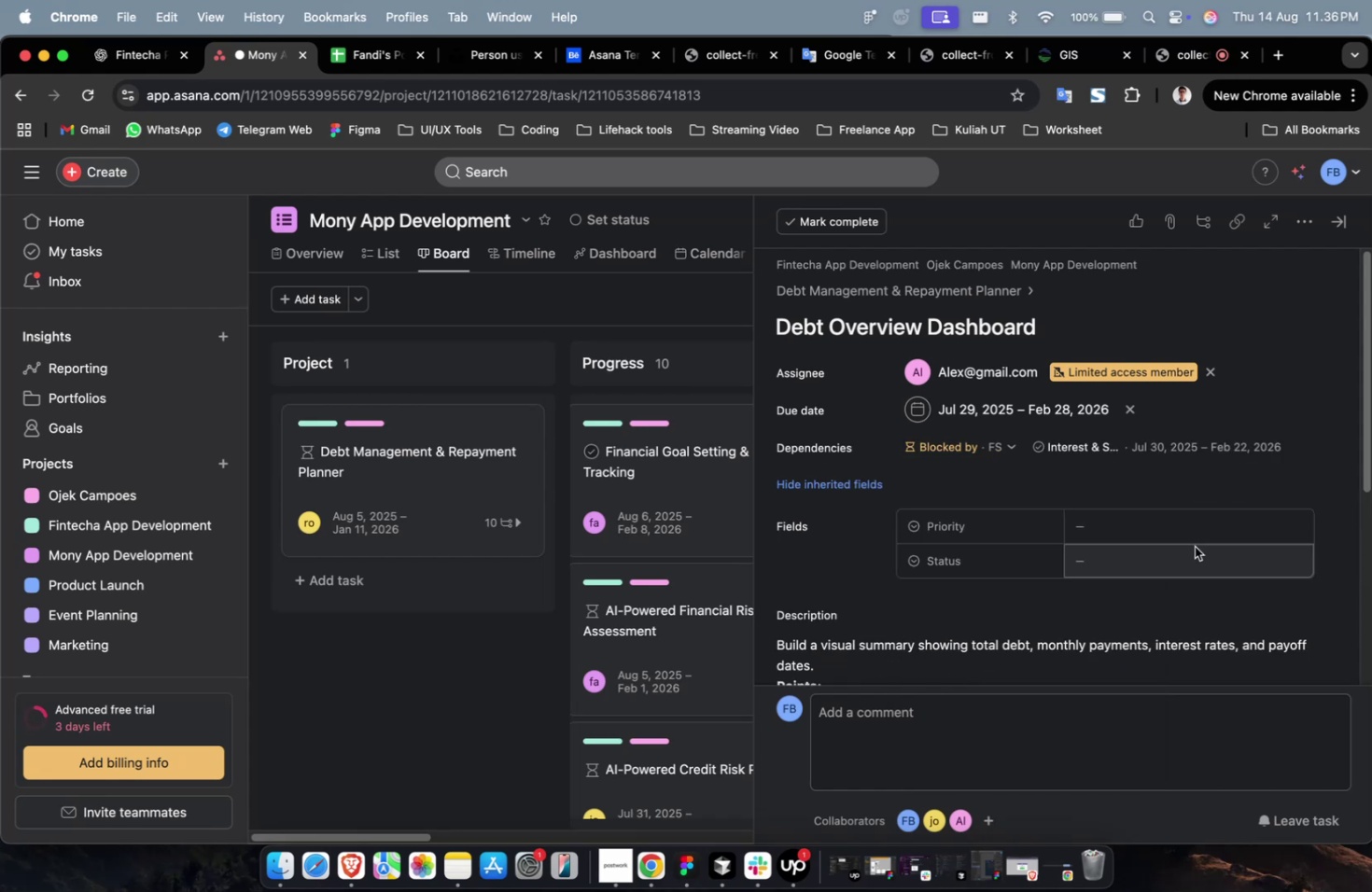 
left_click([1193, 528])
 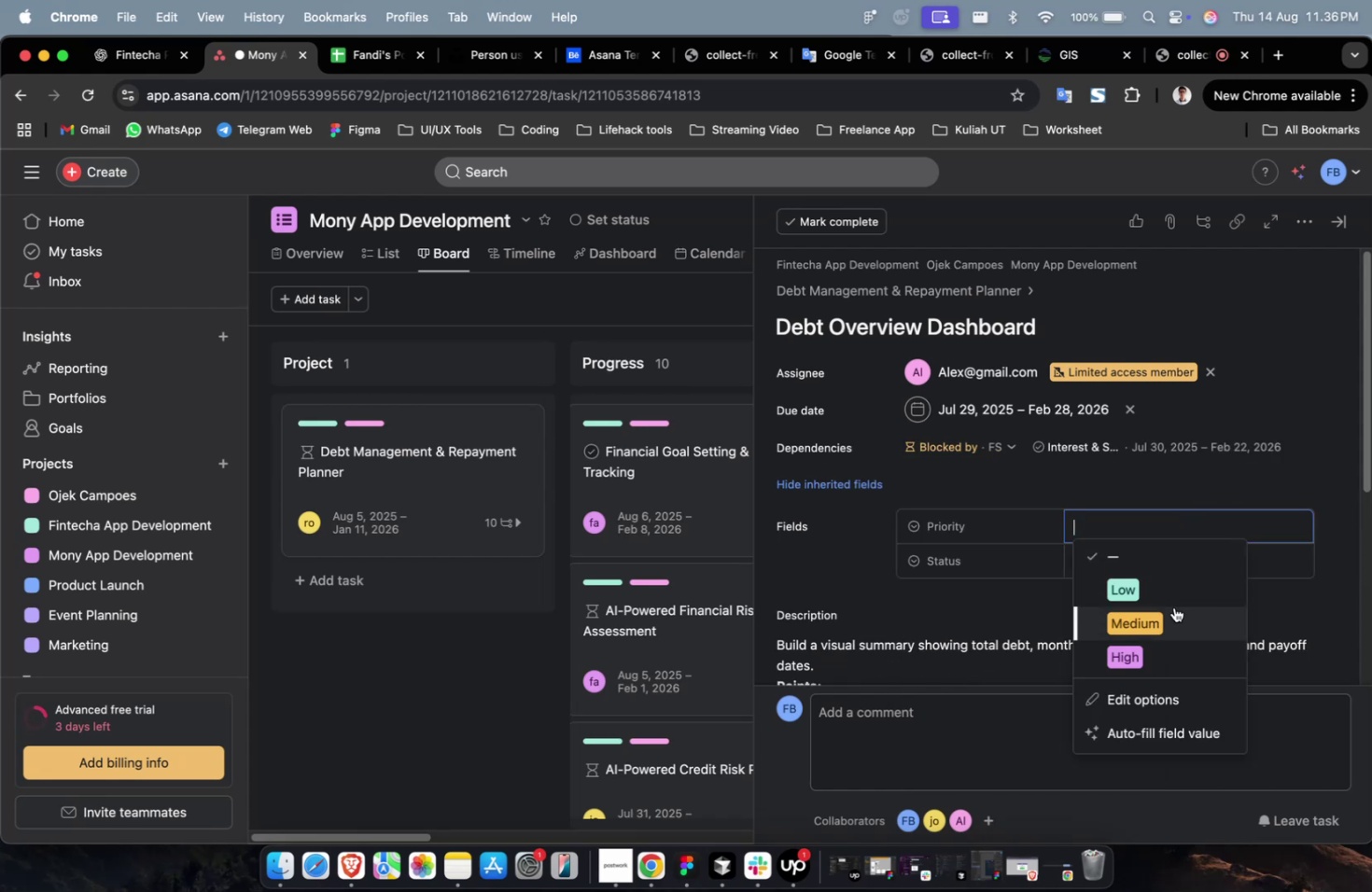 
left_click([1171, 608])
 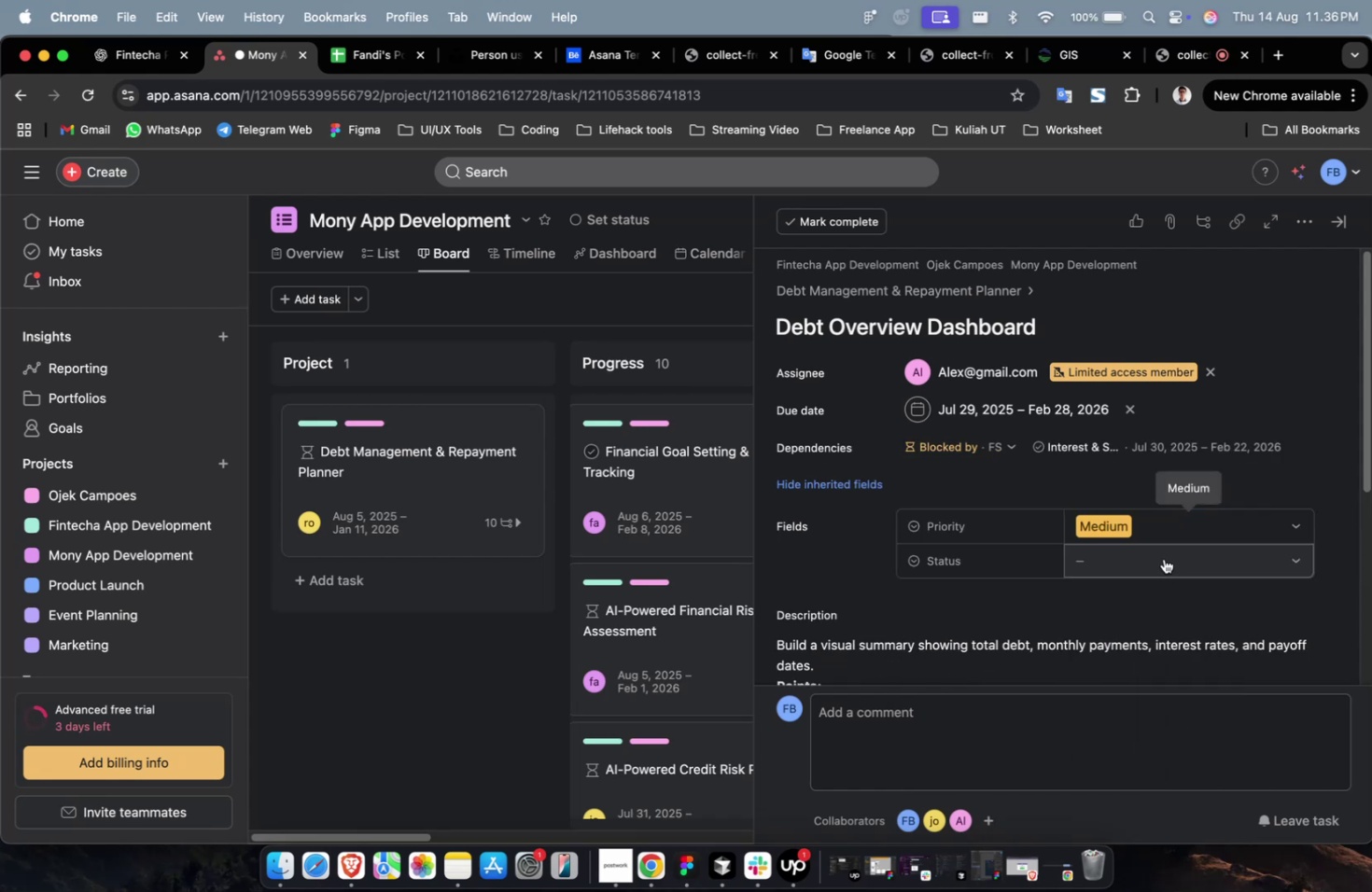 
double_click([1163, 558])
 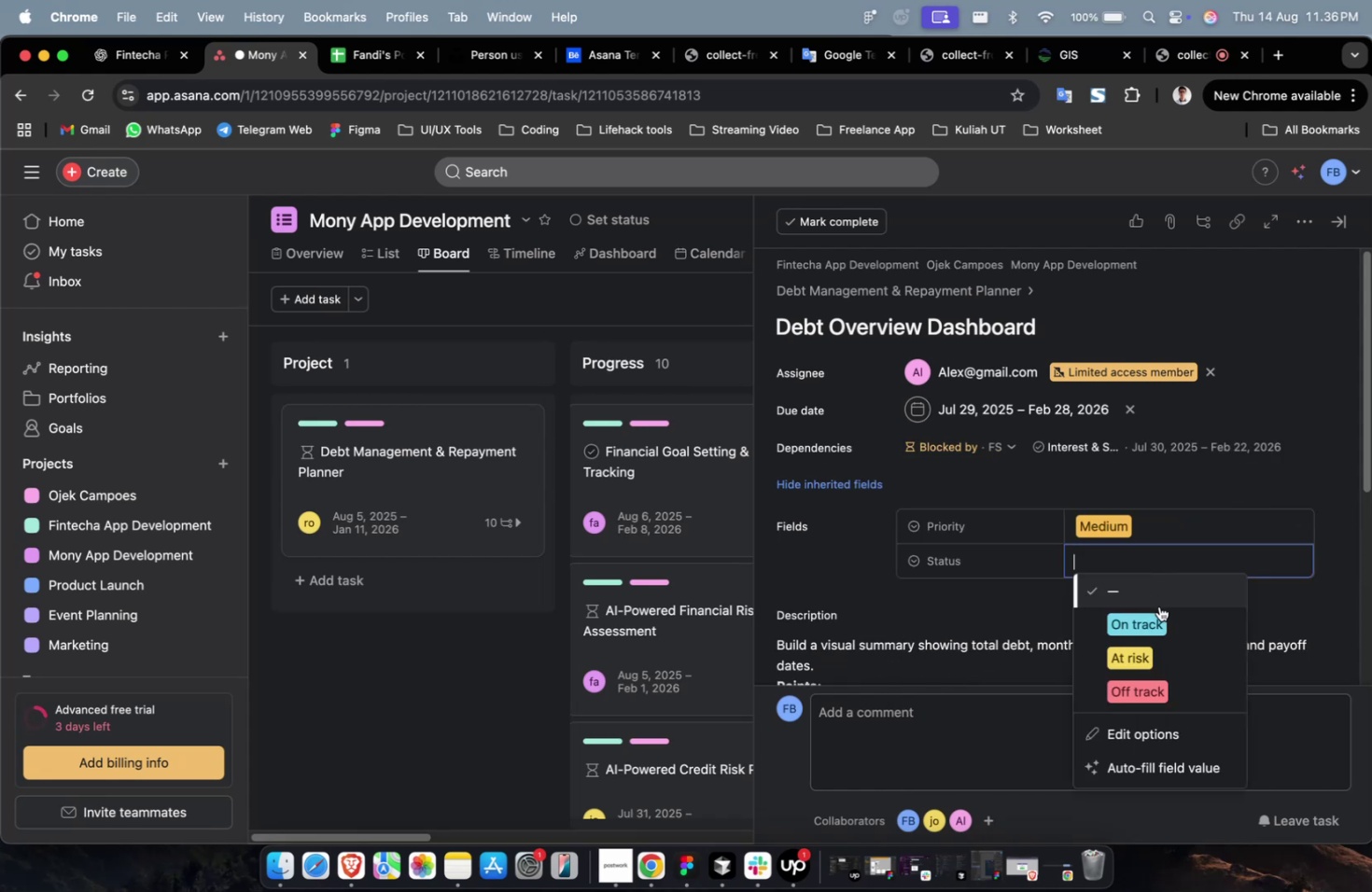 
triple_click([1158, 606])
 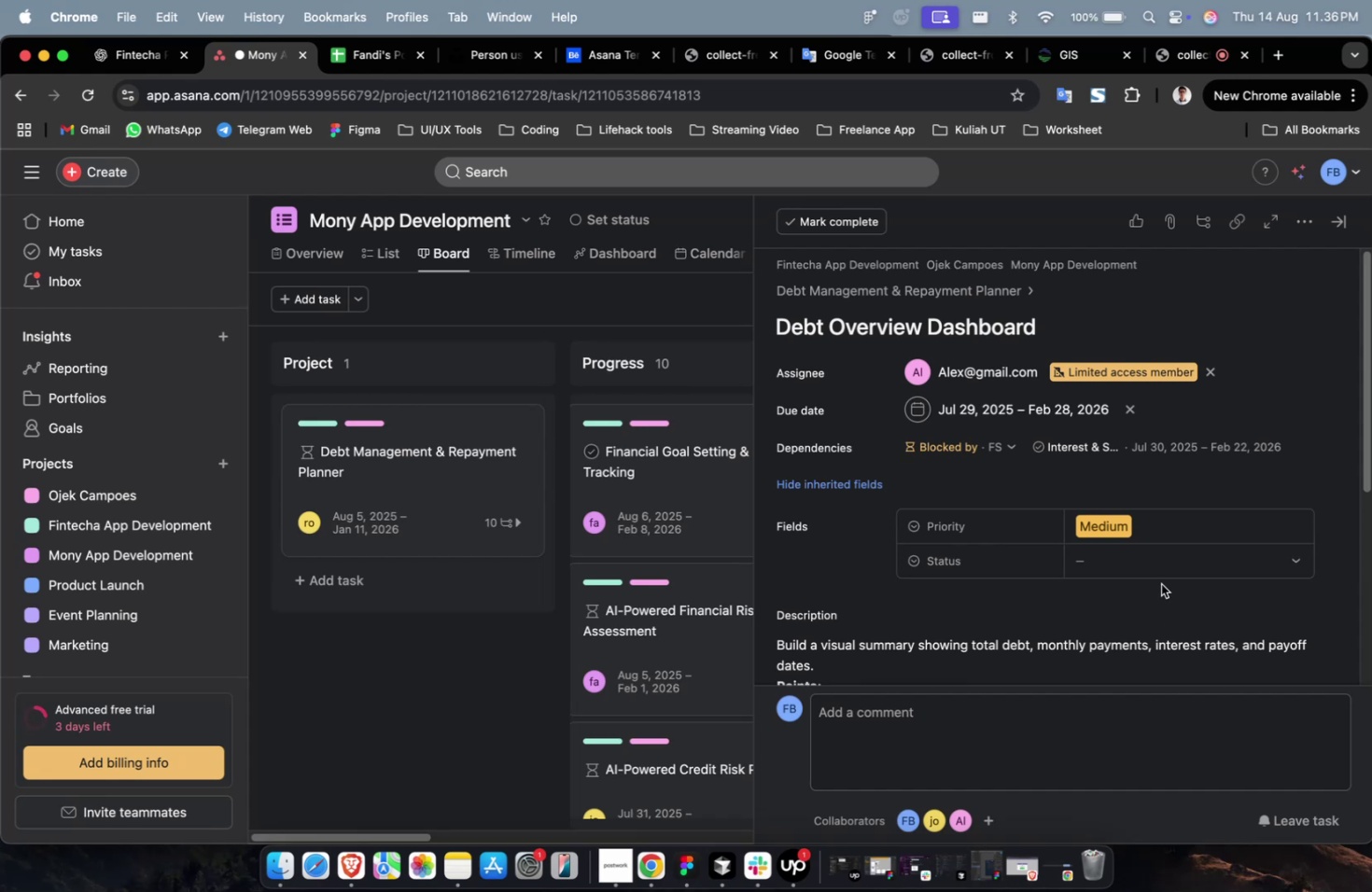 
triple_click([1160, 583])
 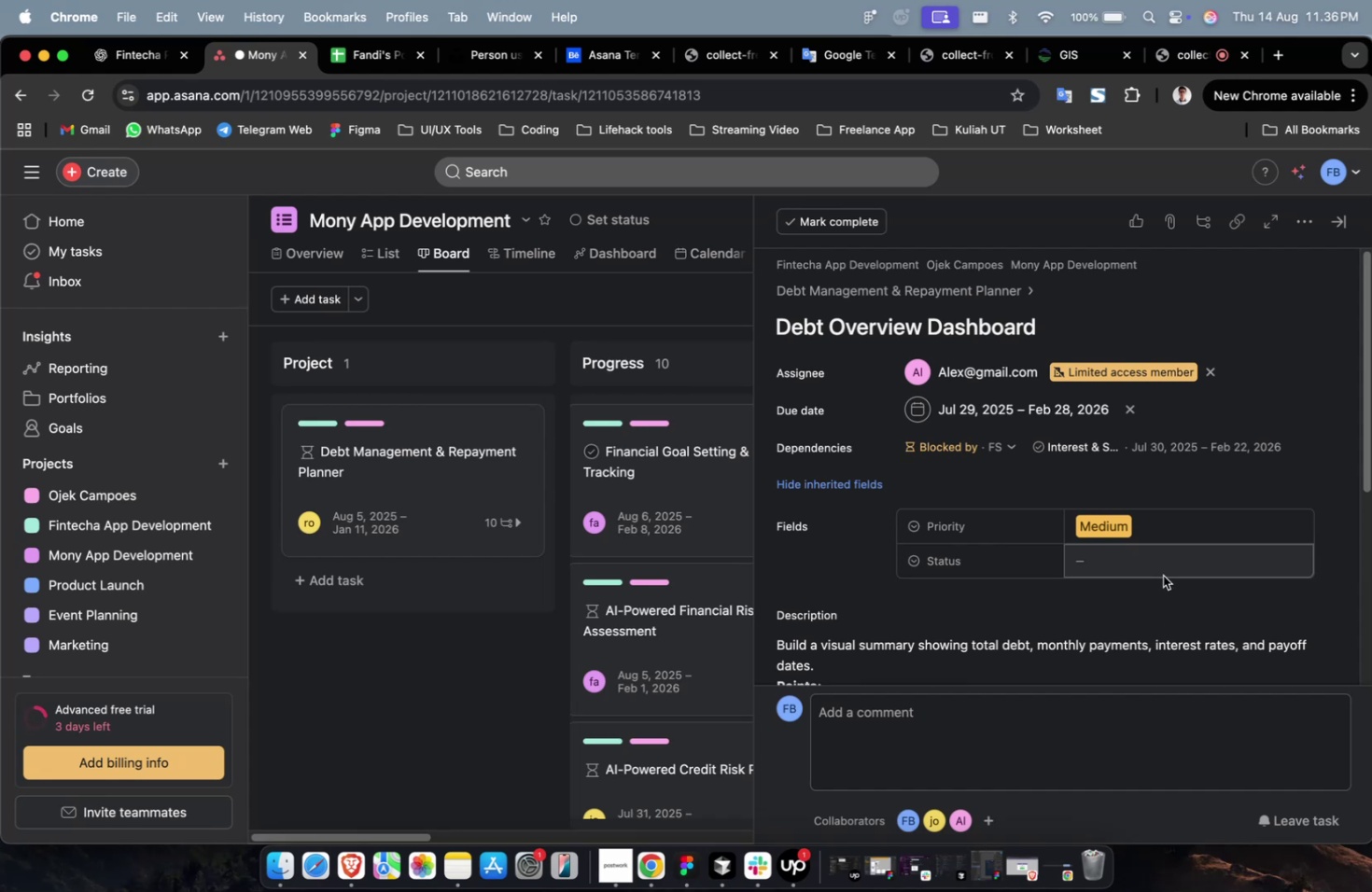 
triple_click([1162, 575])
 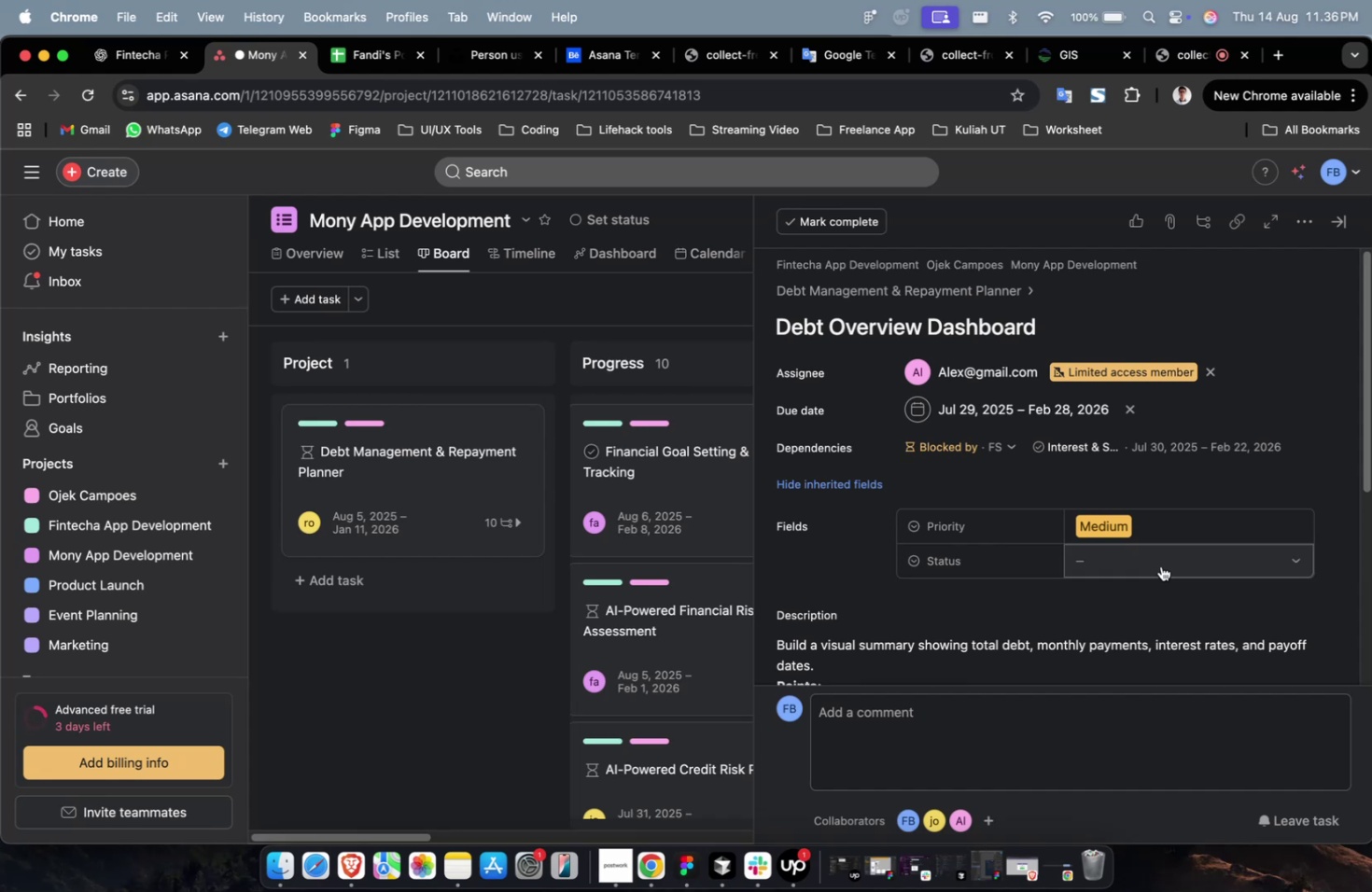 
left_click([1160, 565])
 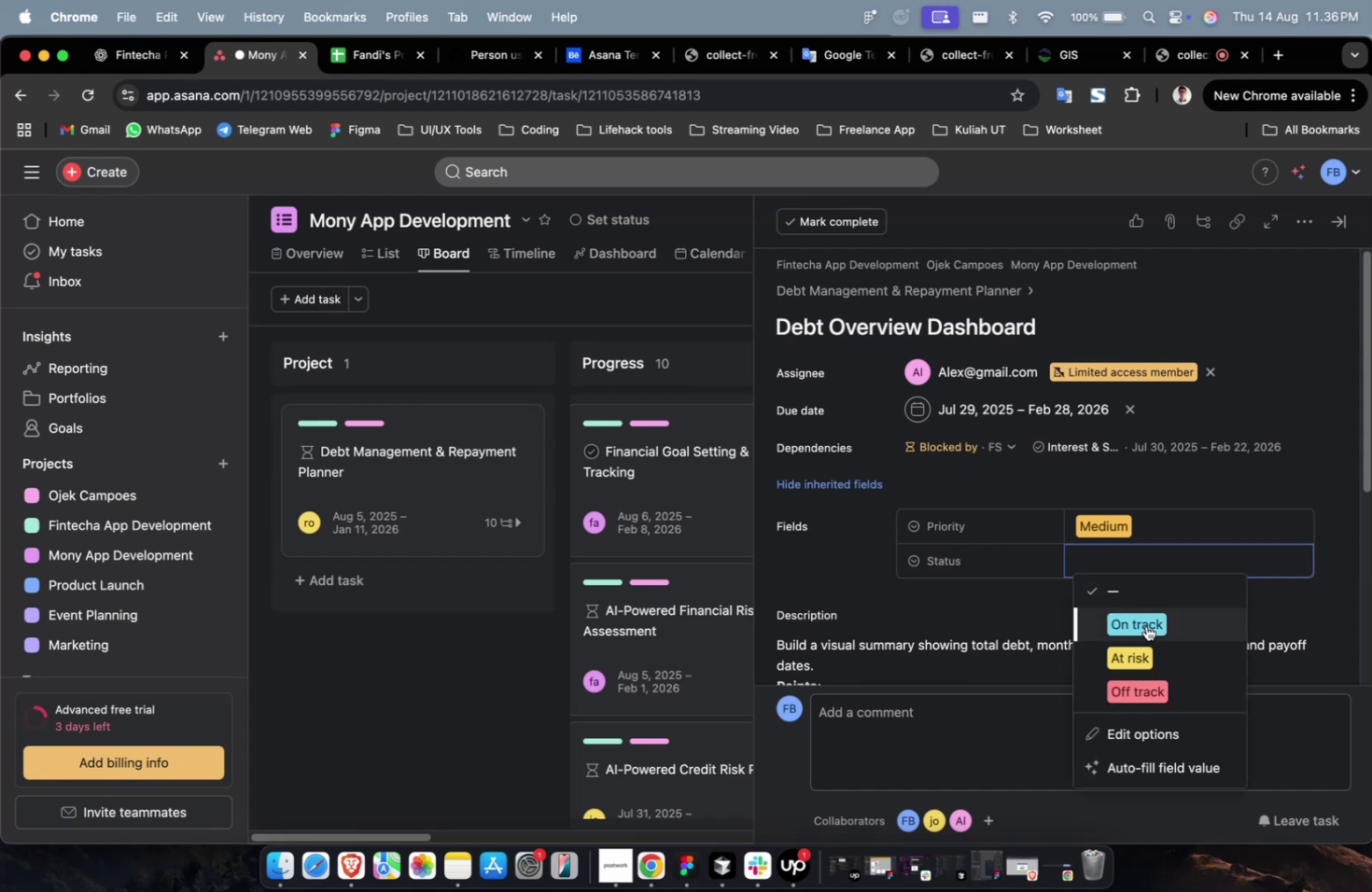 
left_click([1145, 625])
 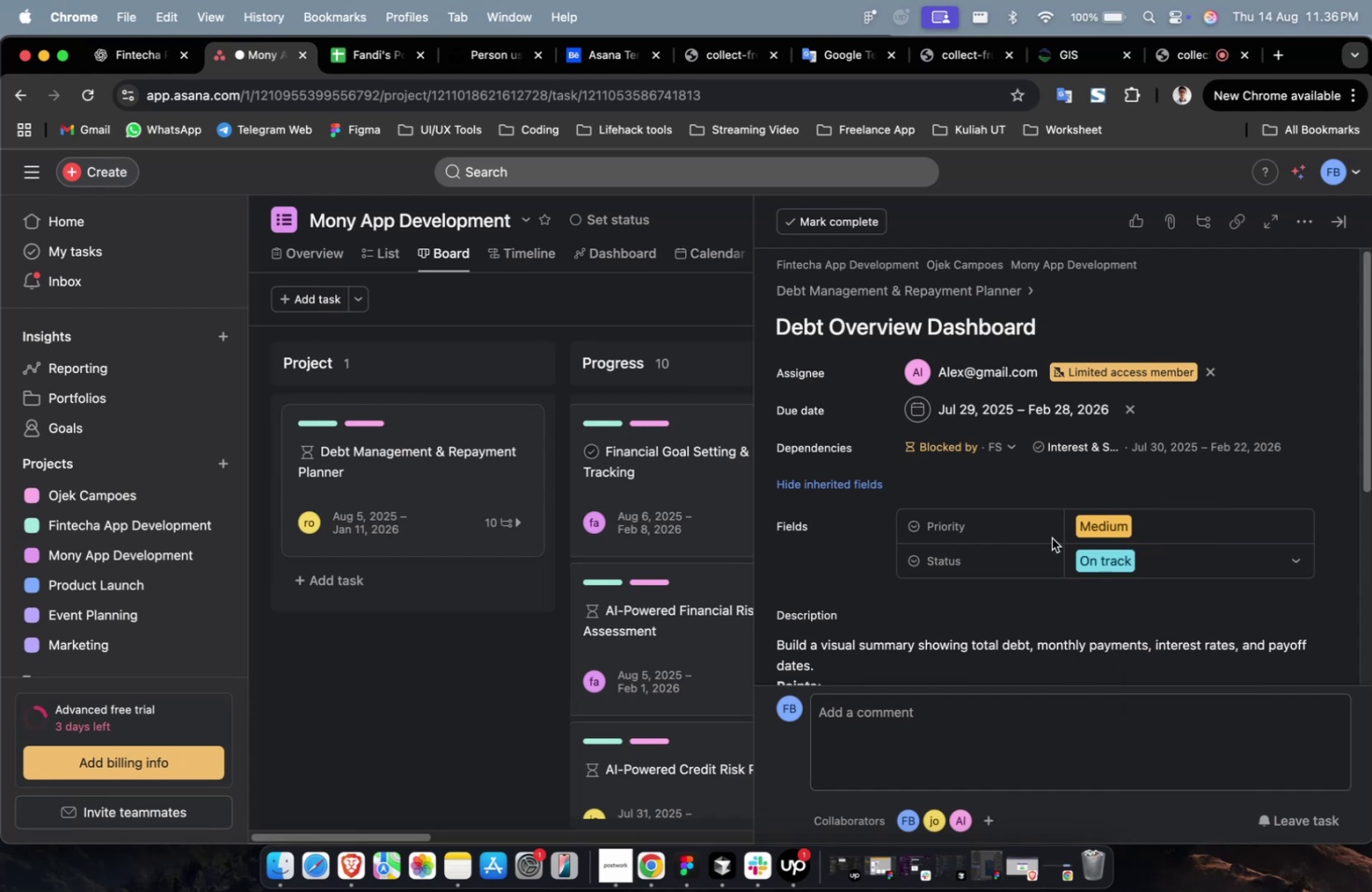 
scroll: coordinate [1061, 535], scroll_direction: down, amount: 21.0
 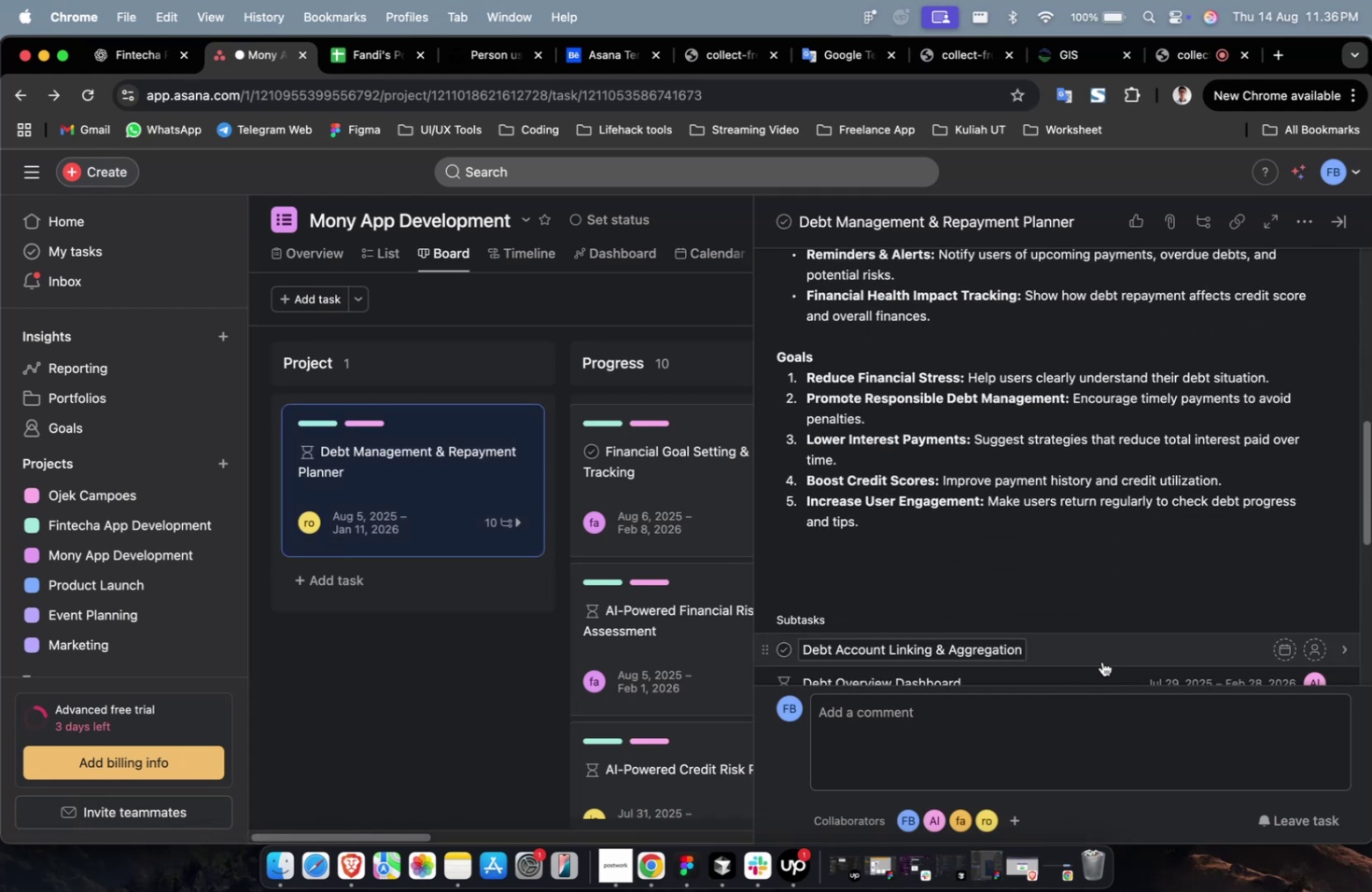 
left_click([1099, 661])
 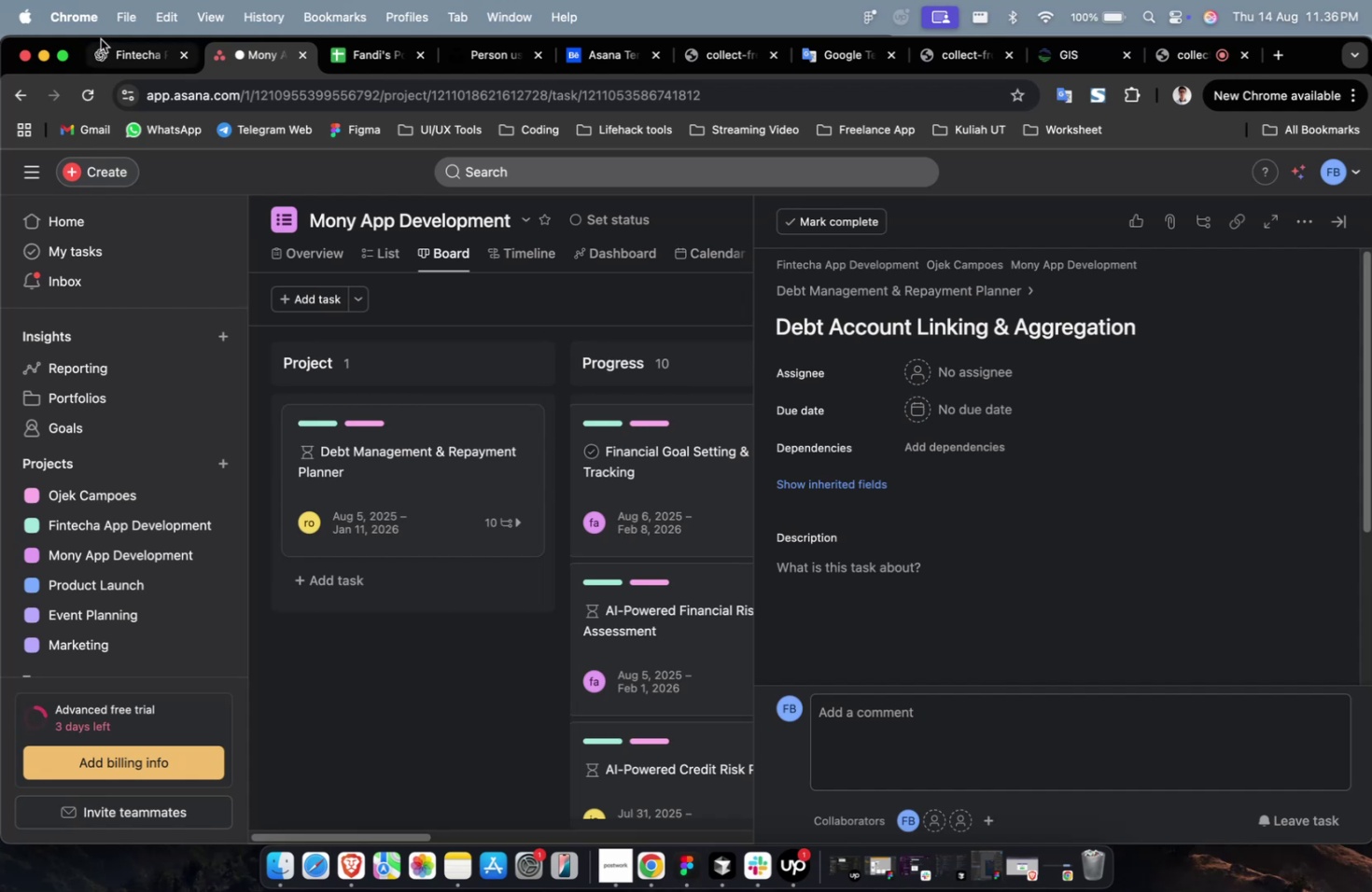 
left_click([124, 56])
 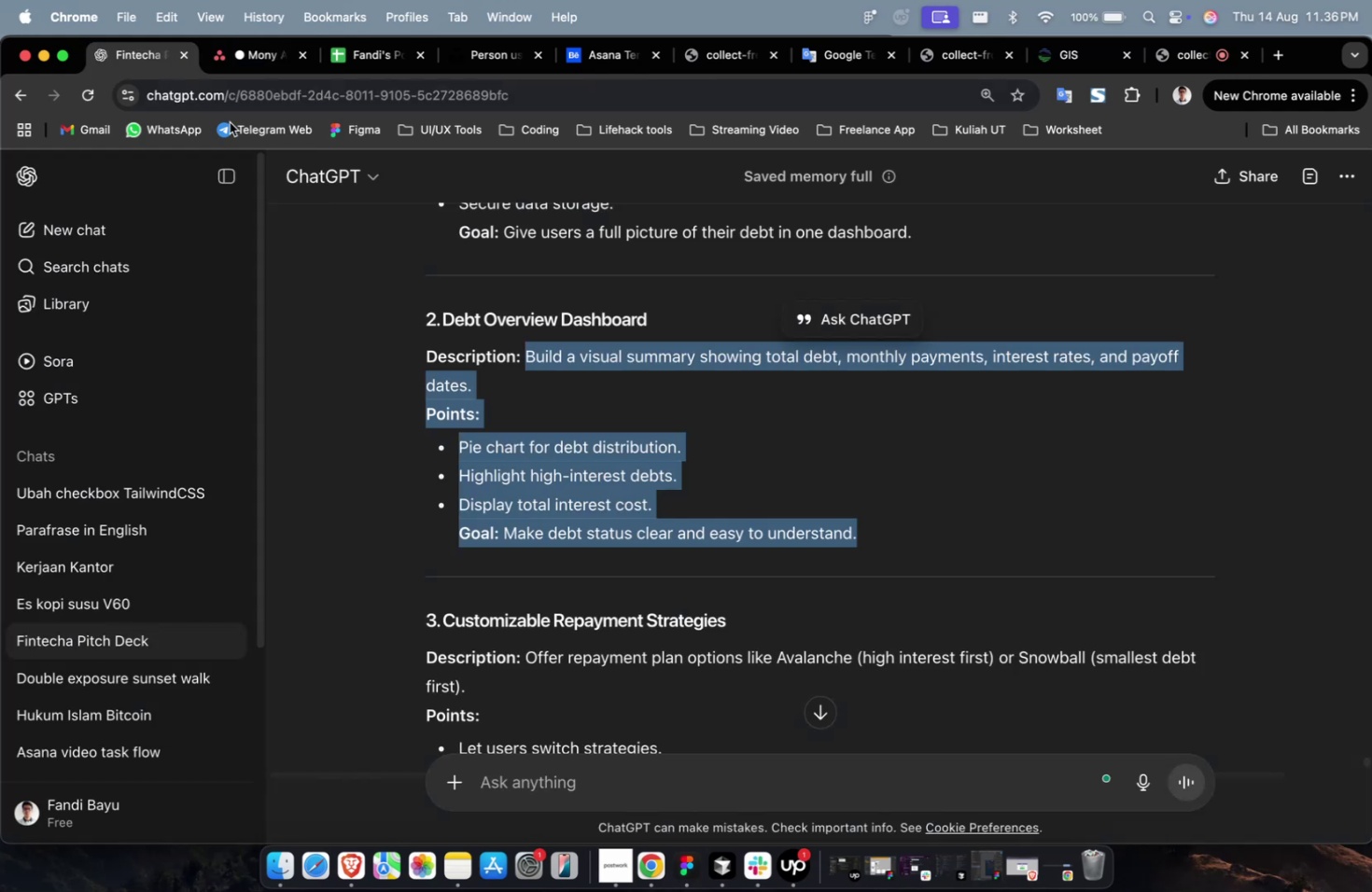 
scroll: coordinate [793, 350], scroll_direction: up, amount: 6.0
 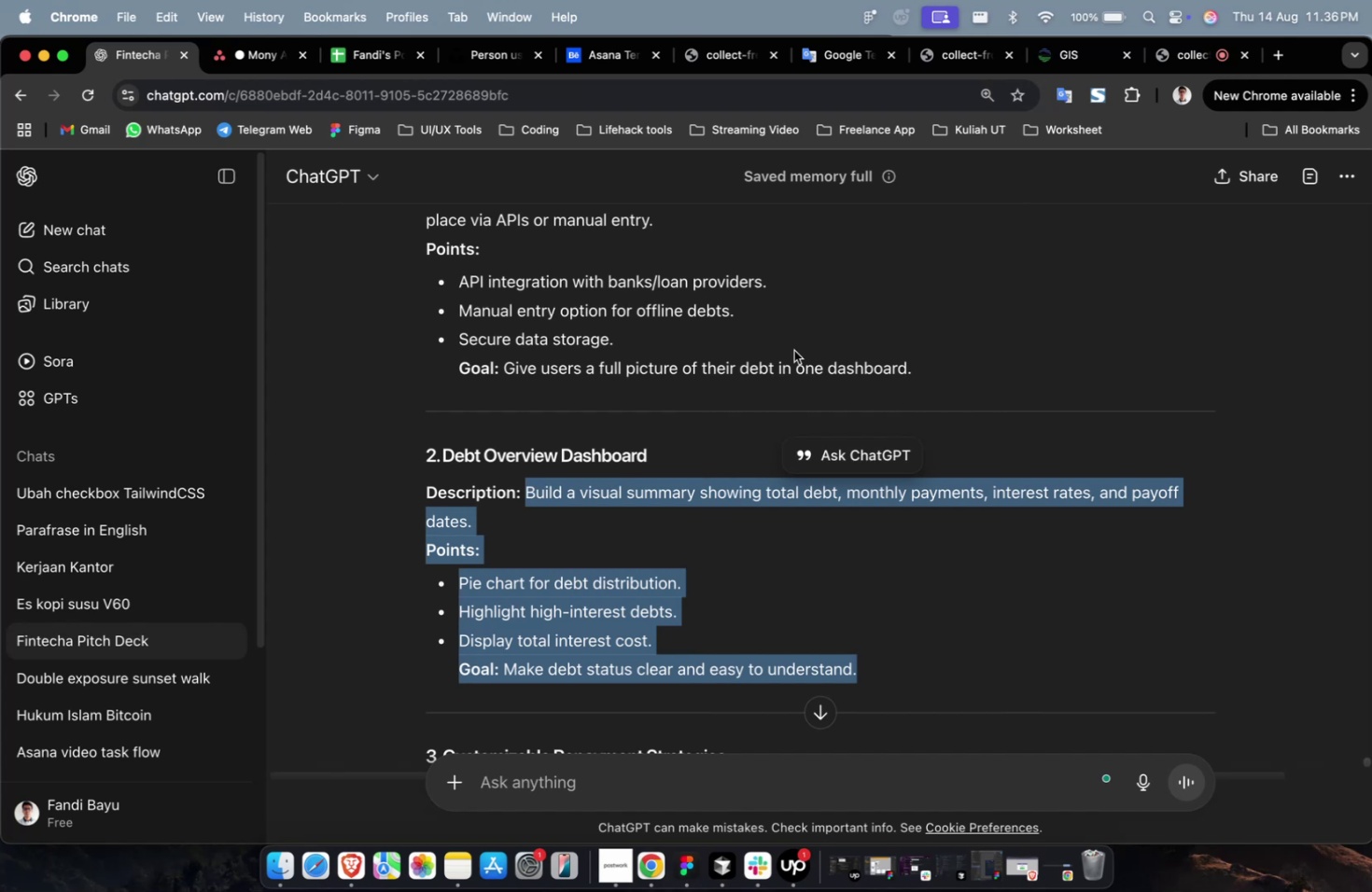 
wait(15.85)
 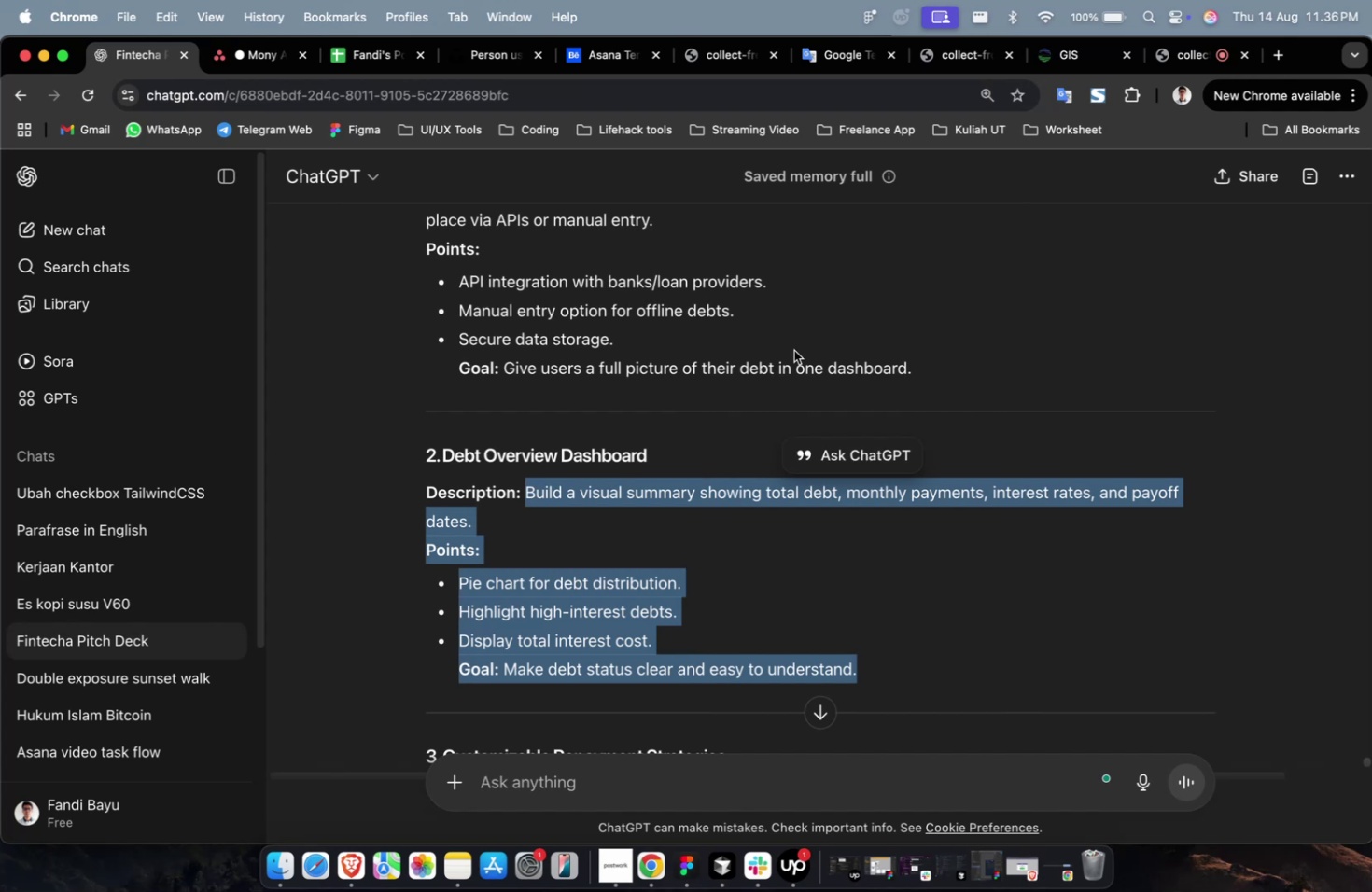 
scroll: coordinate [793, 350], scroll_direction: up, amount: 4.0
 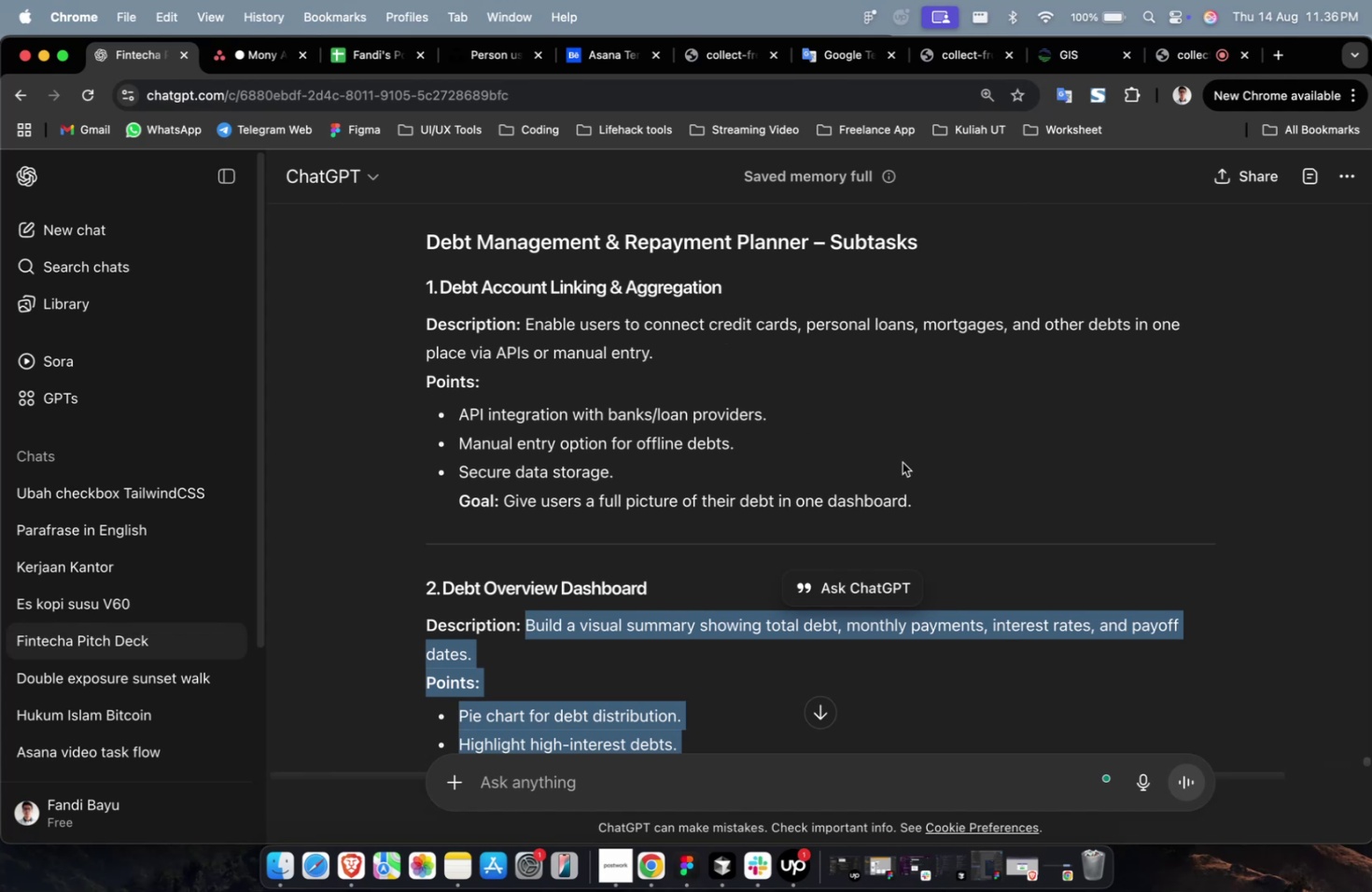 
left_click_drag(start_coordinate=[917, 488], to_coordinate=[527, 330])
 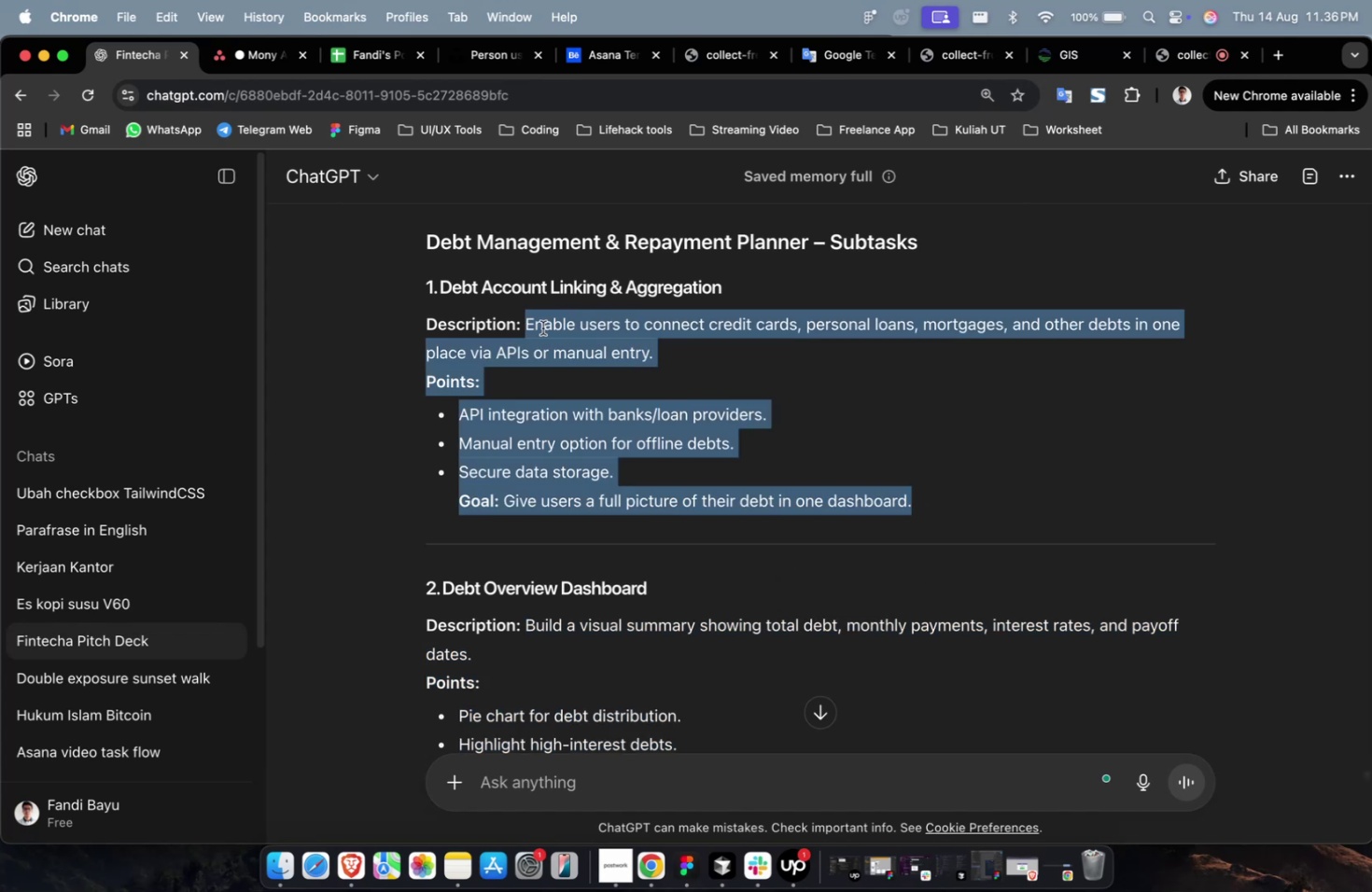 
right_click([542, 328])
 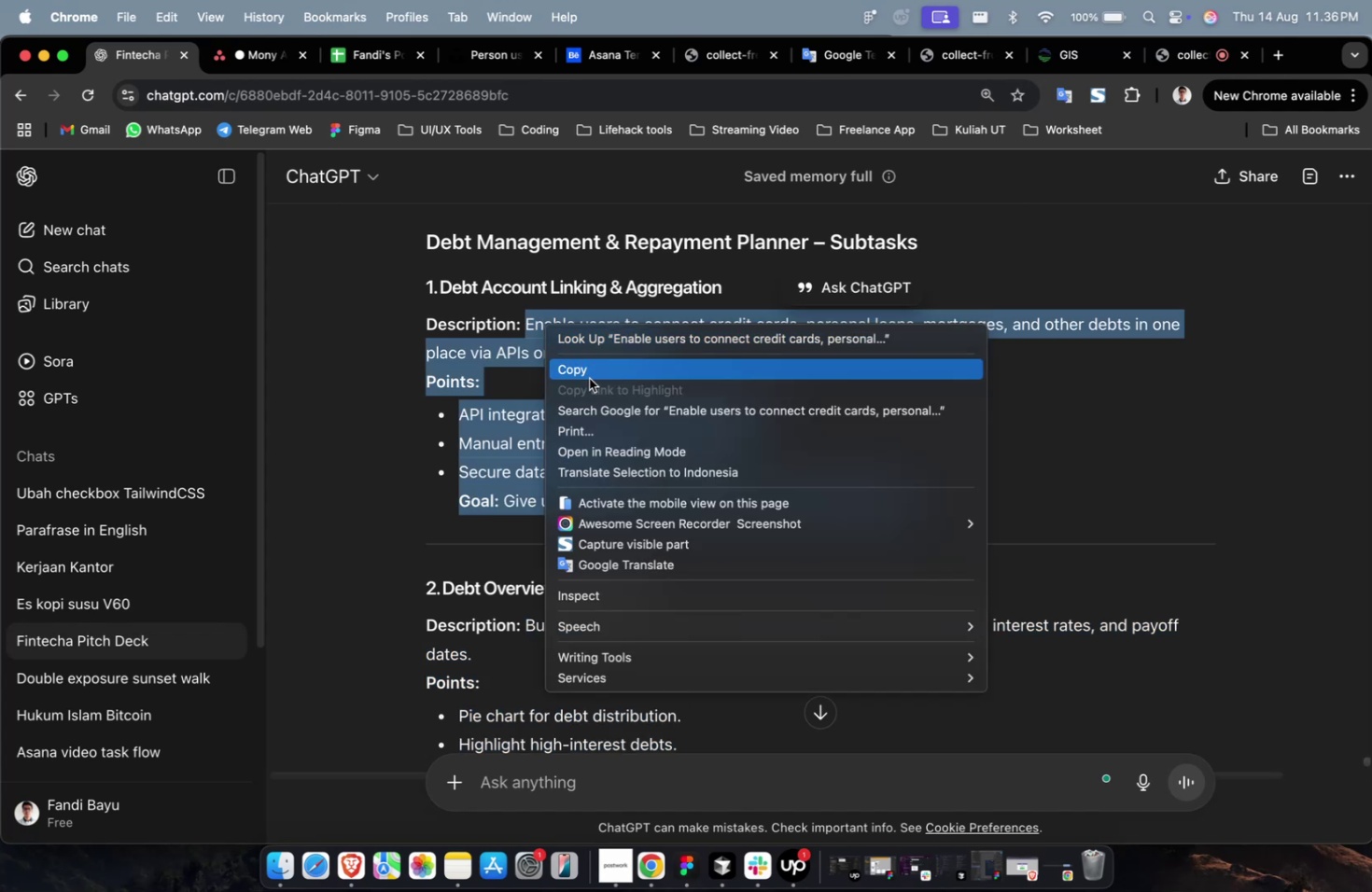 
left_click([591, 373])
 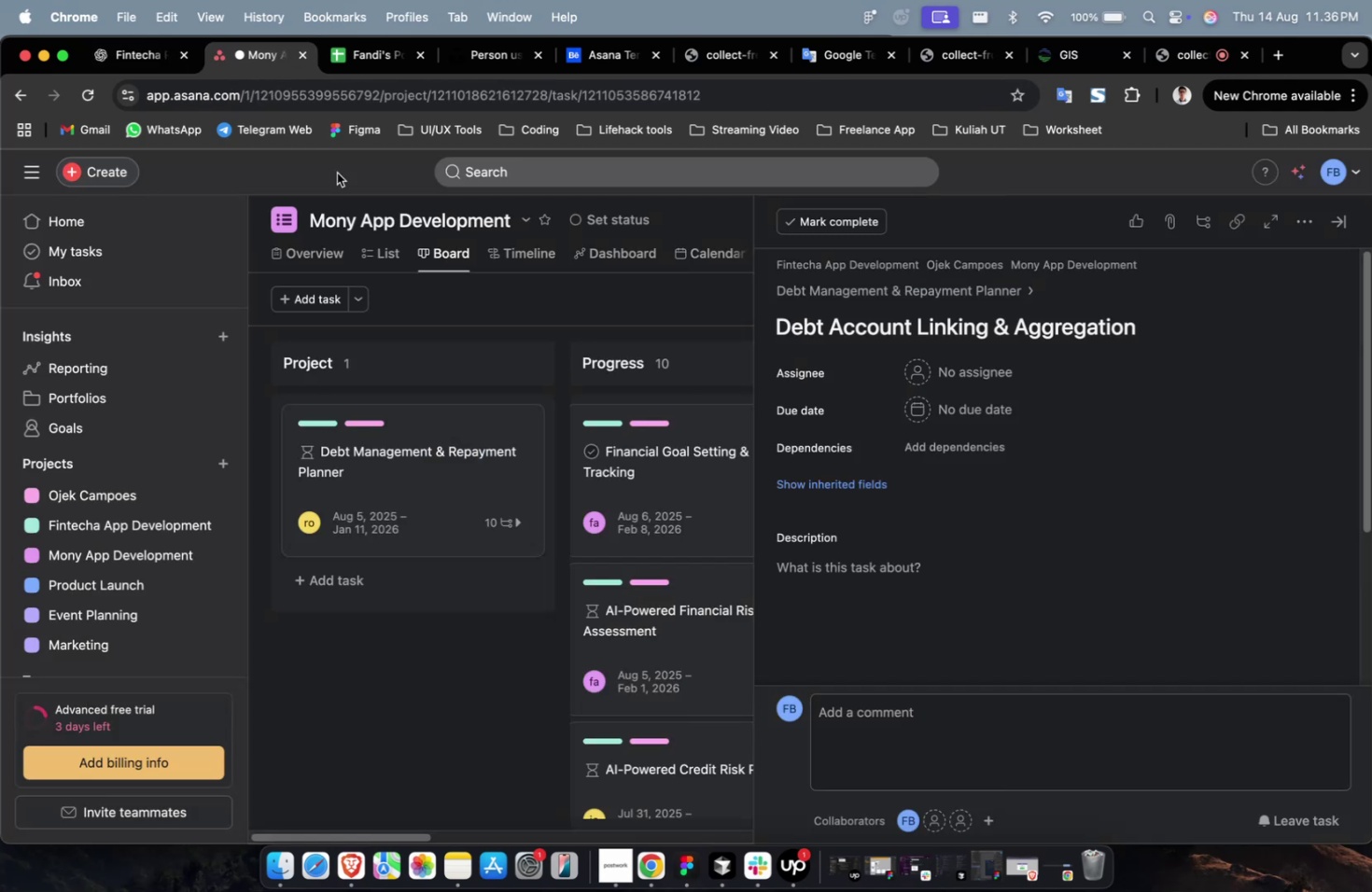 
left_click([897, 595])
 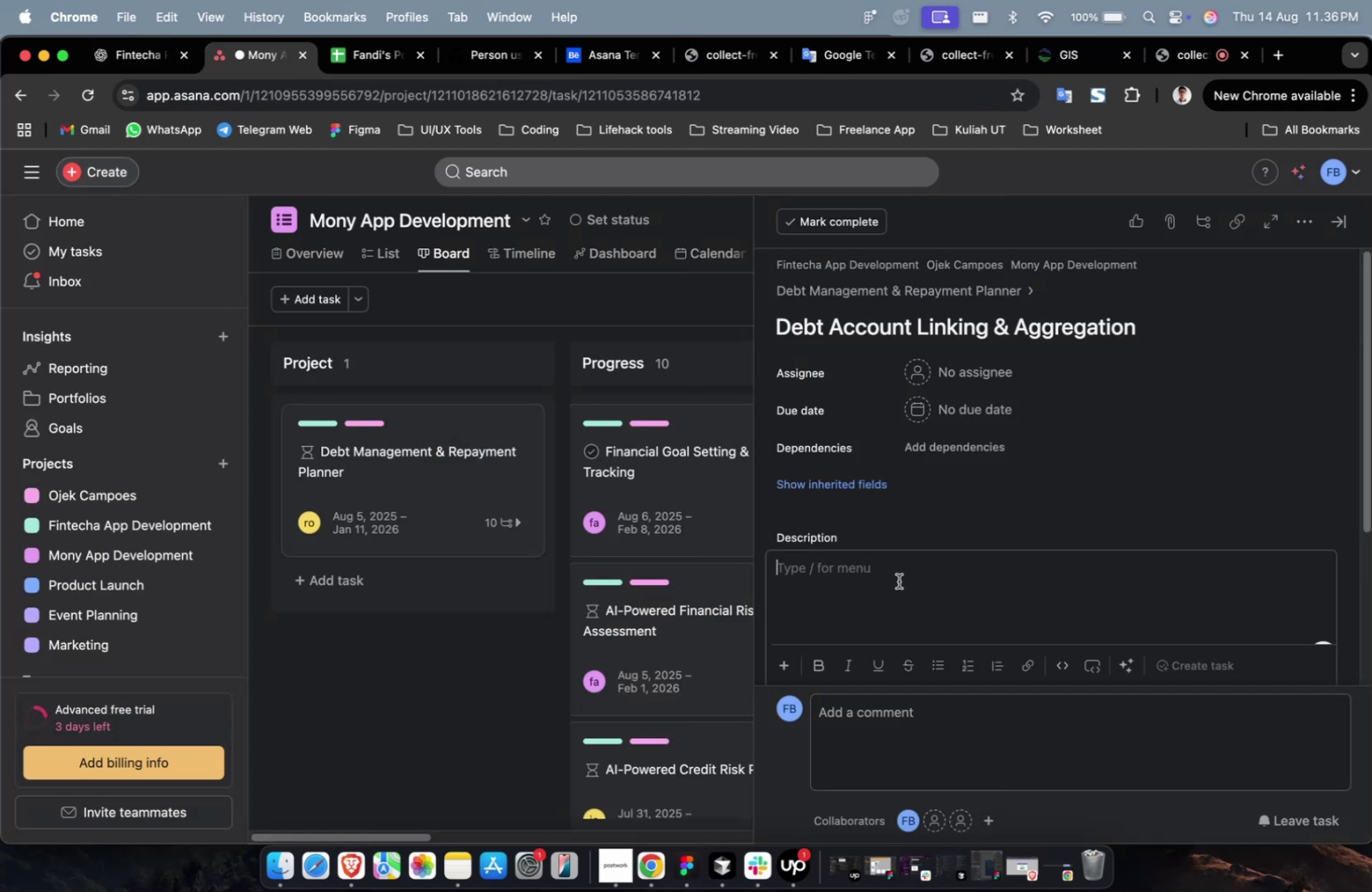 
right_click([898, 580])
 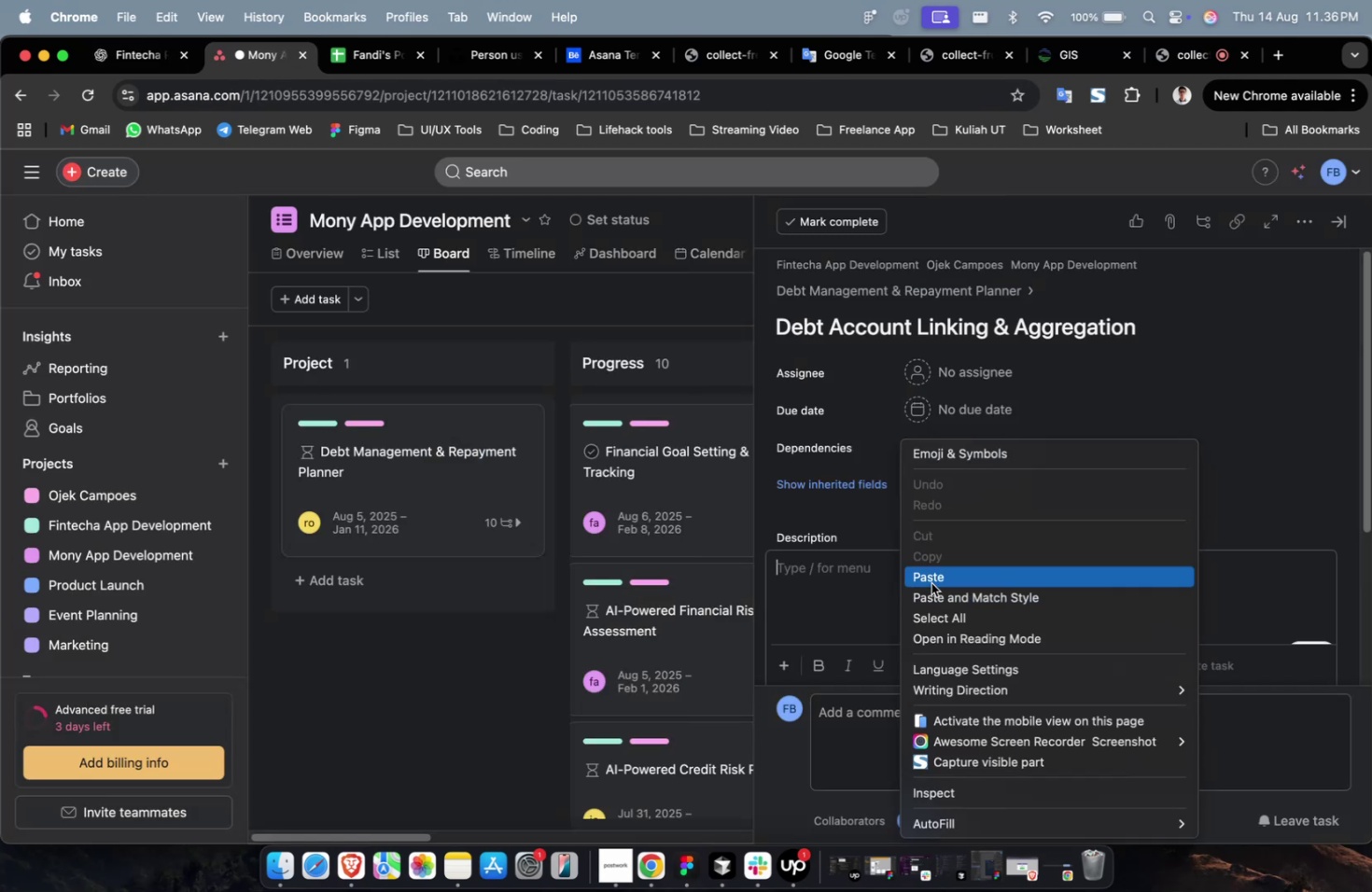 
left_click([931, 581])
 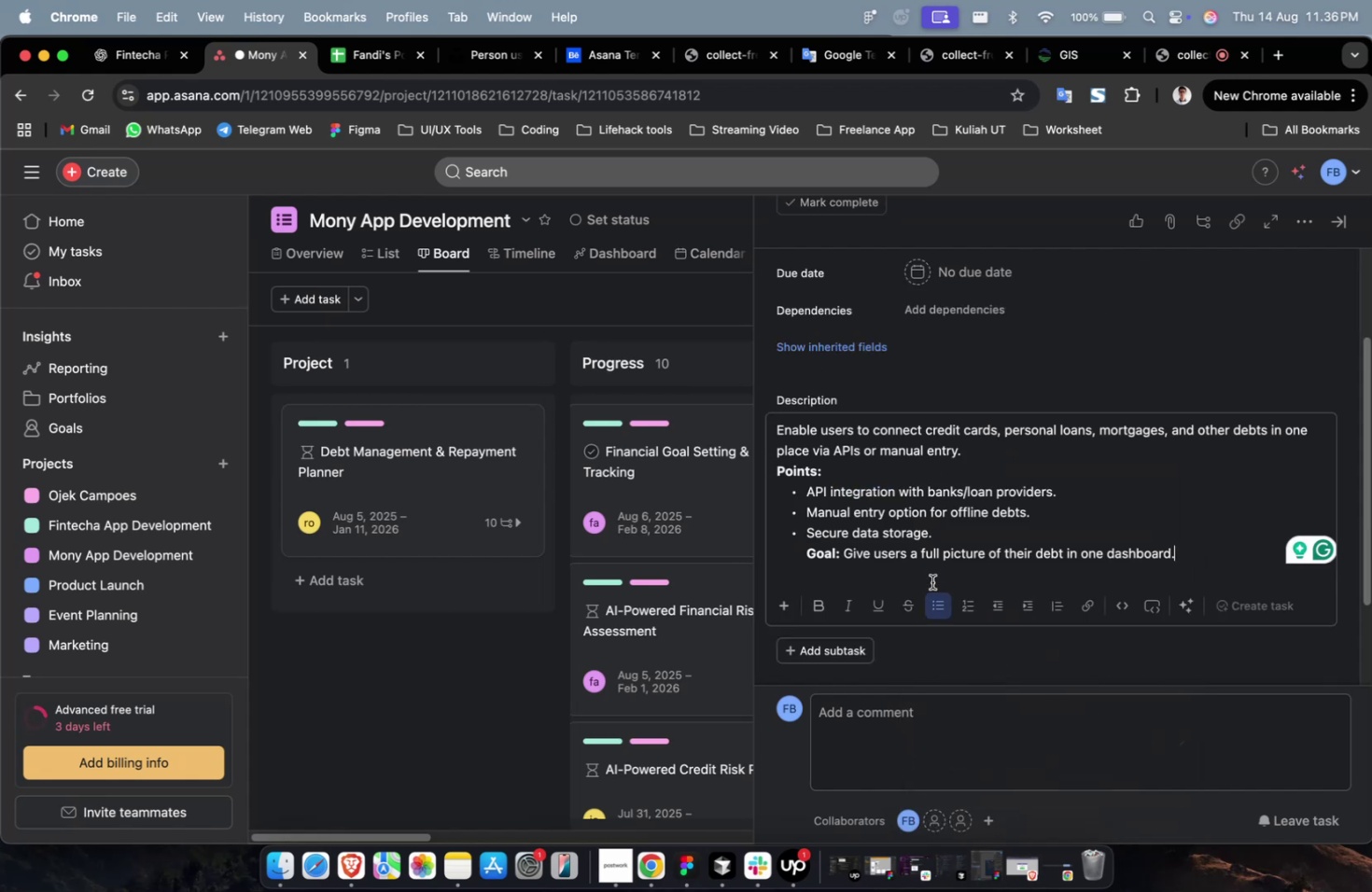 
scroll: coordinate [931, 581], scroll_direction: up, amount: 7.0
 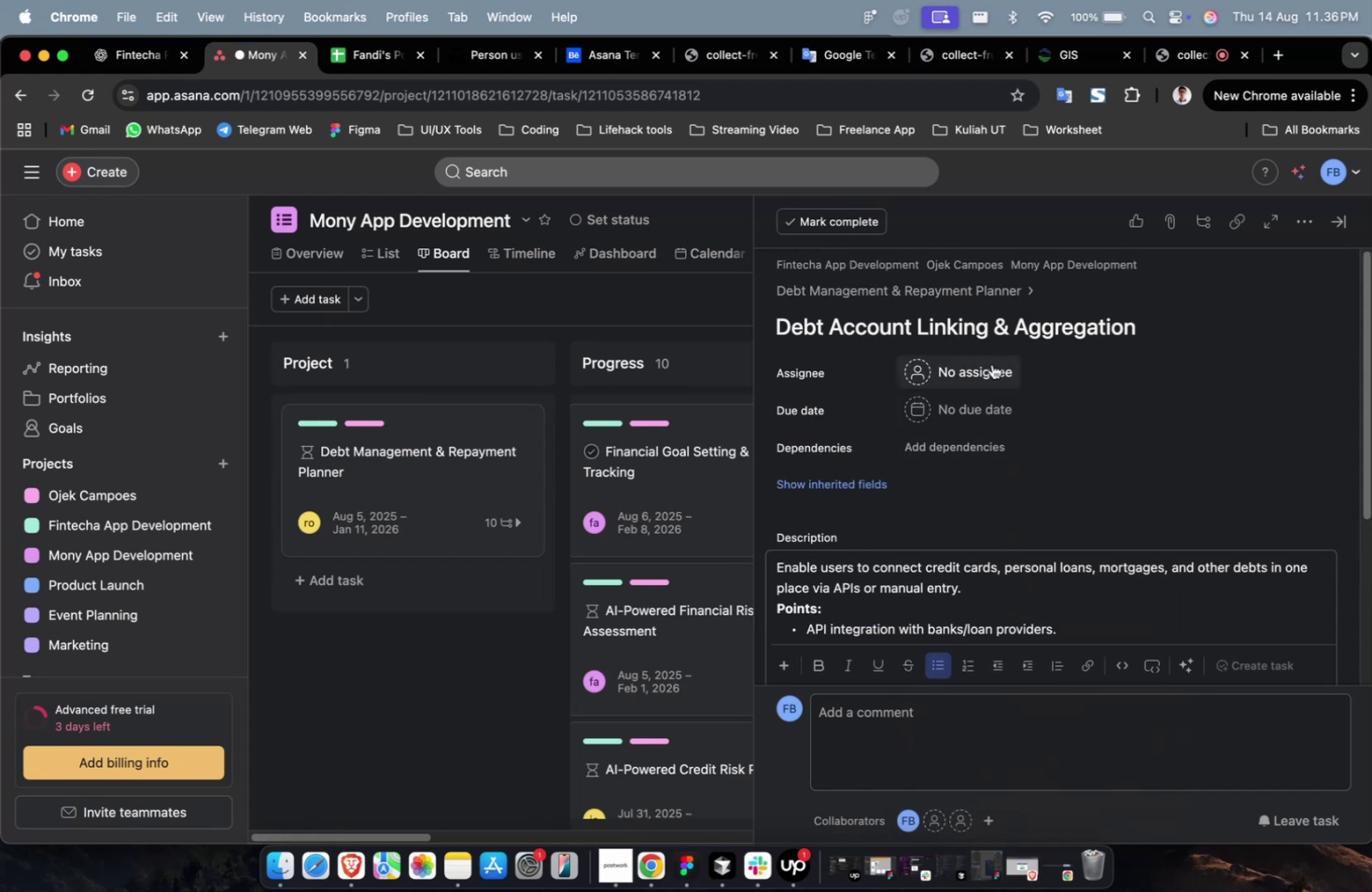 
left_click([990, 369])
 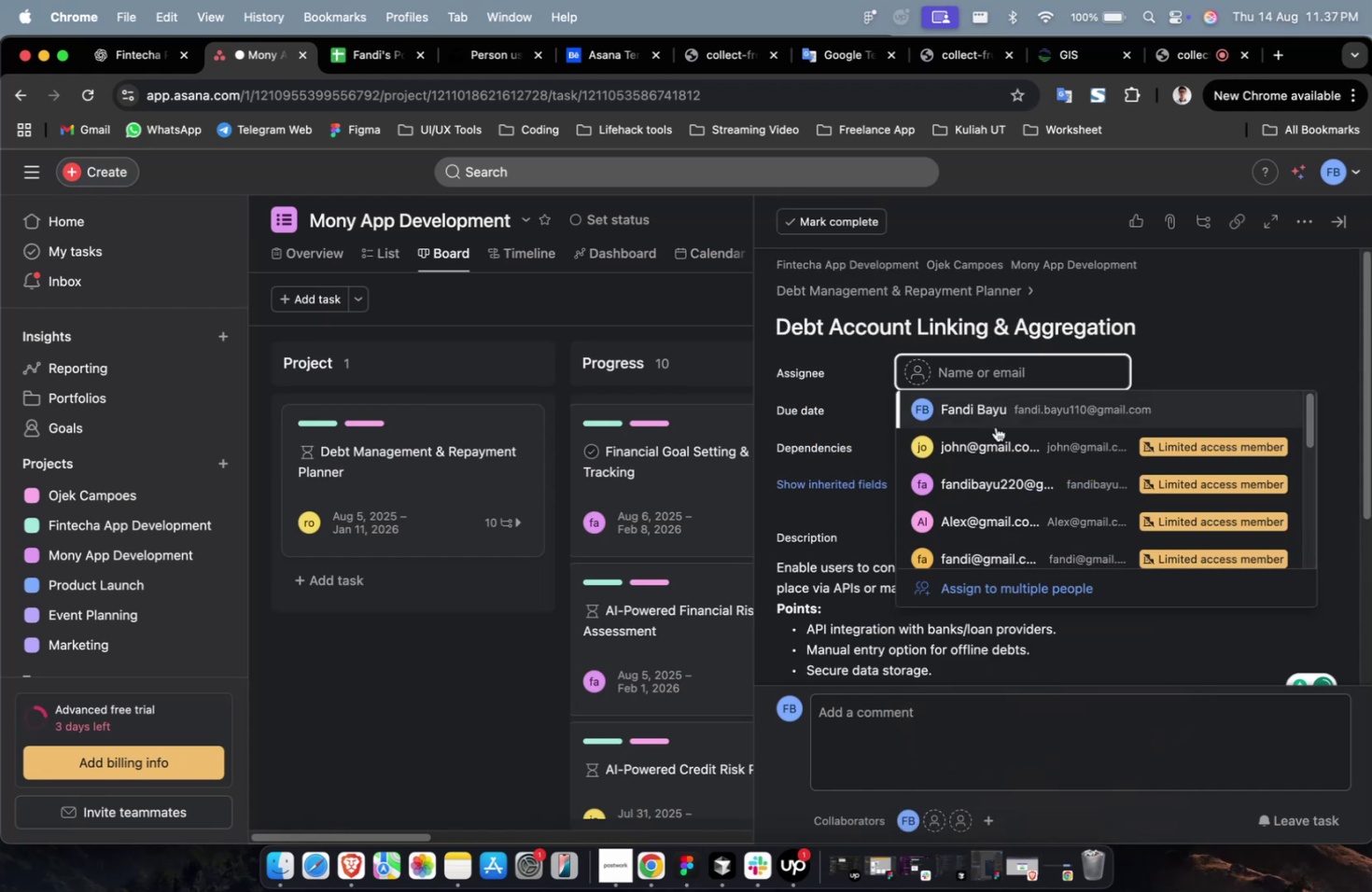 
left_click([995, 426])
 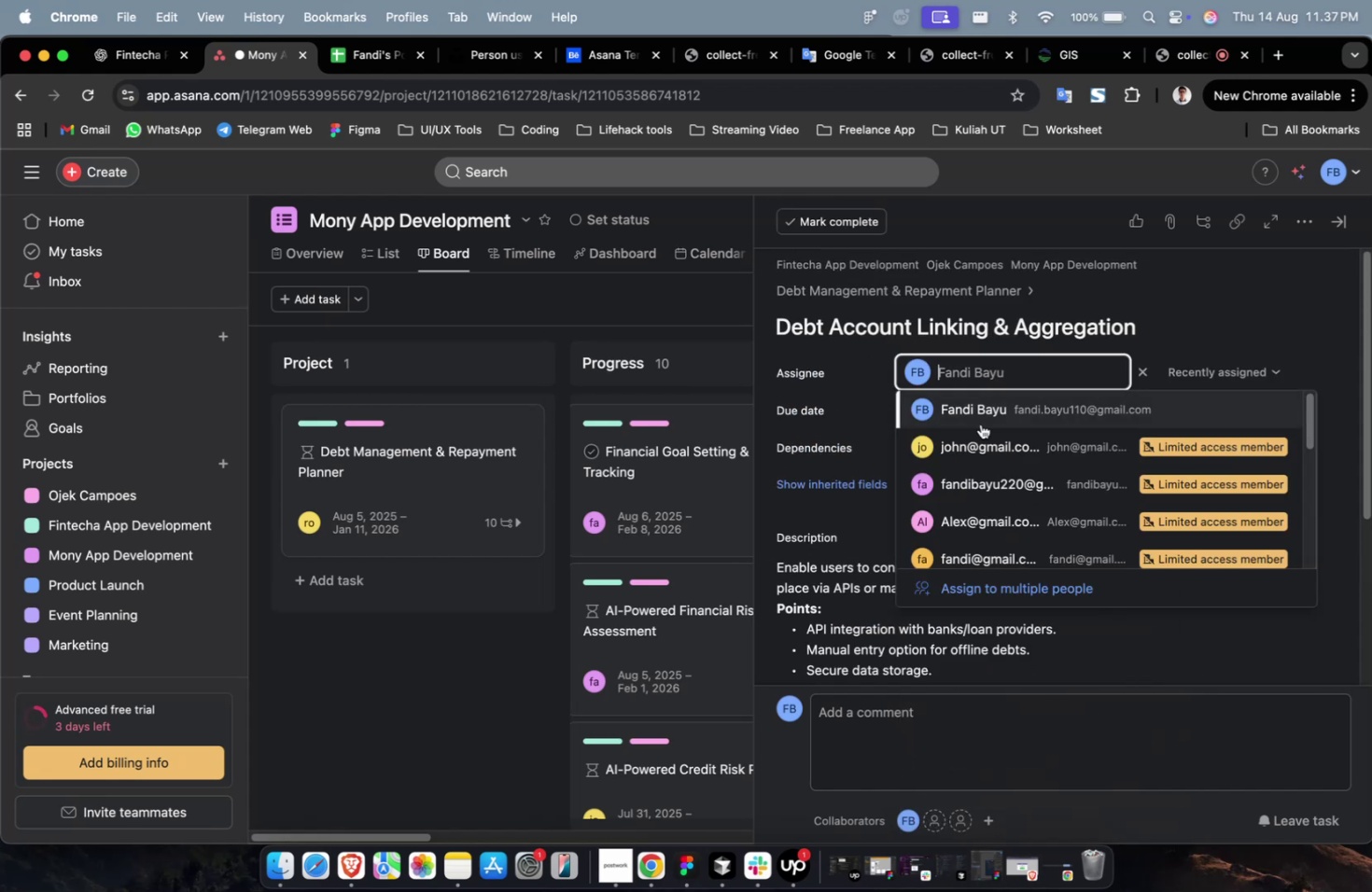 
double_click([985, 491])
 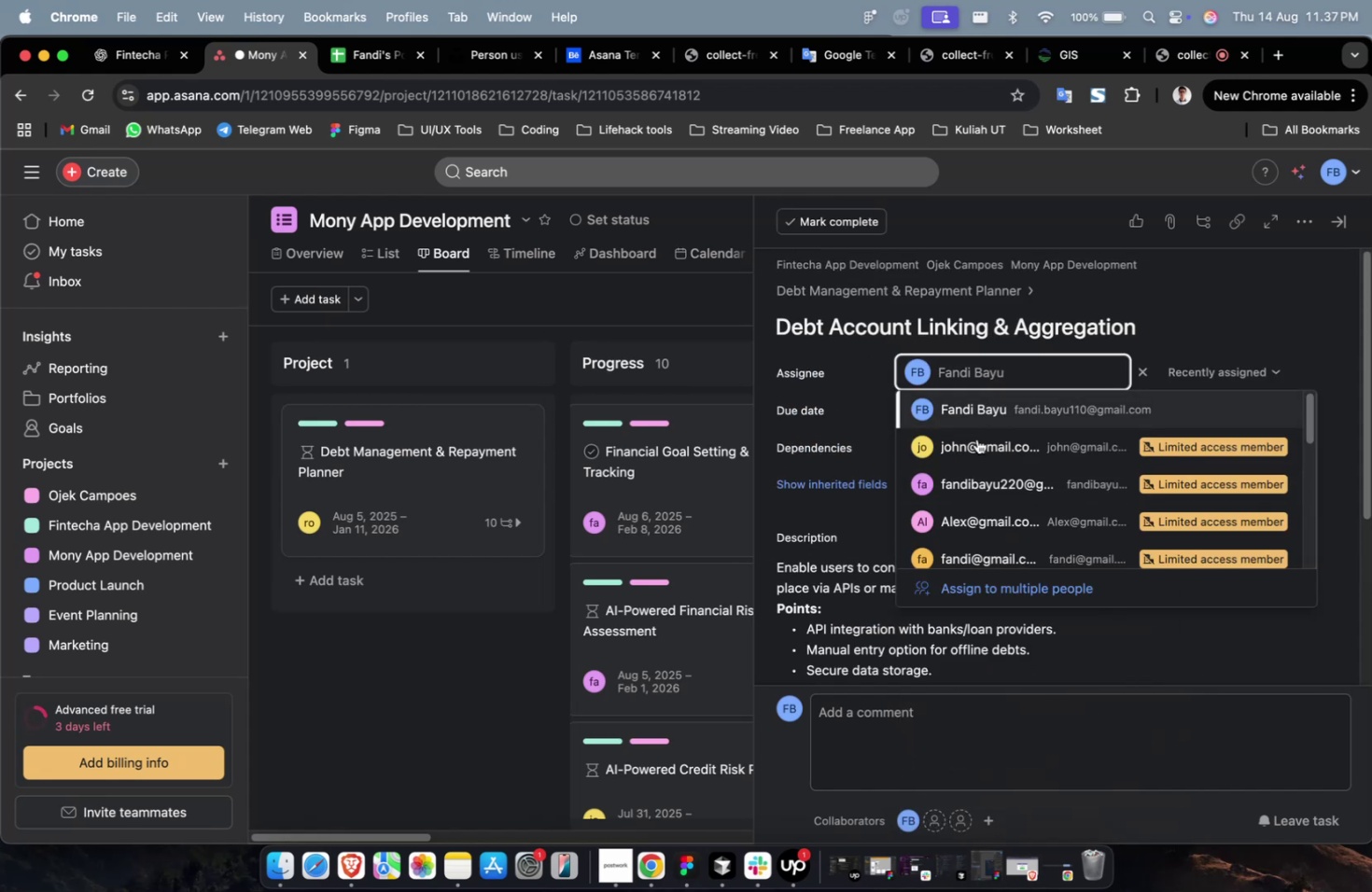 
triple_click([975, 458])
 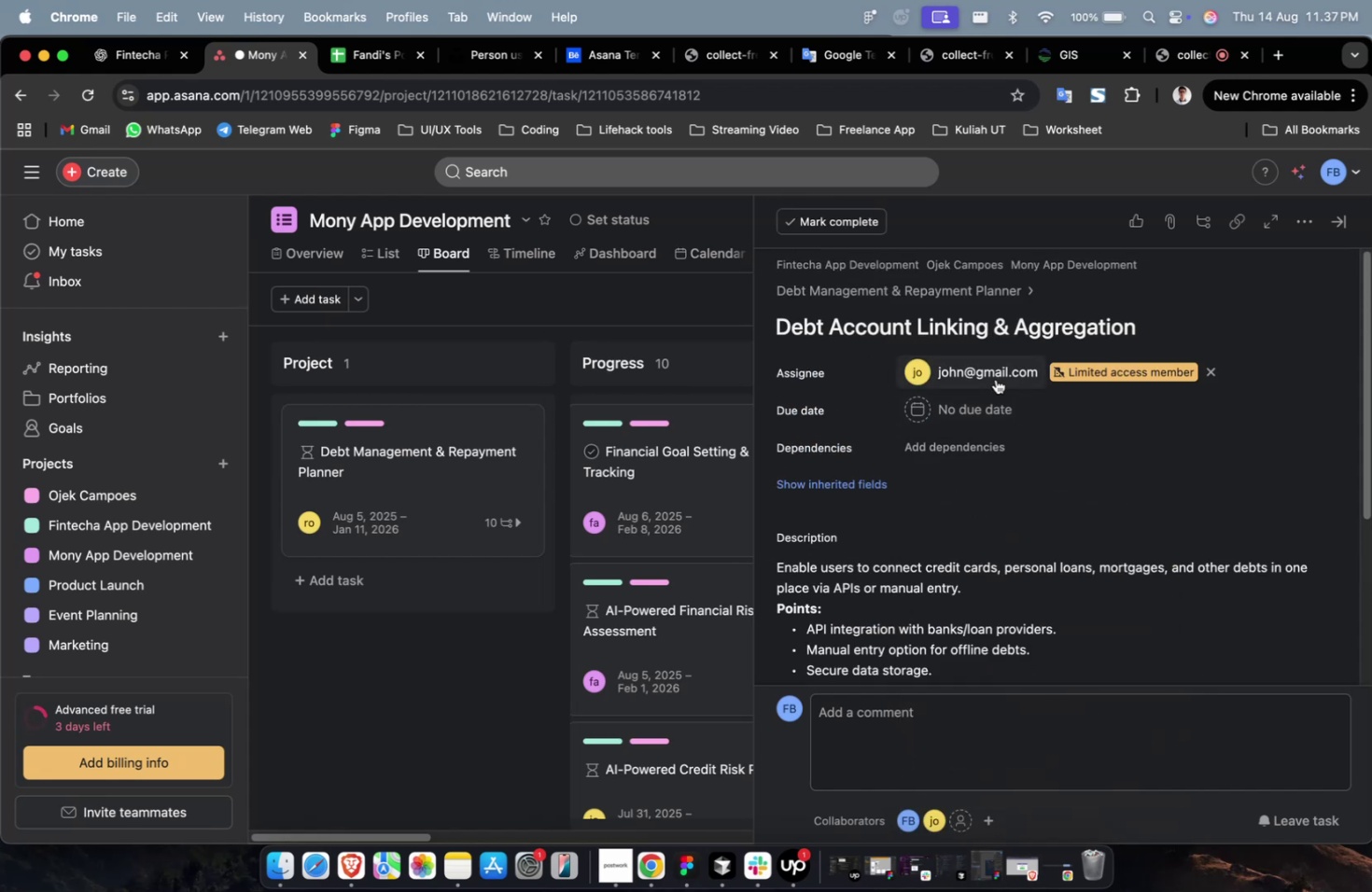 
triple_click([995, 379])
 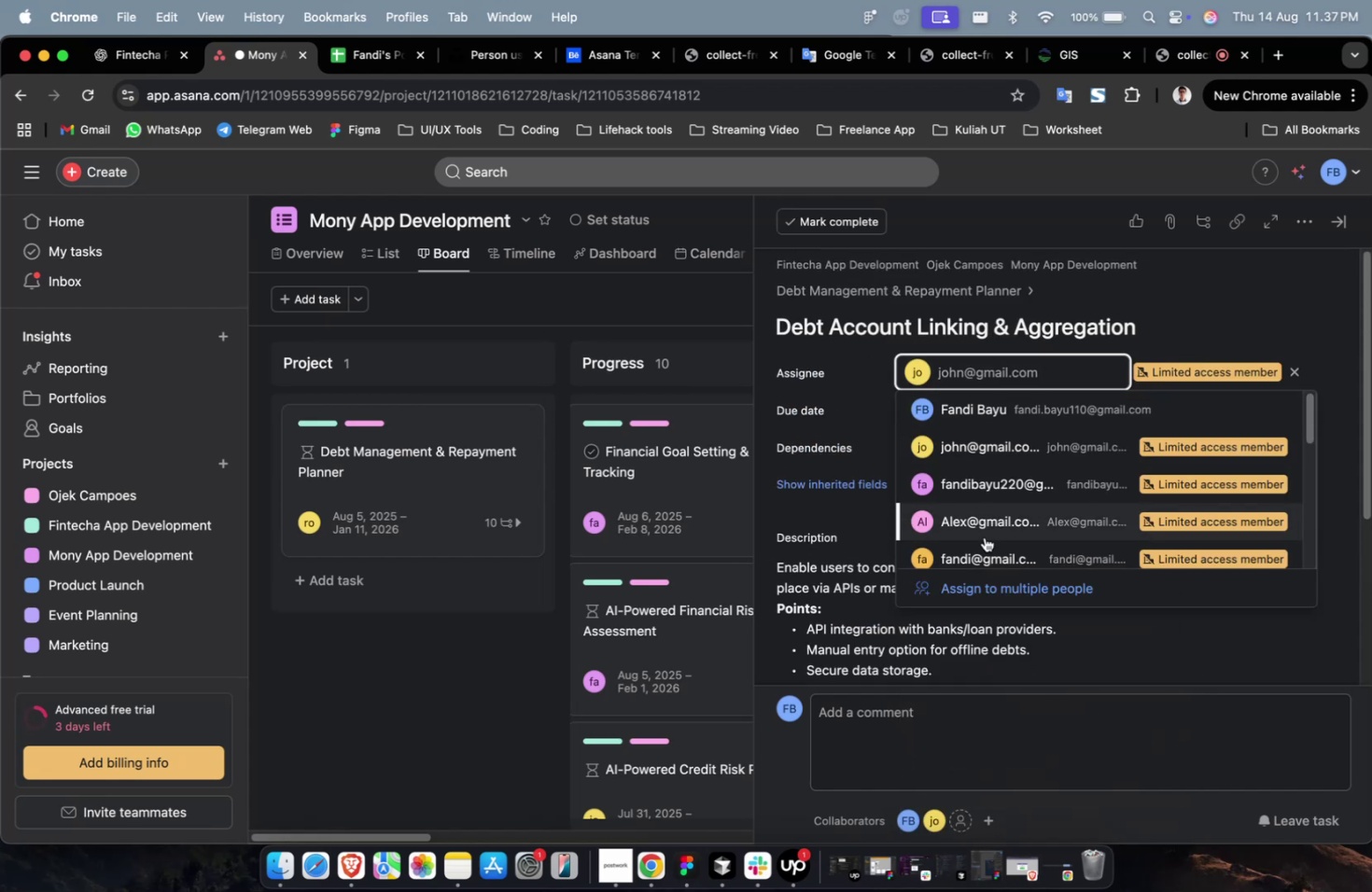 
triple_click([984, 537])
 